 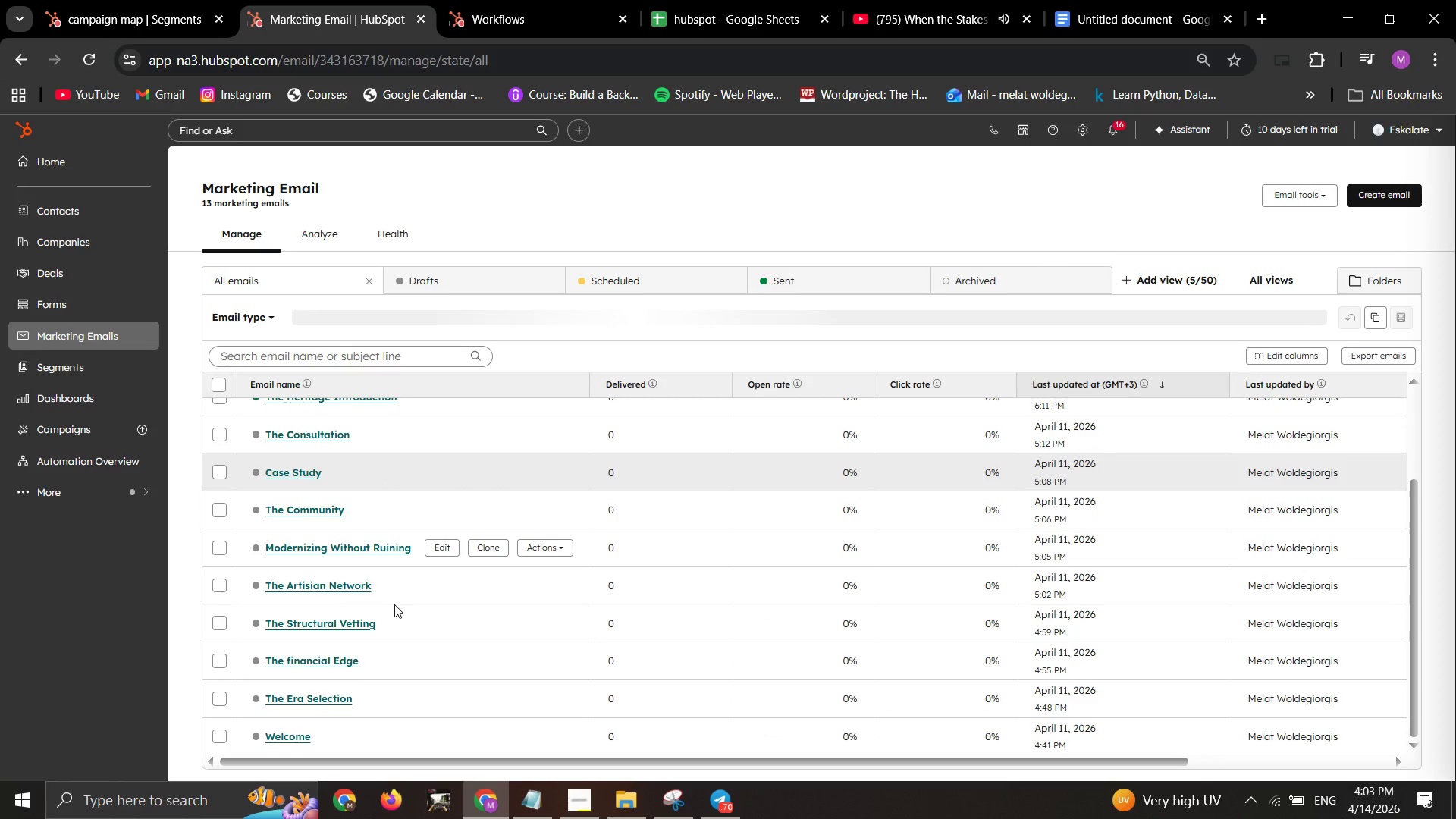 
scroll: coordinate [395, 610], scroll_direction: down, amount: 5.0
 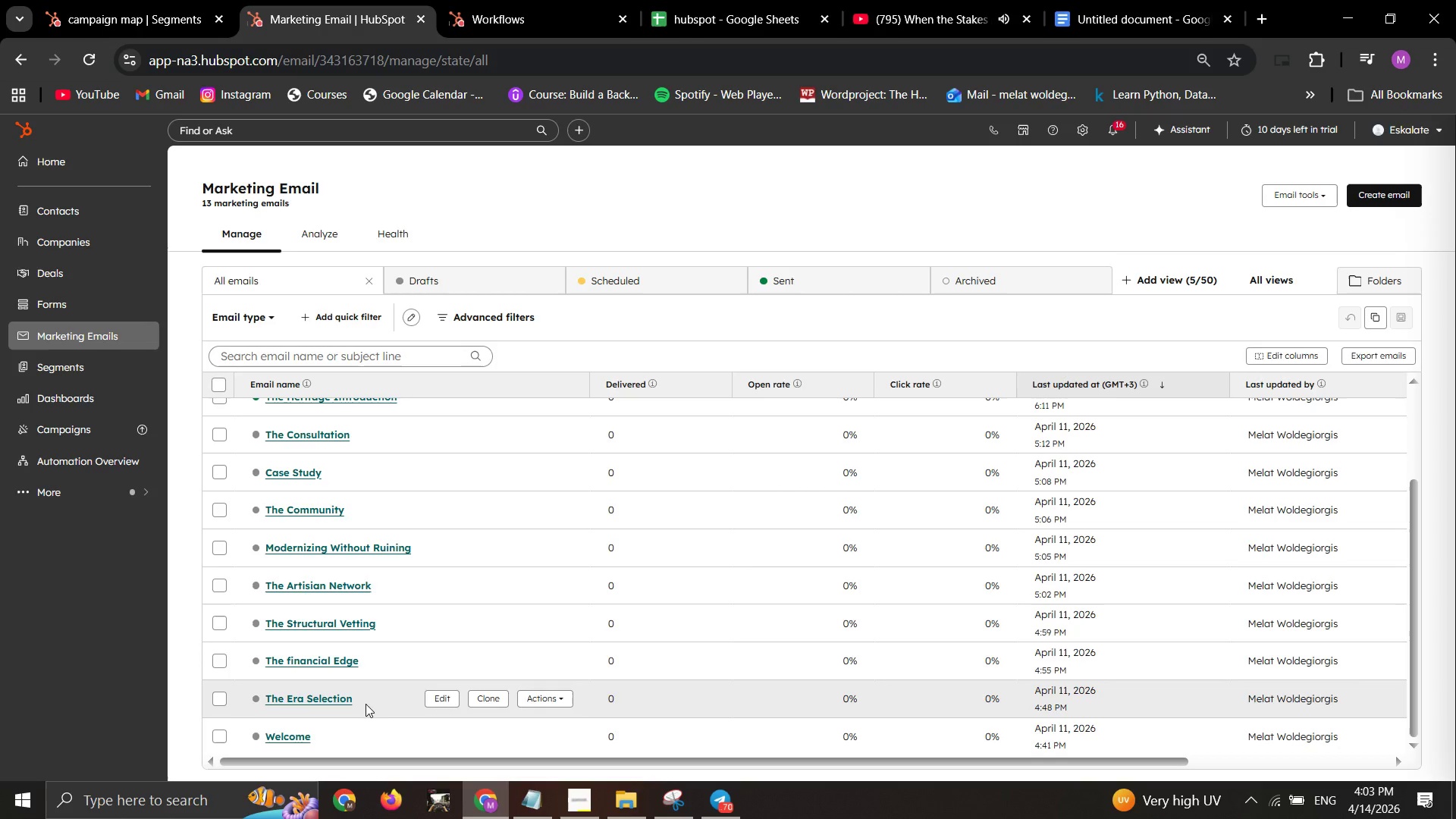 
scroll: coordinate [511, 662], scroll_direction: up, amount: 3.0
 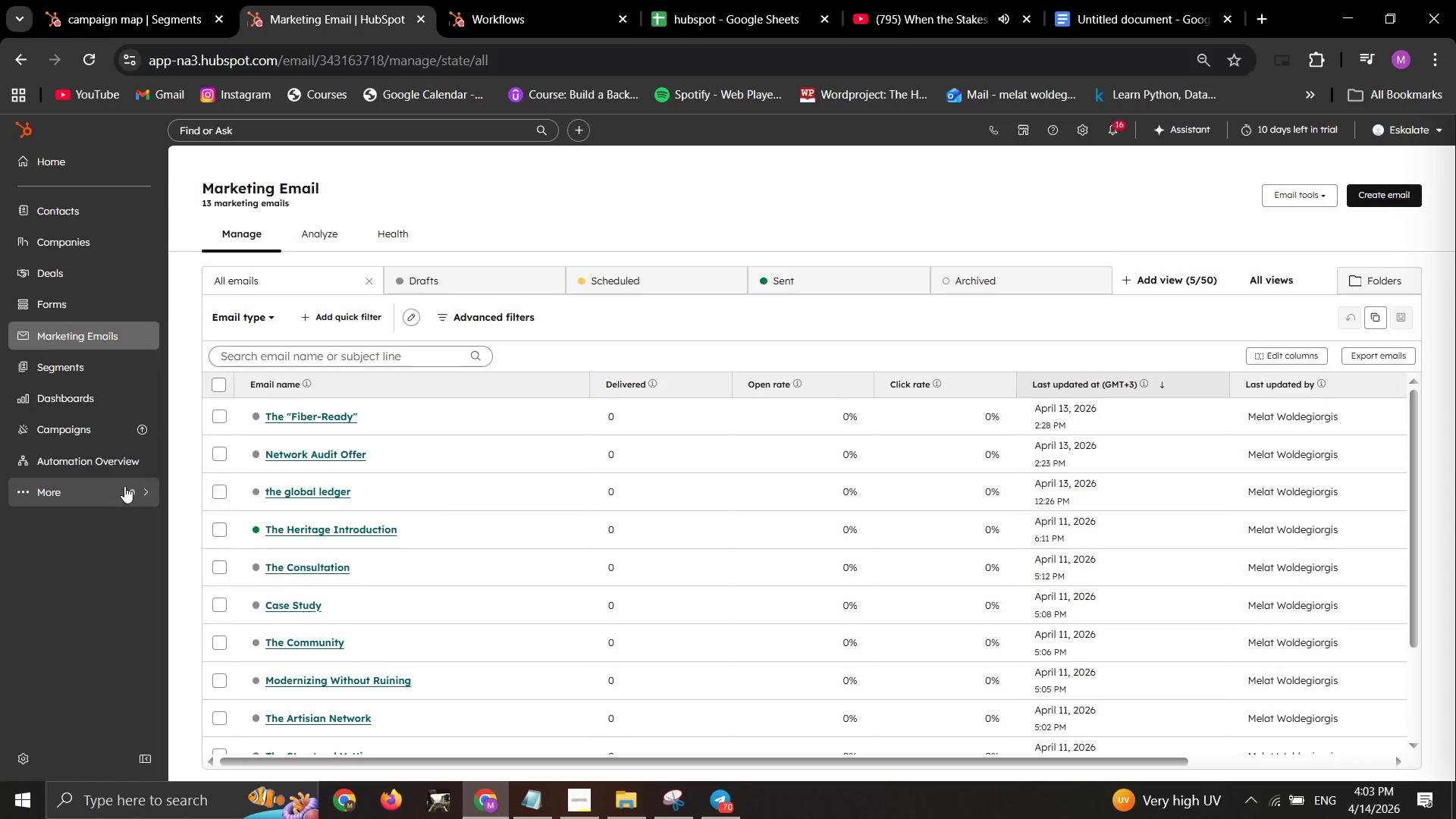 
wait(10.95)
 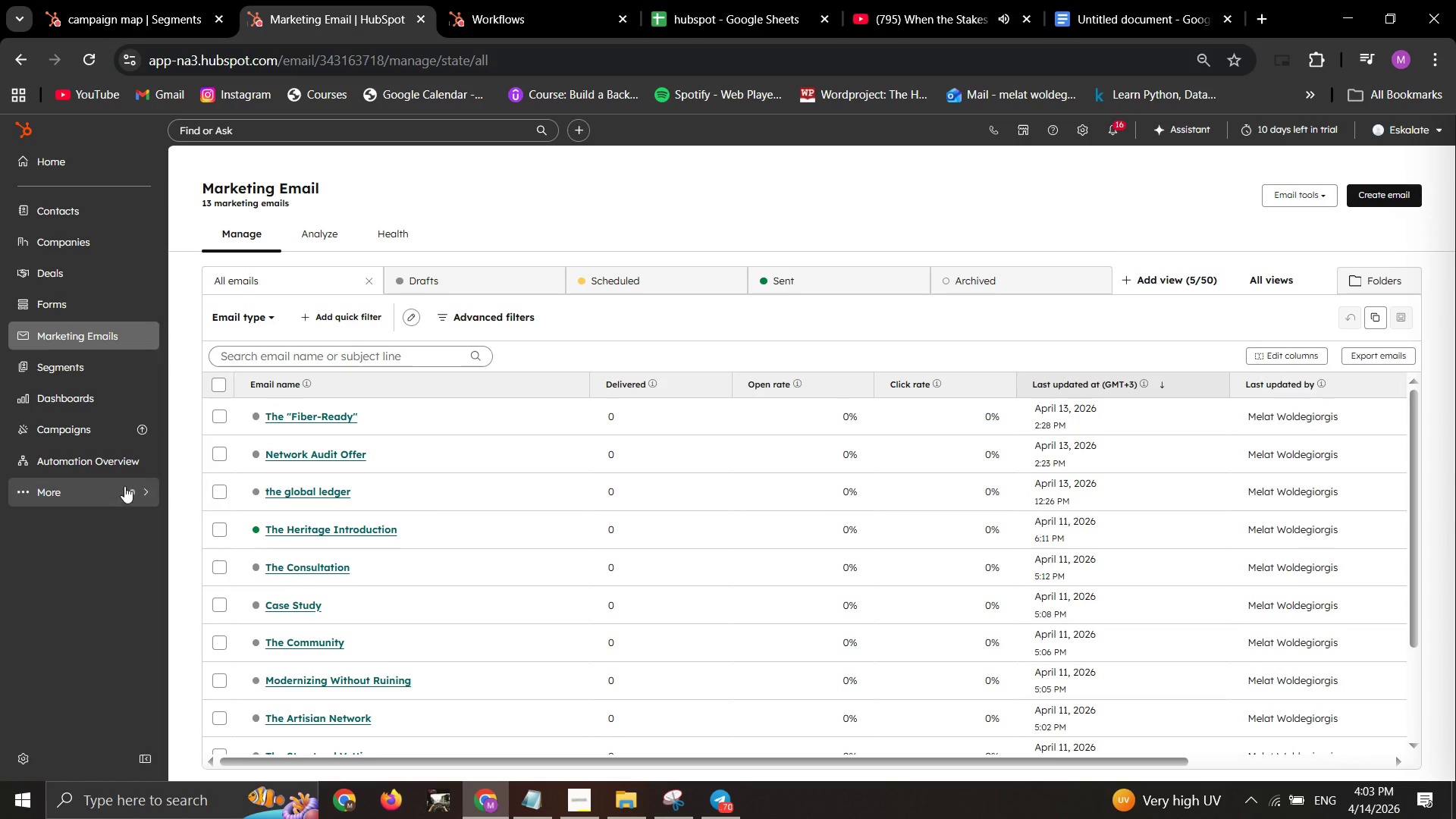 
left_click([149, 486])
 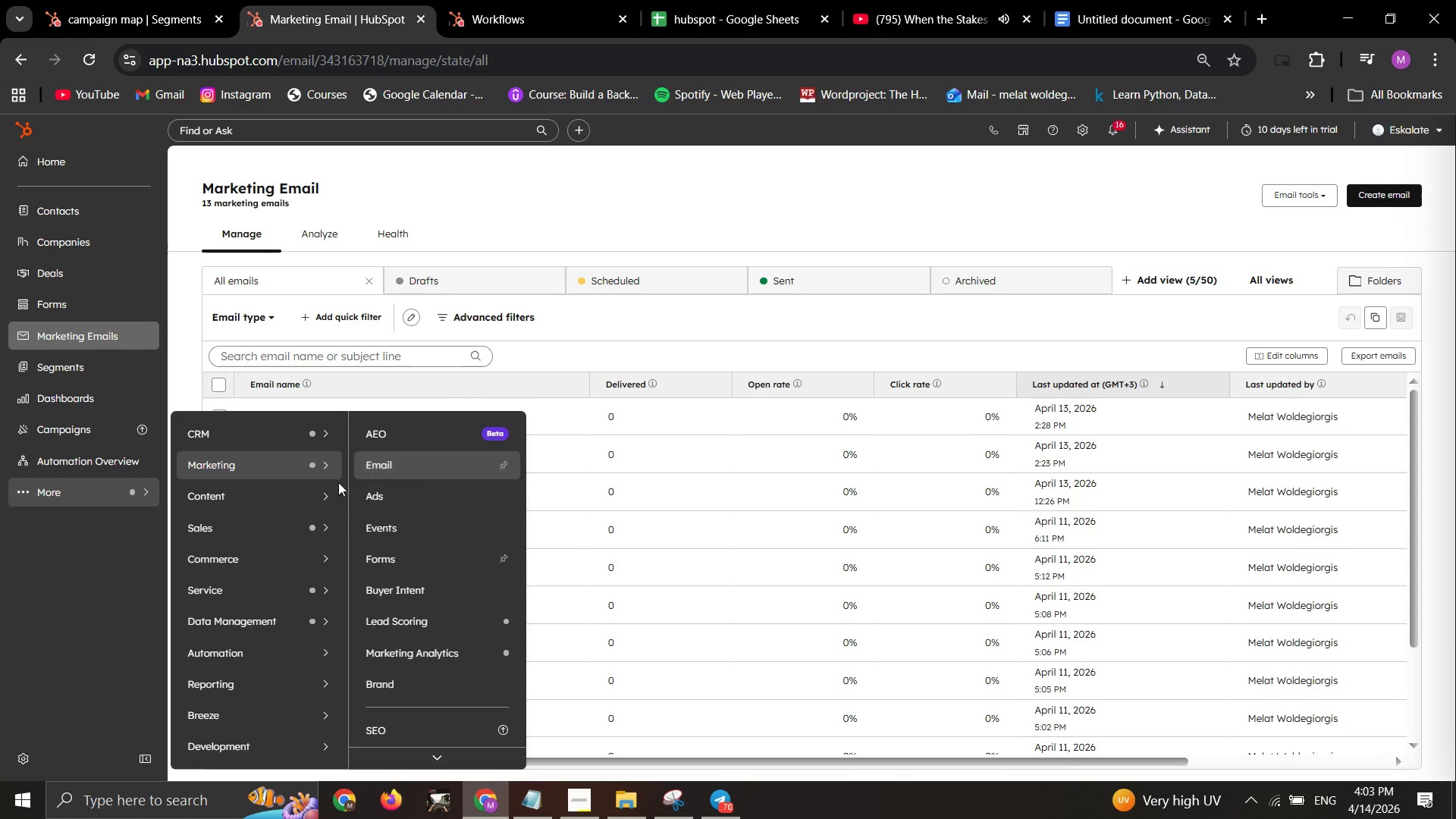 
mouse_move([293, 528])
 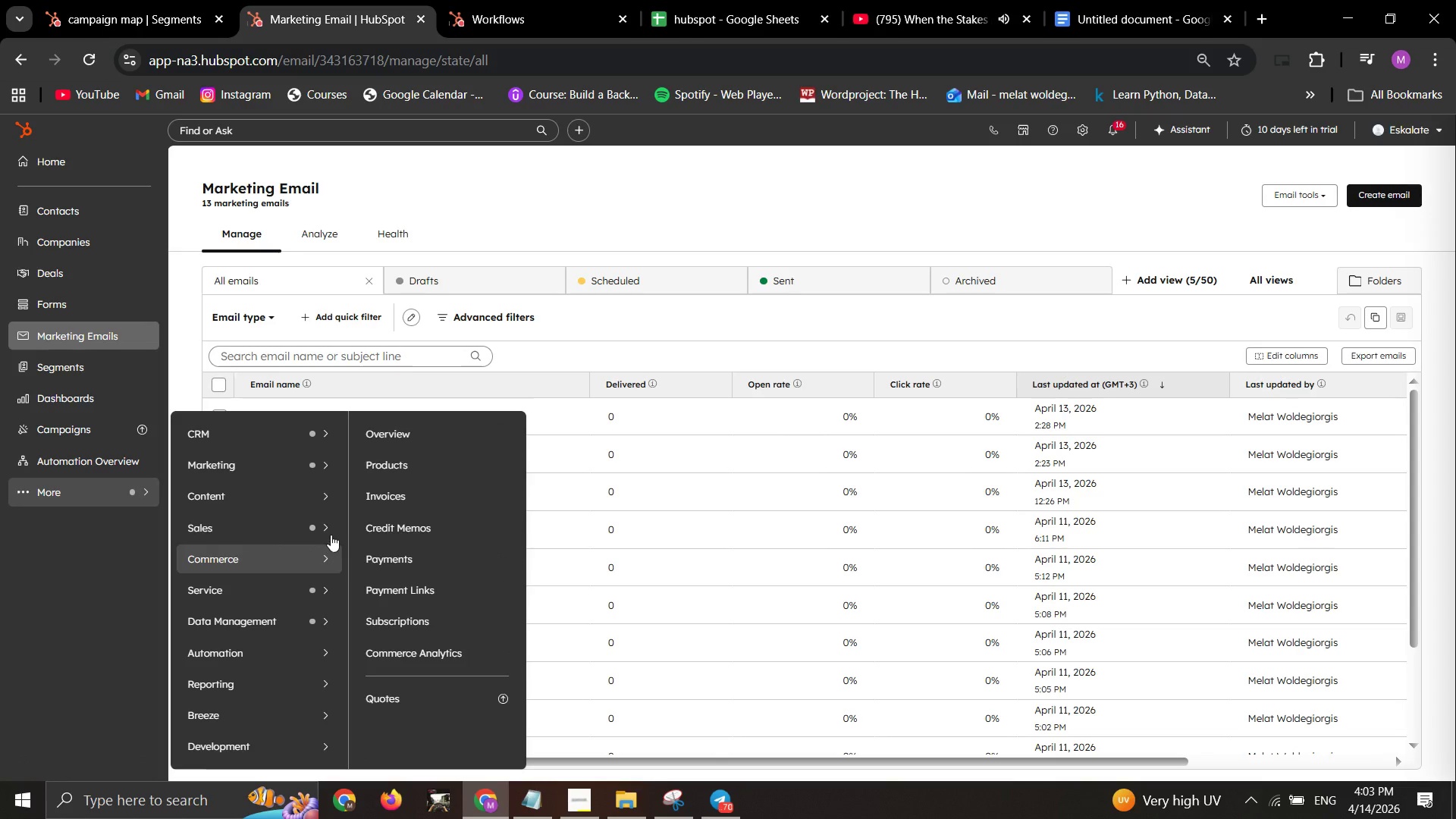 
left_click([331, 535])
 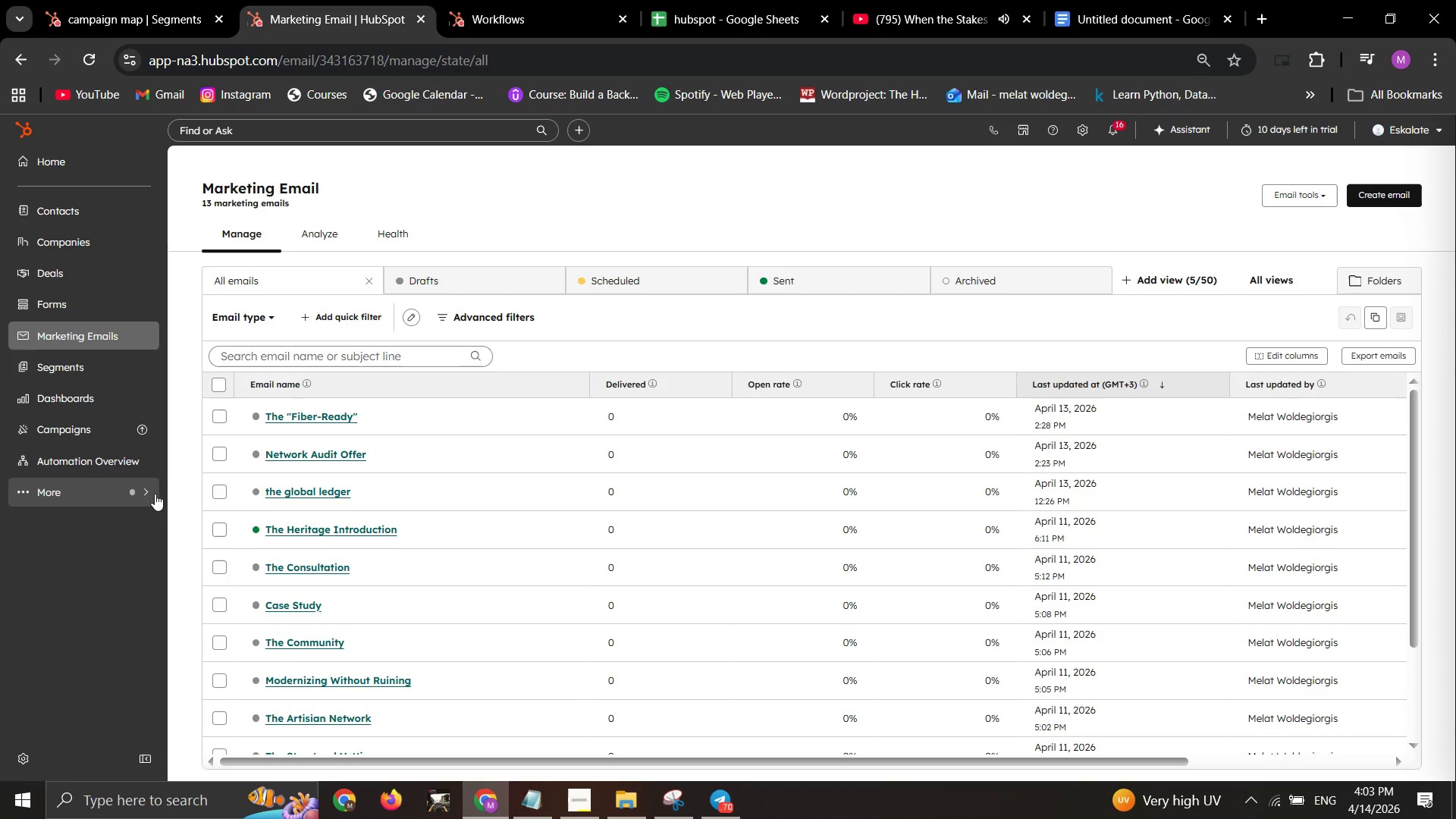 
double_click([152, 494])
 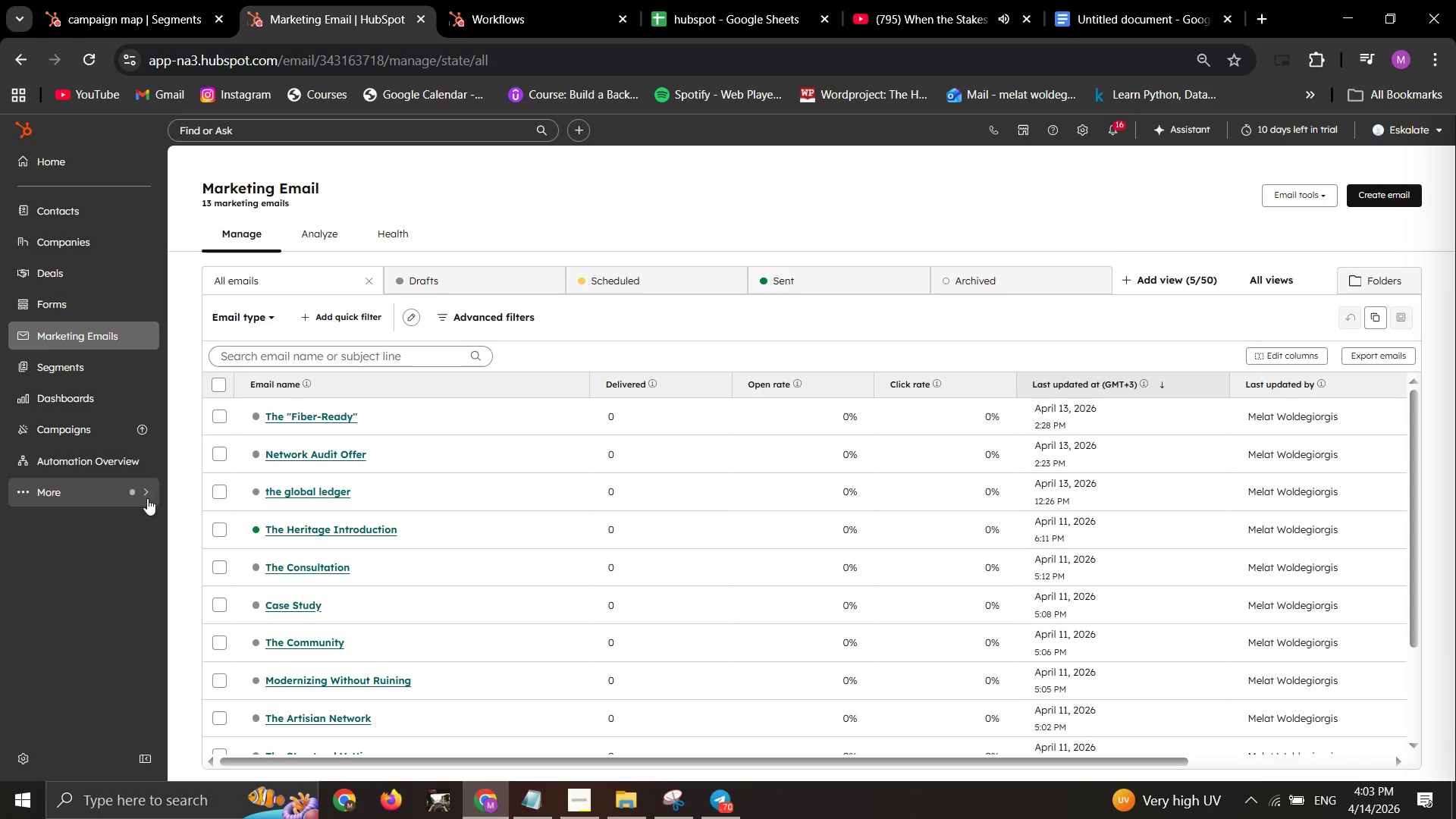 
left_click([147, 498])
 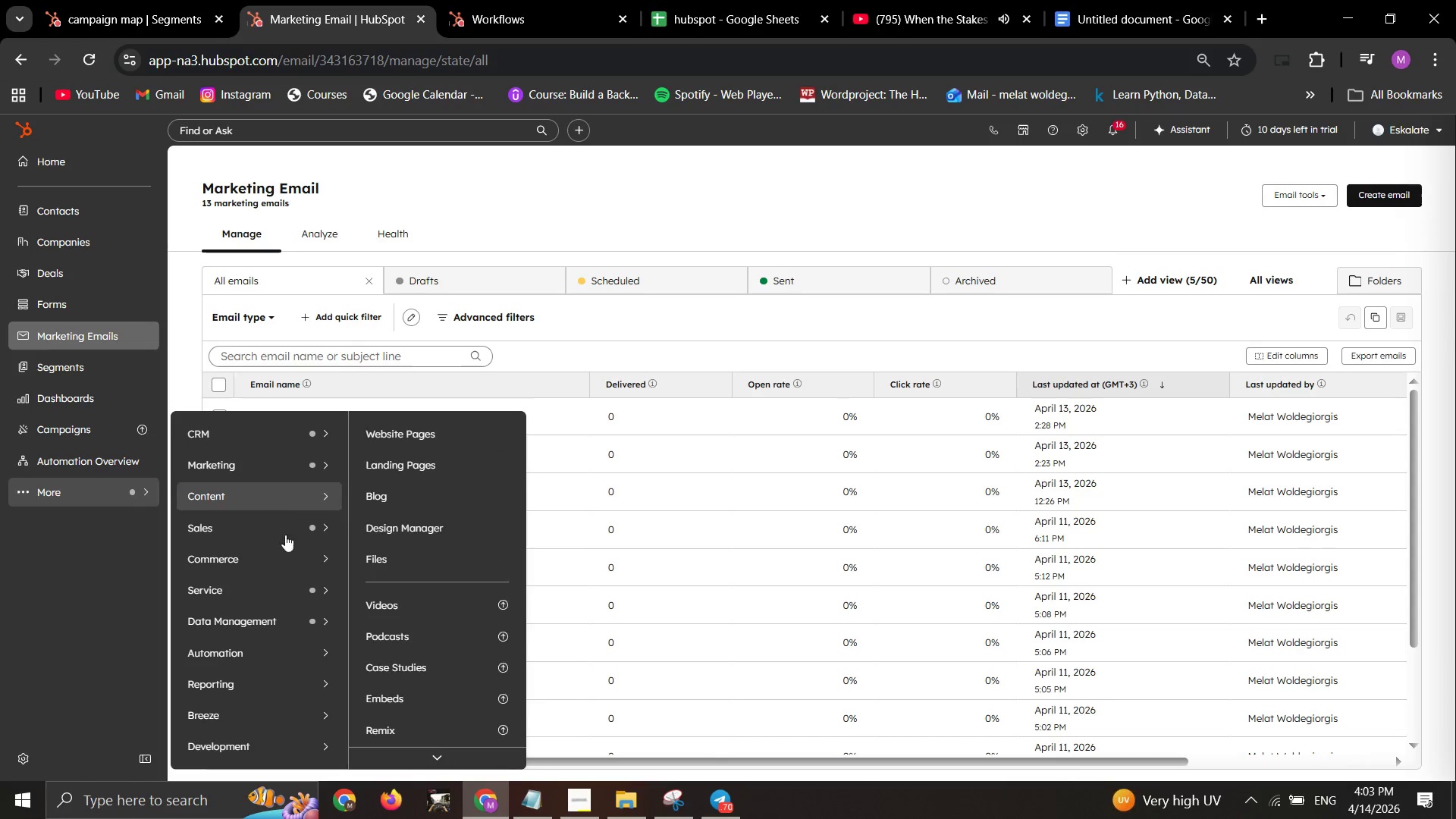 
mouse_move([284, 557])
 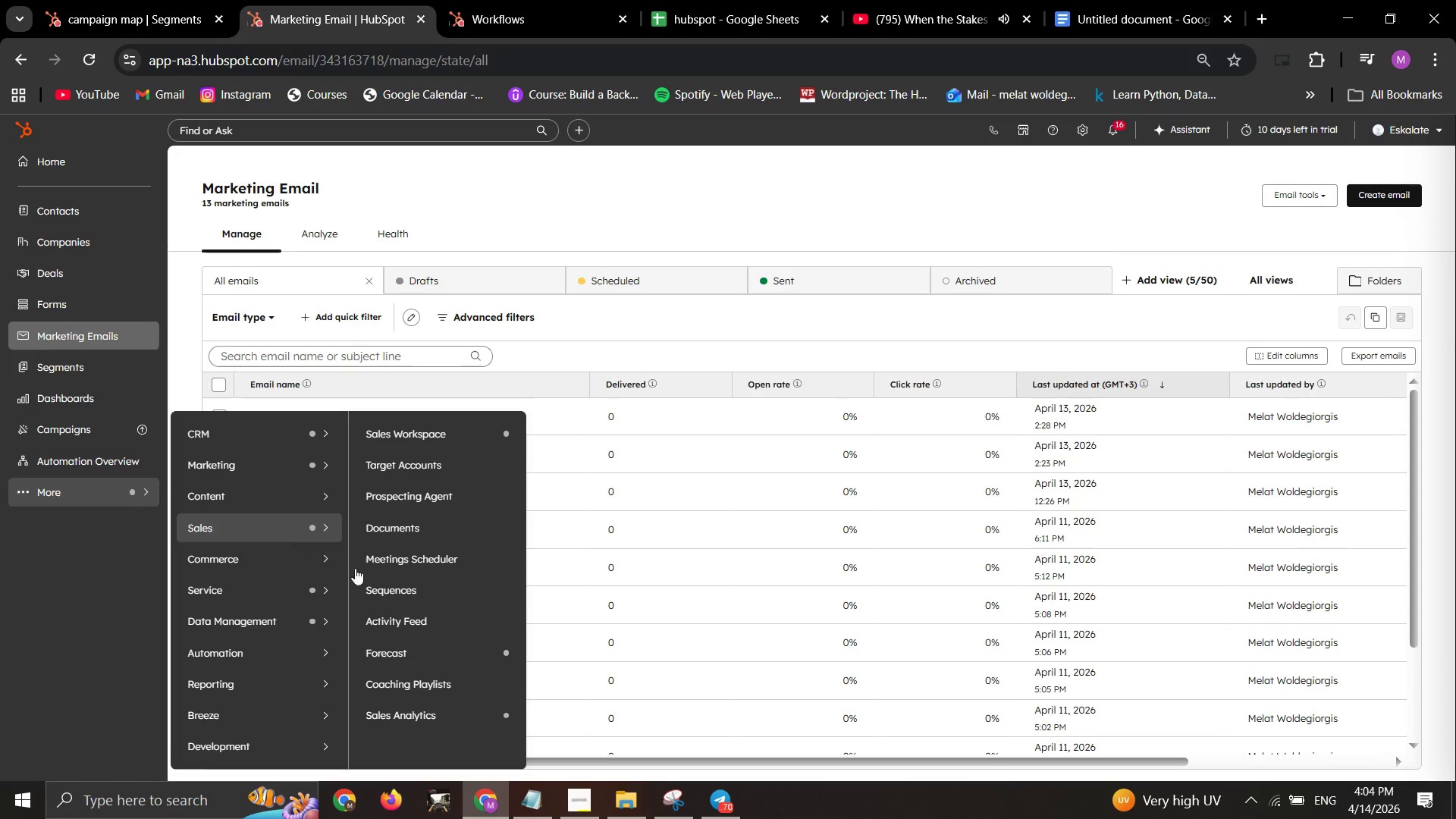 
wait(8.36)
 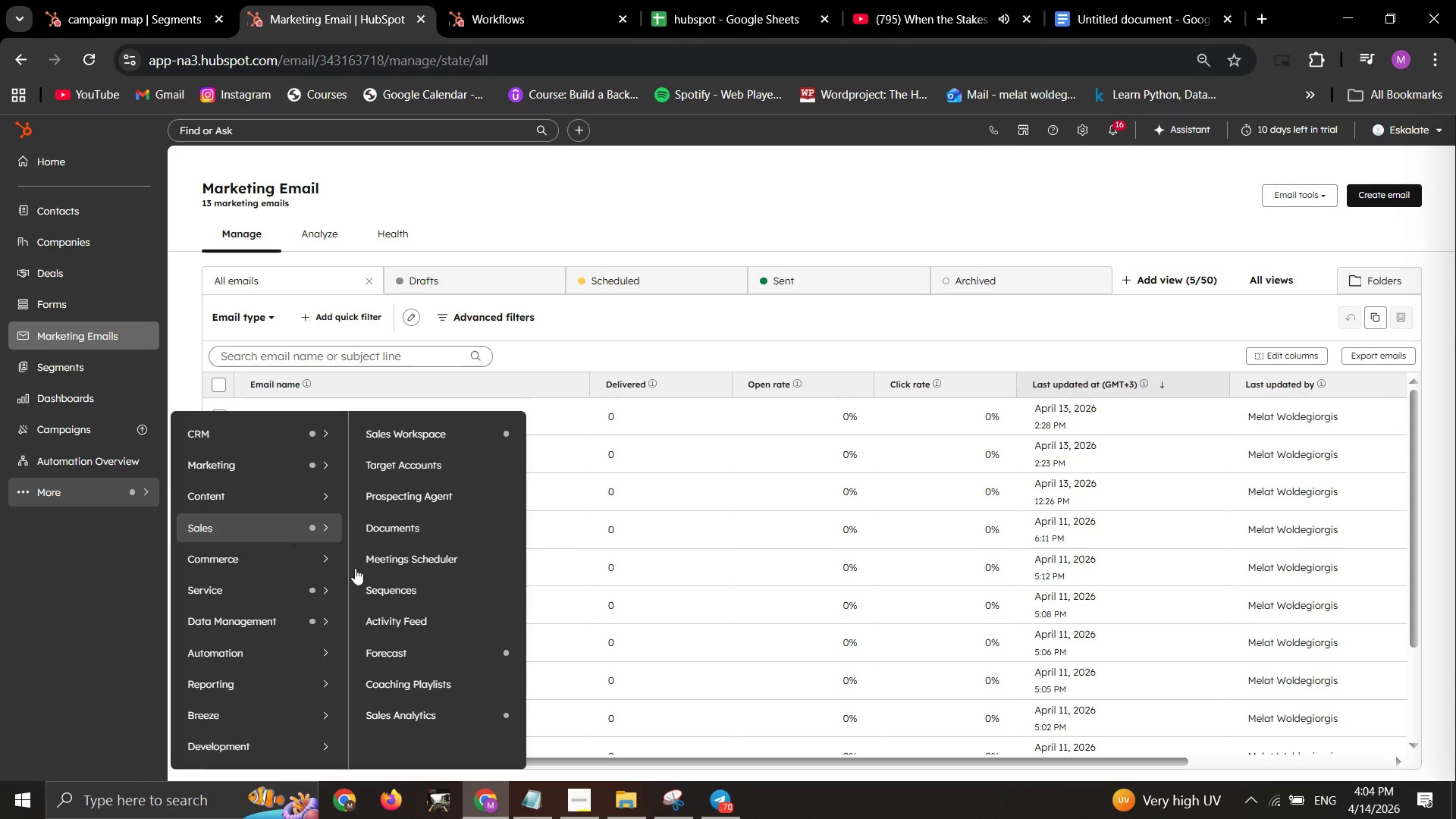 
left_click([77, 30])
 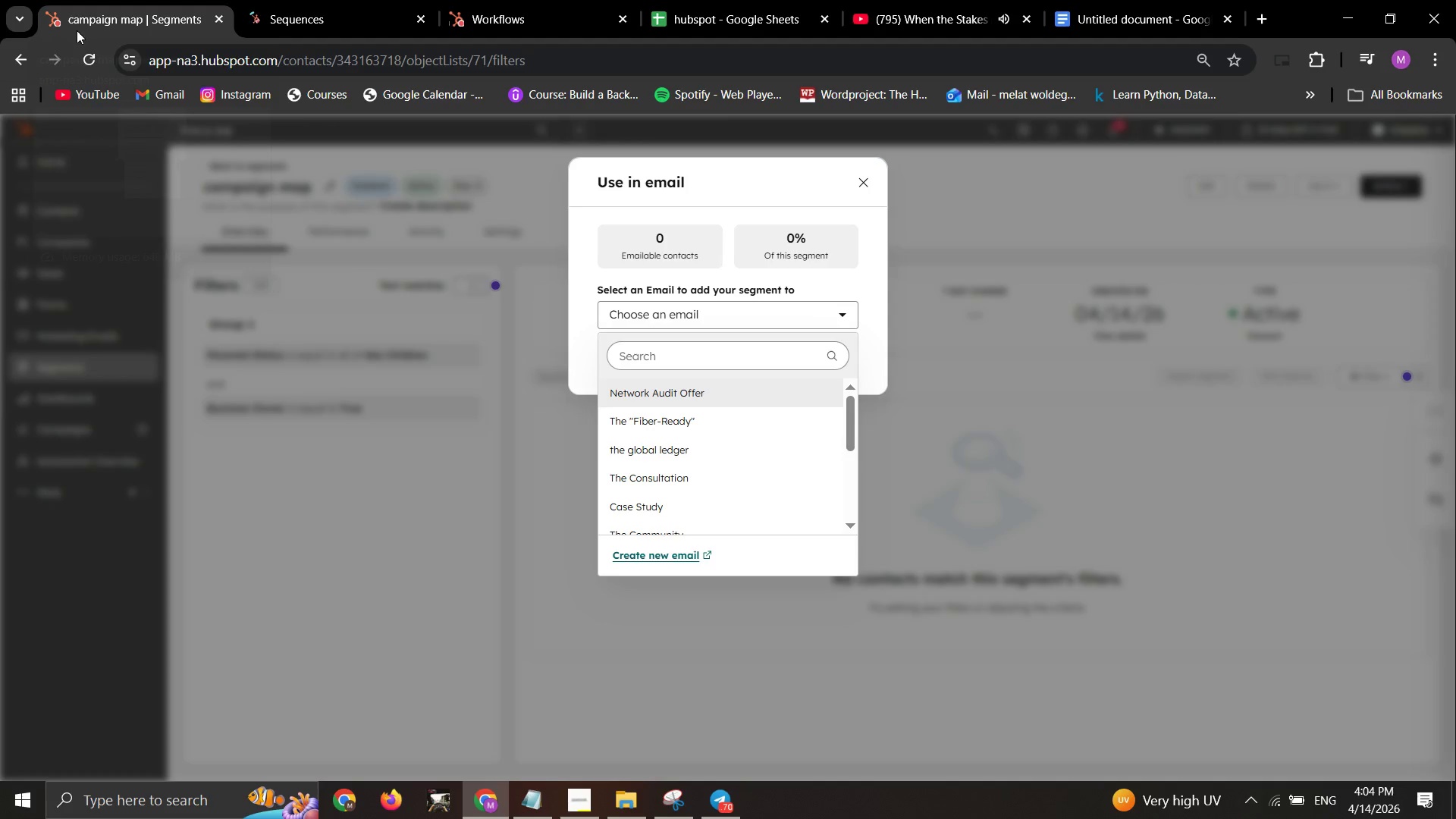 
scroll: coordinate [731, 448], scroll_direction: down, amount: 5.0
 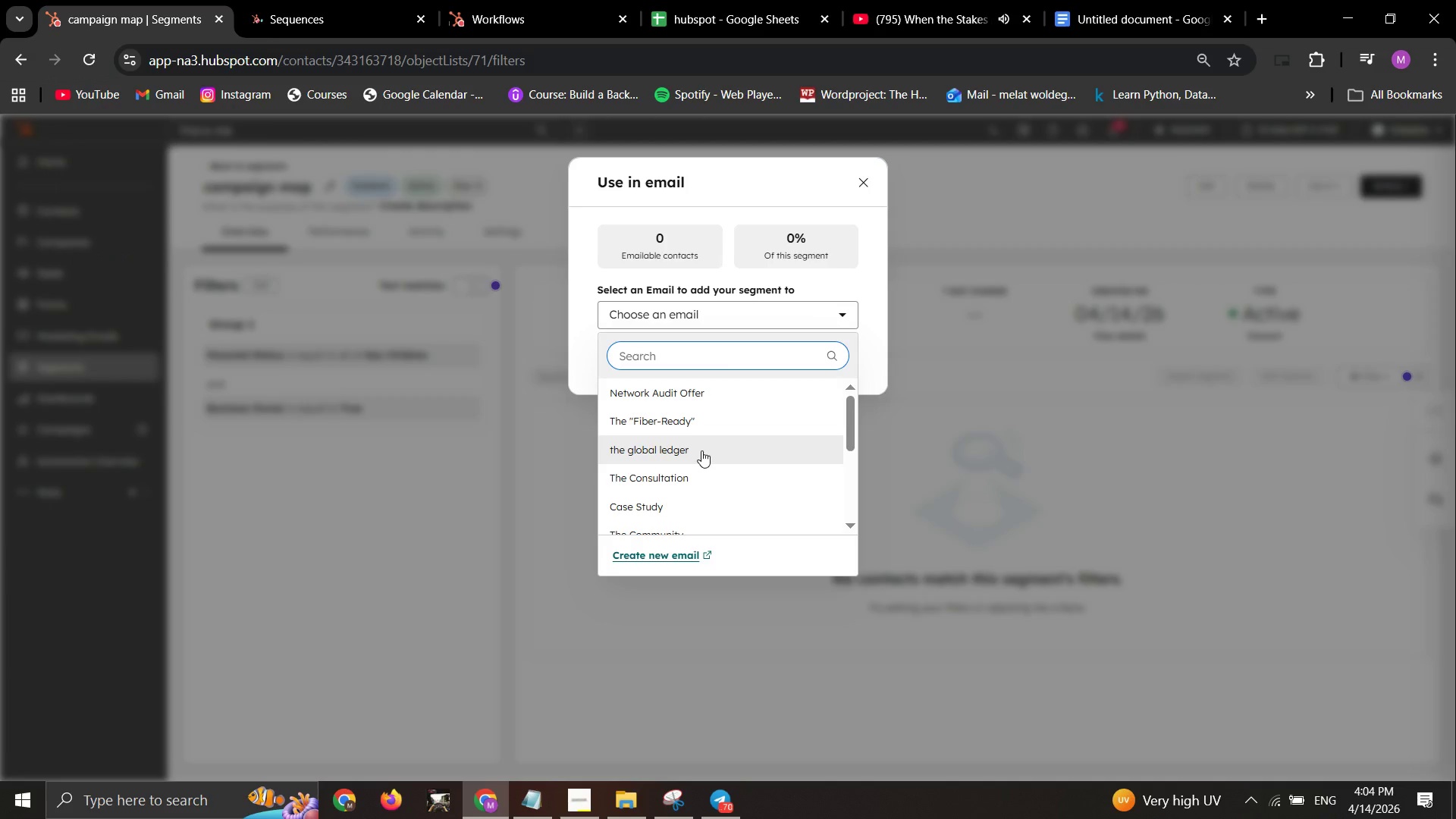 
scroll: coordinate [737, 422], scroll_direction: up, amount: 3.0
 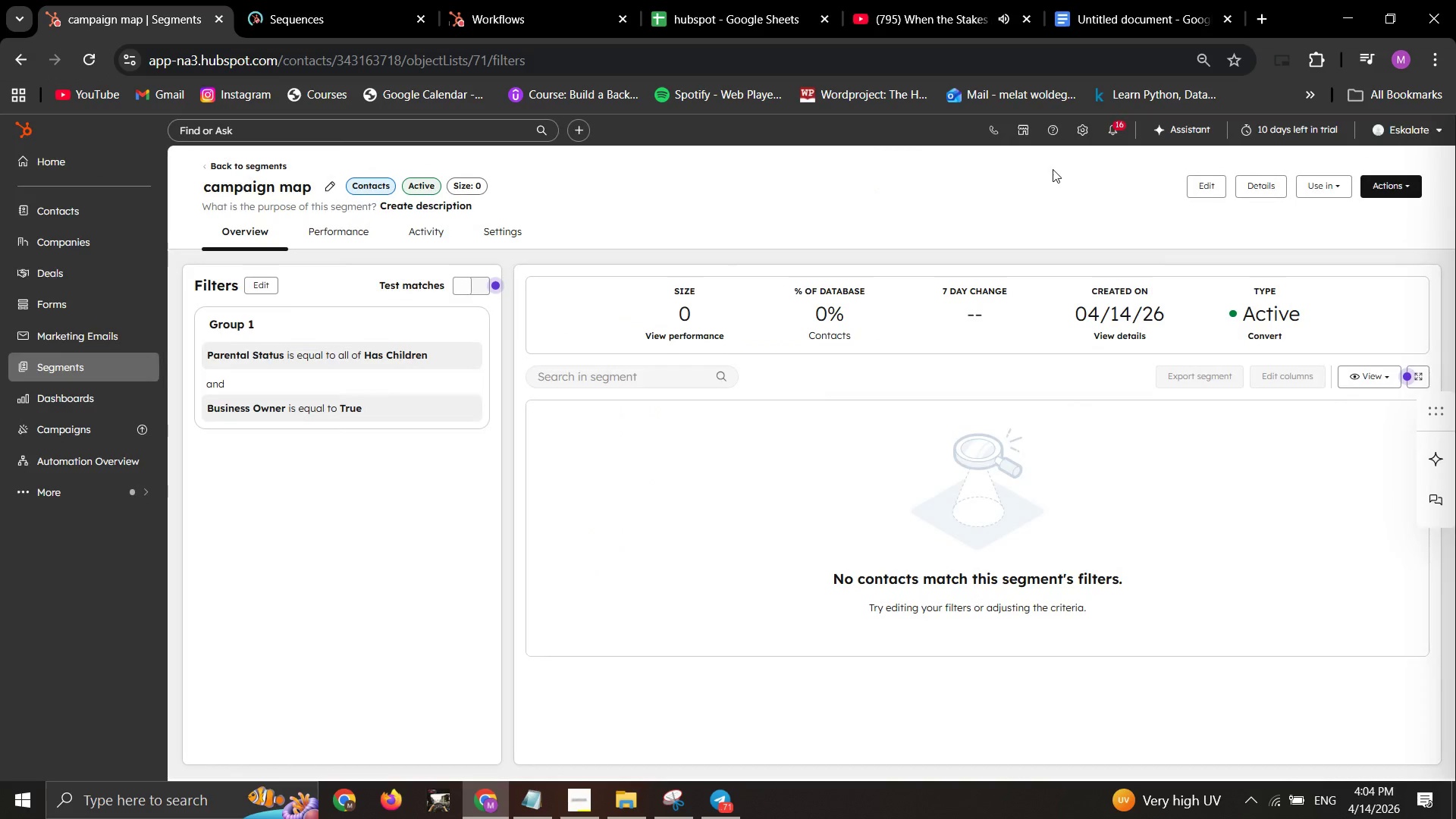 
left_click_drag(start_coordinate=[1309, 185], to_coordinate=[1315, 188])
 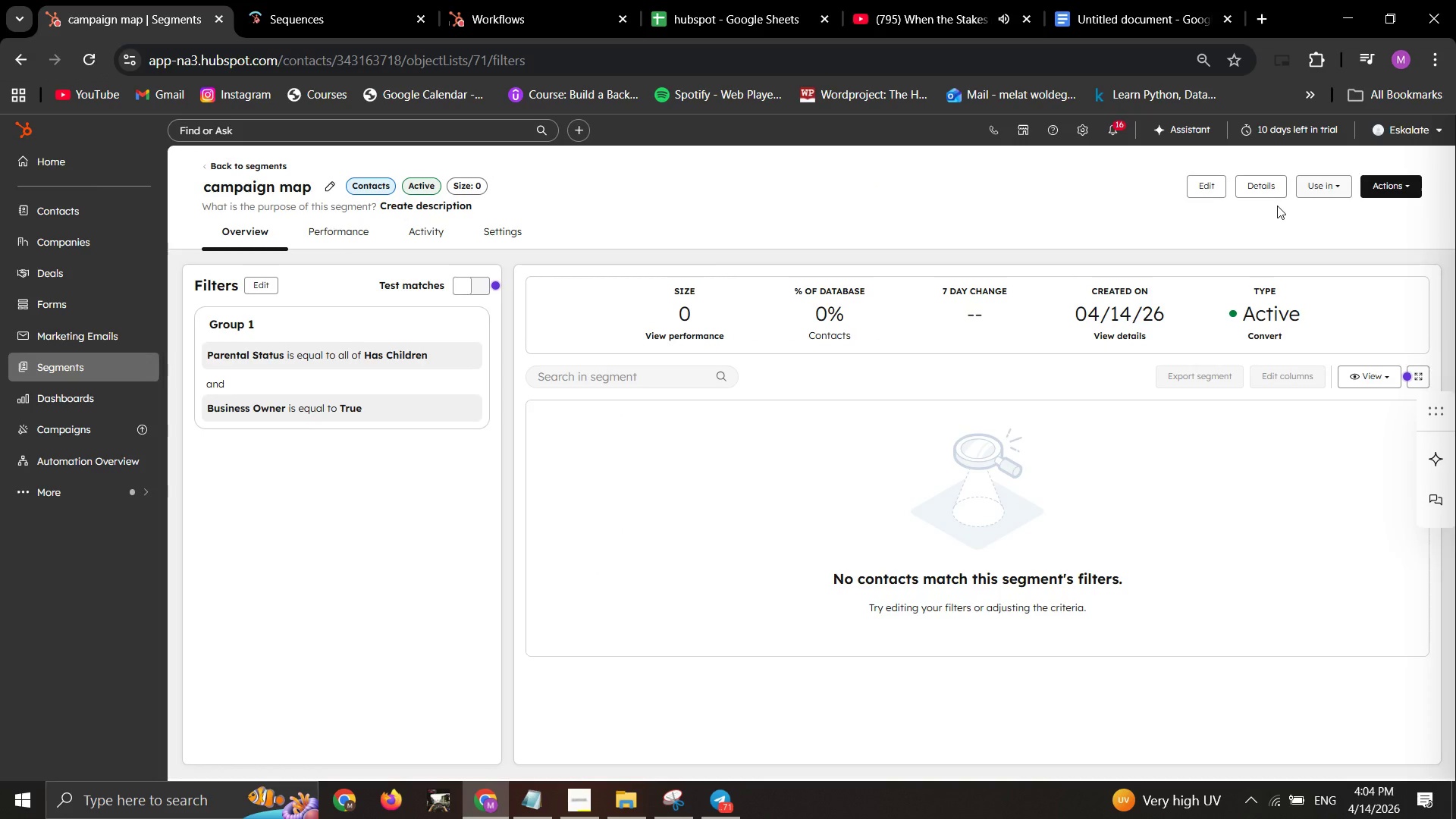 
double_click([1315, 188])
 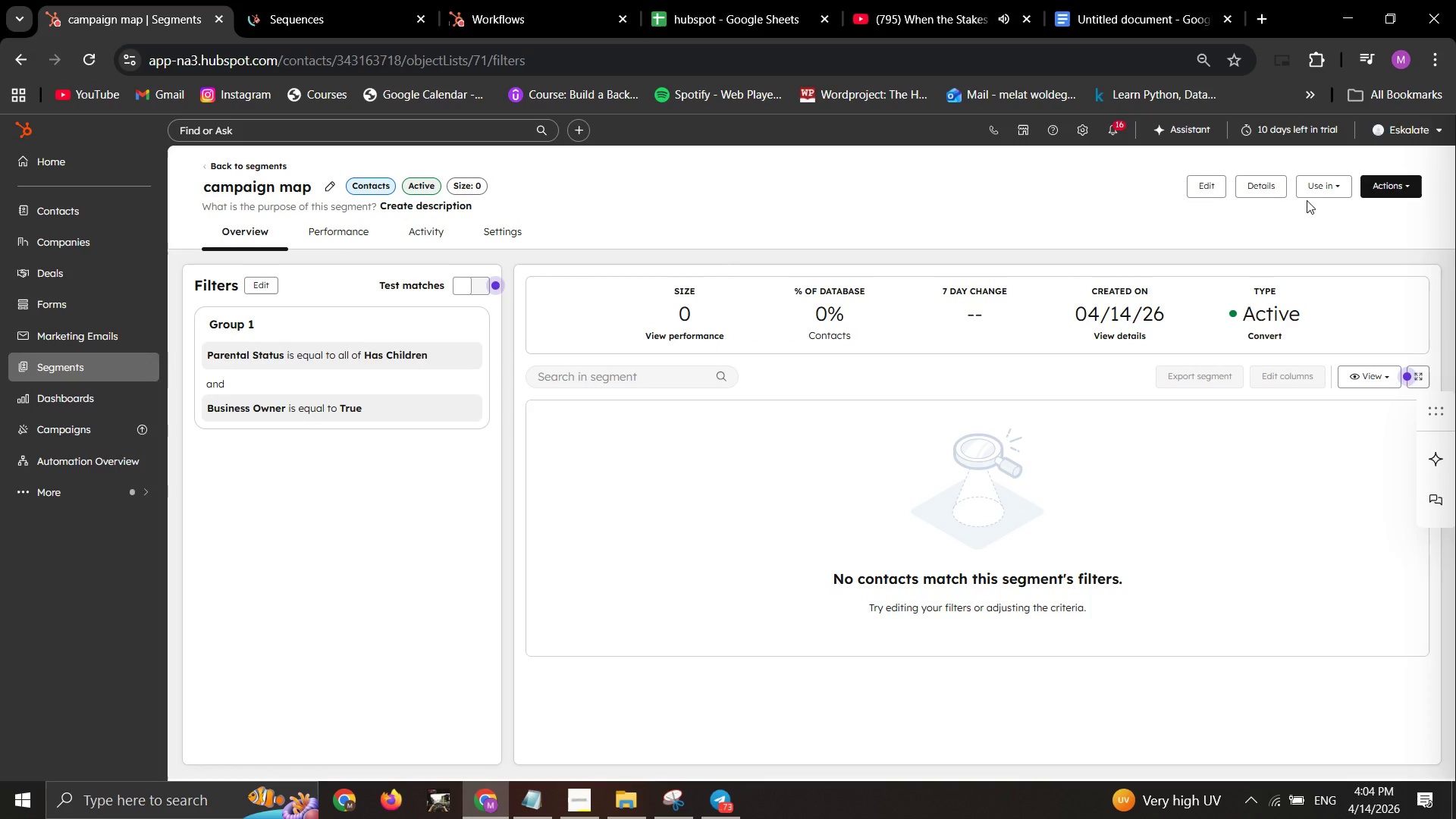 
mouse_move([1307, 201])
 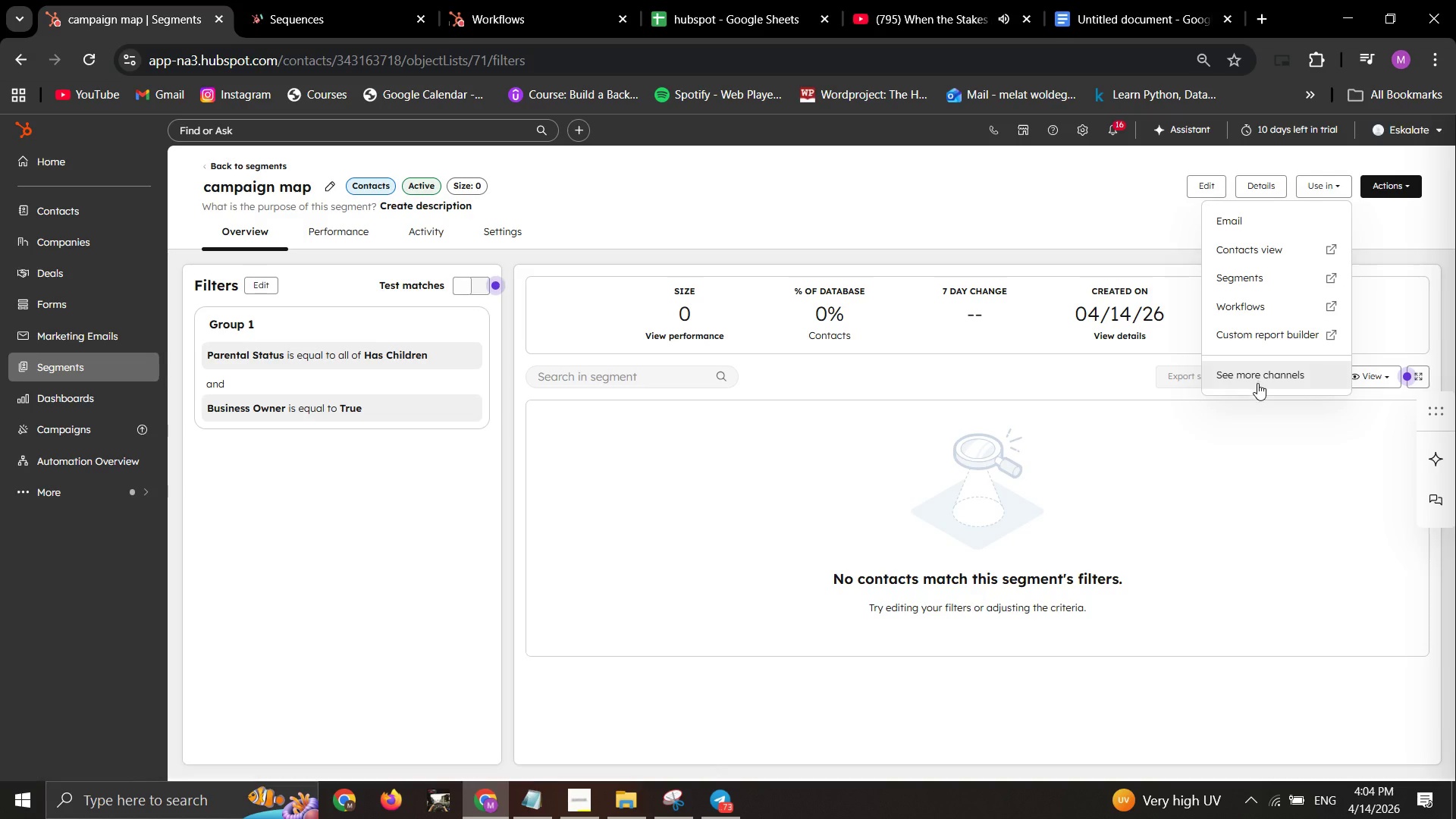 
wait(5.99)
 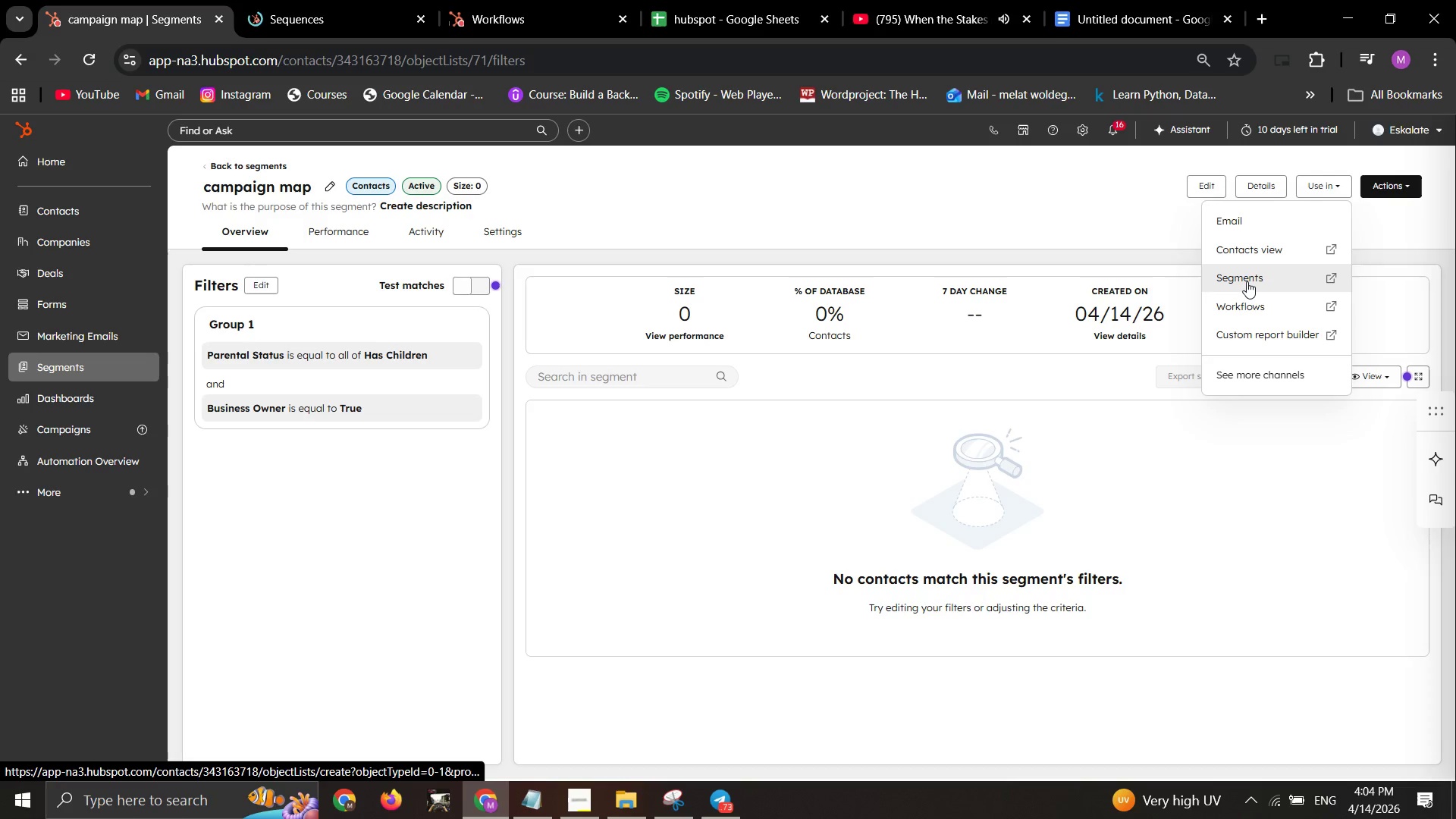 
mouse_move([1194, 359])
 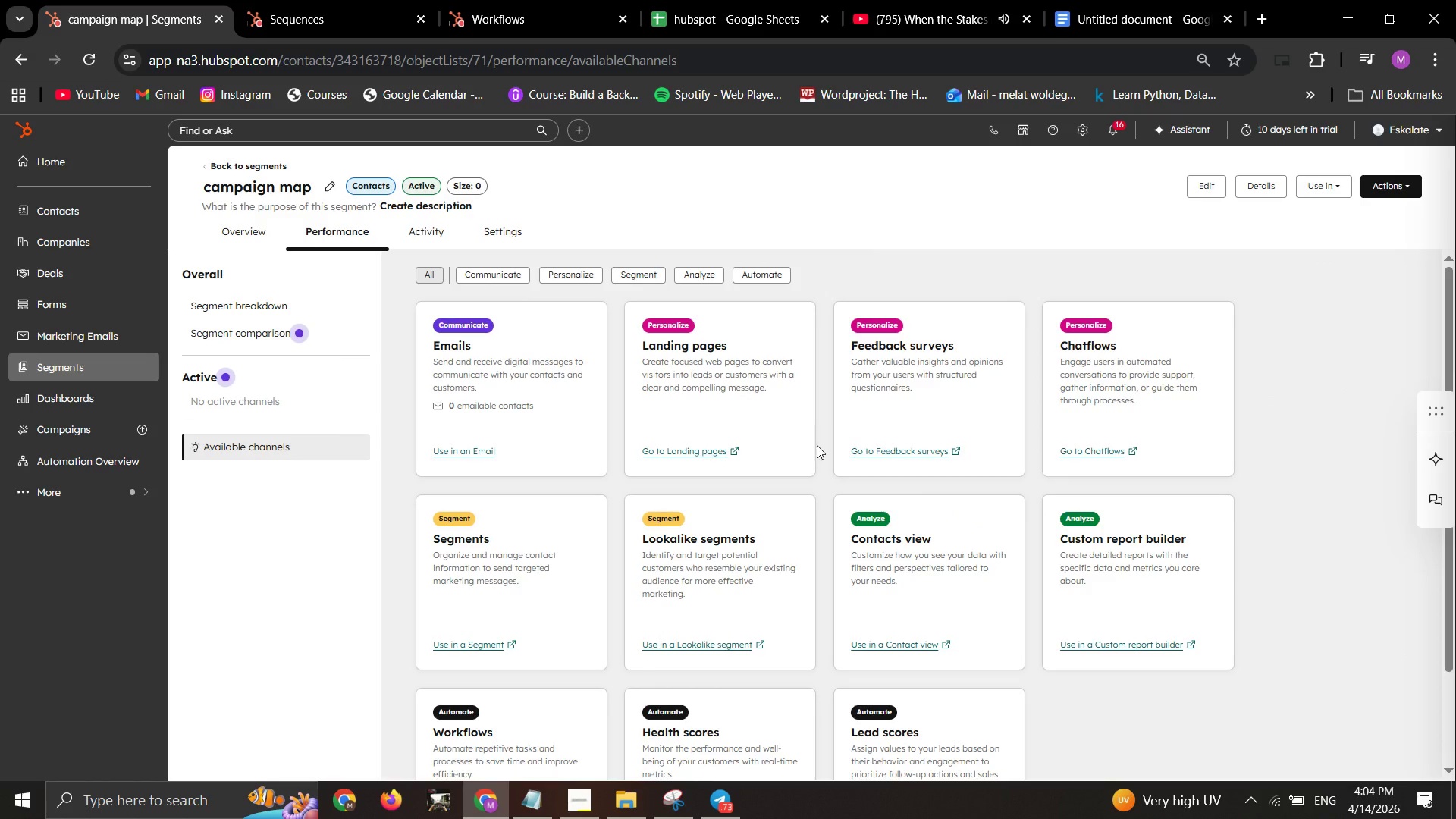 
wait(6.38)
 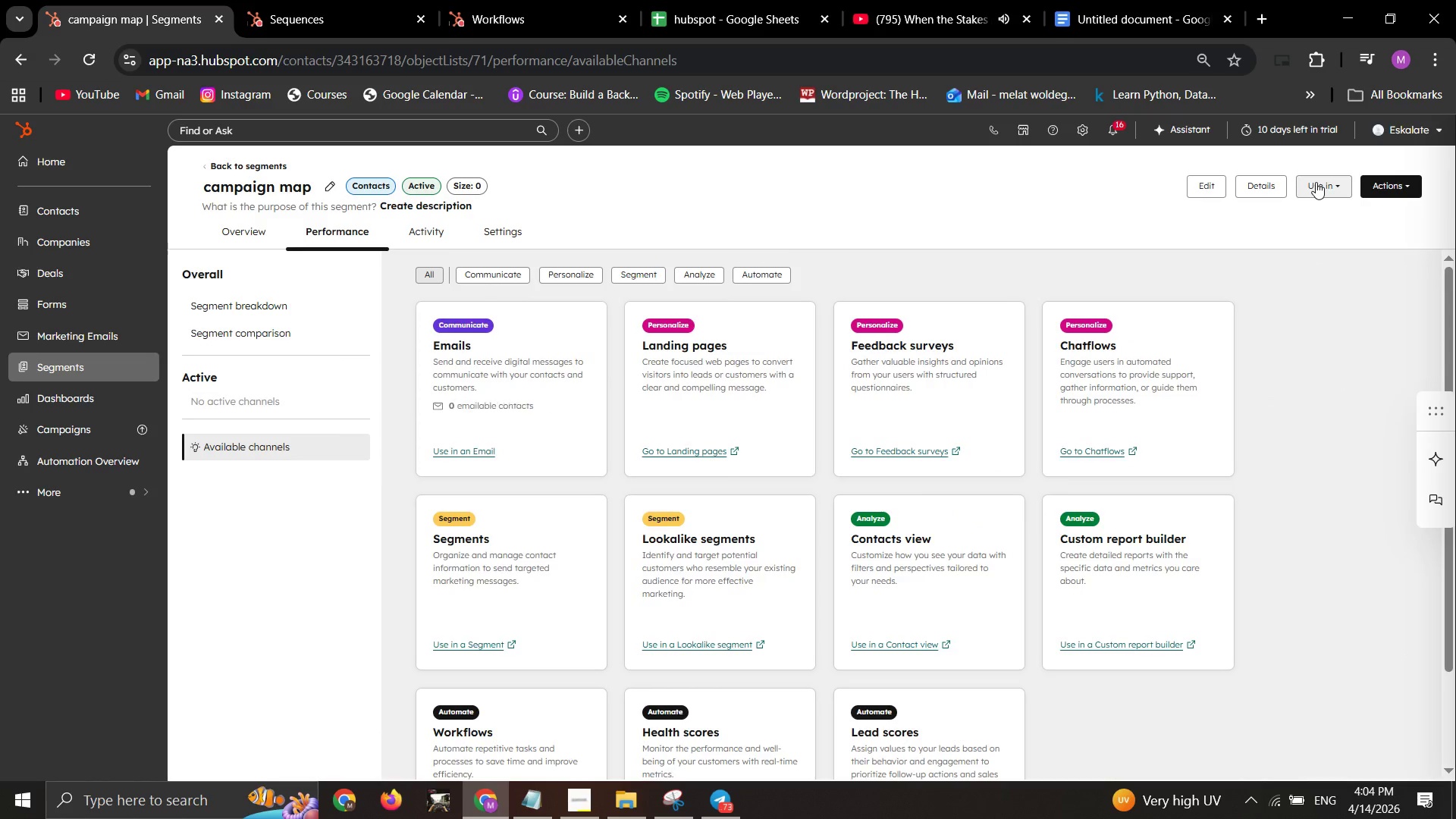 
scroll: coordinate [852, 542], scroll_direction: down, amount: 1.0
 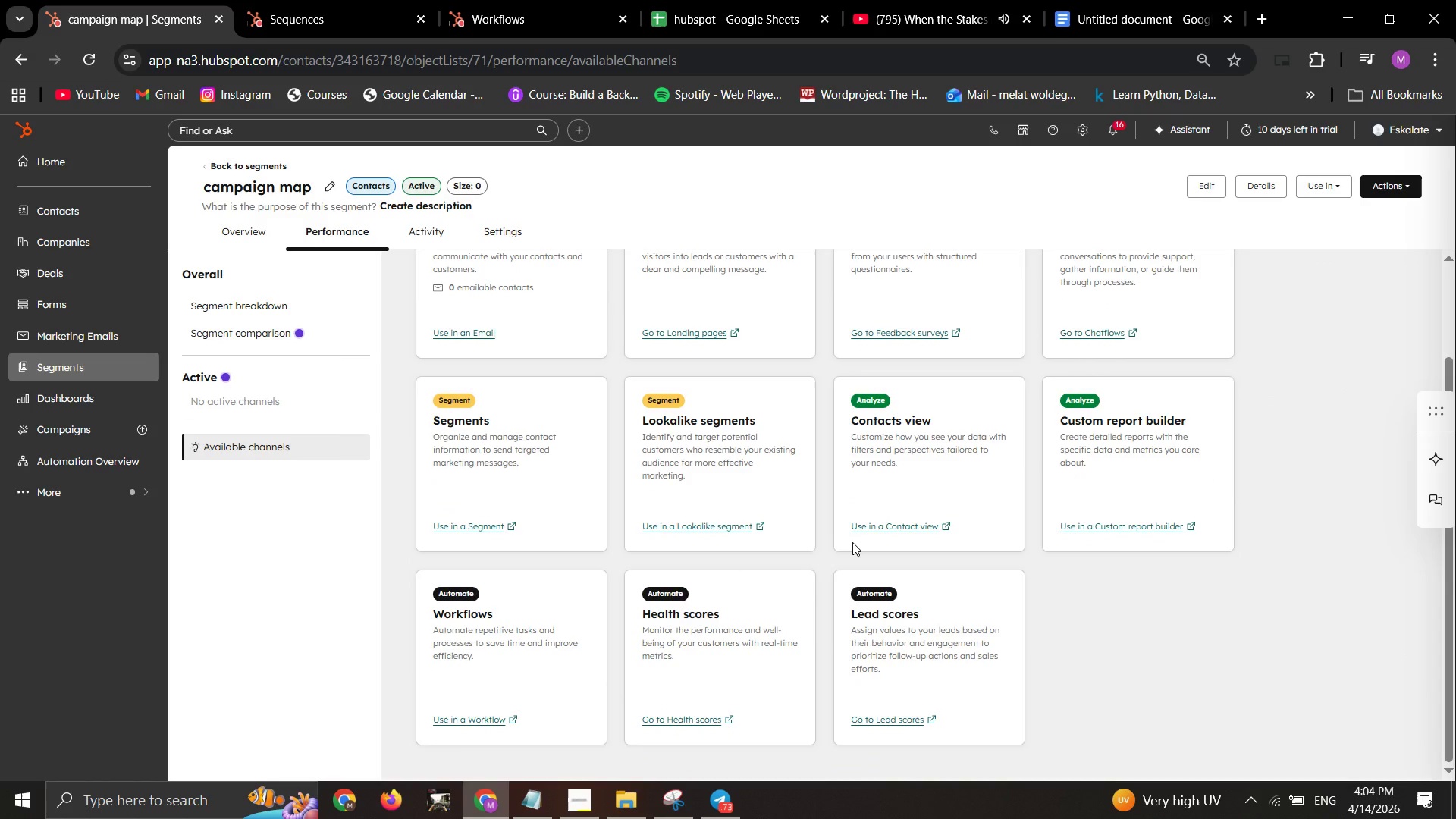 
scroll: coordinate [853, 543], scroll_direction: none, amount: 0.0
 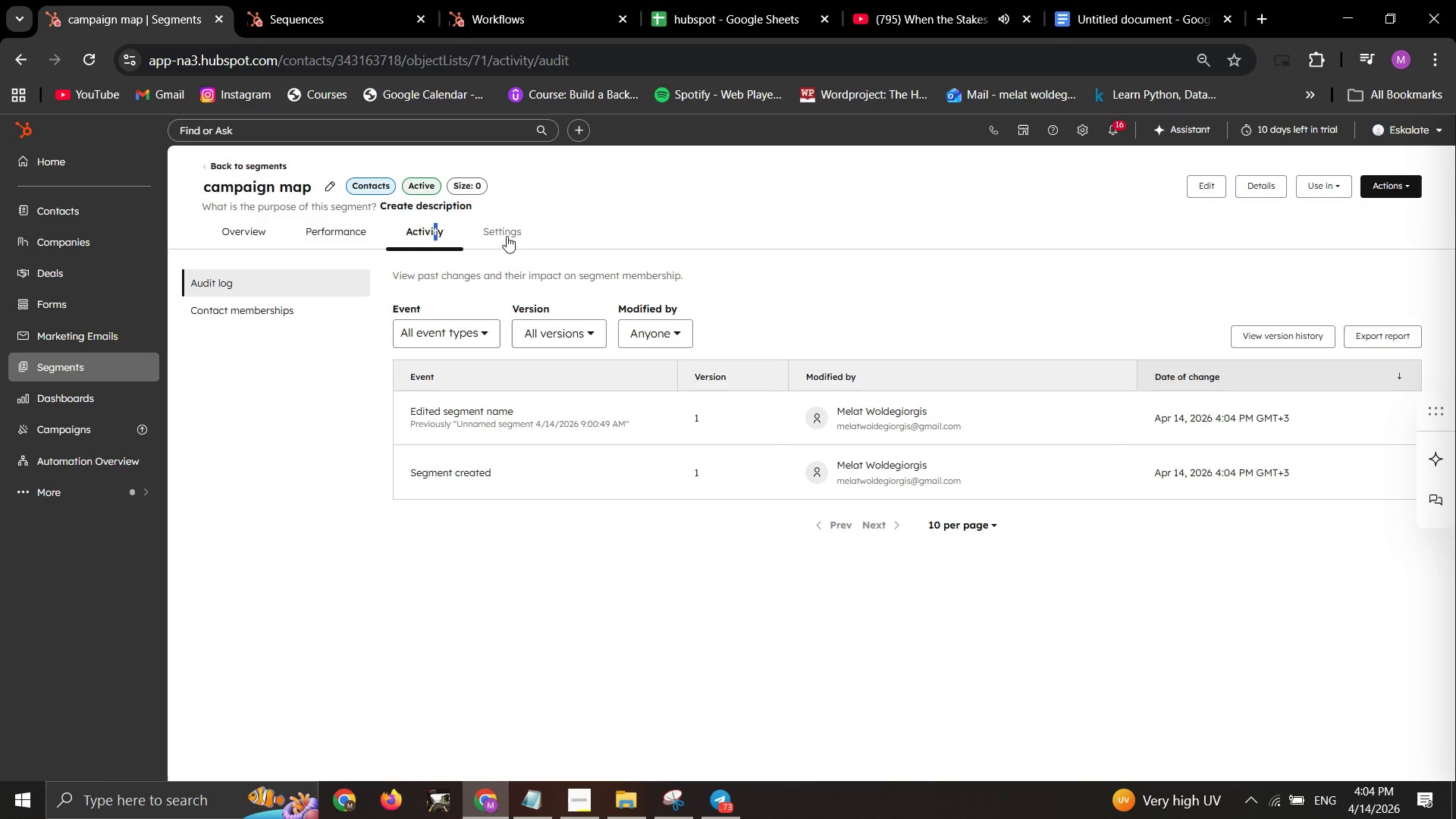 
wait(13.1)
 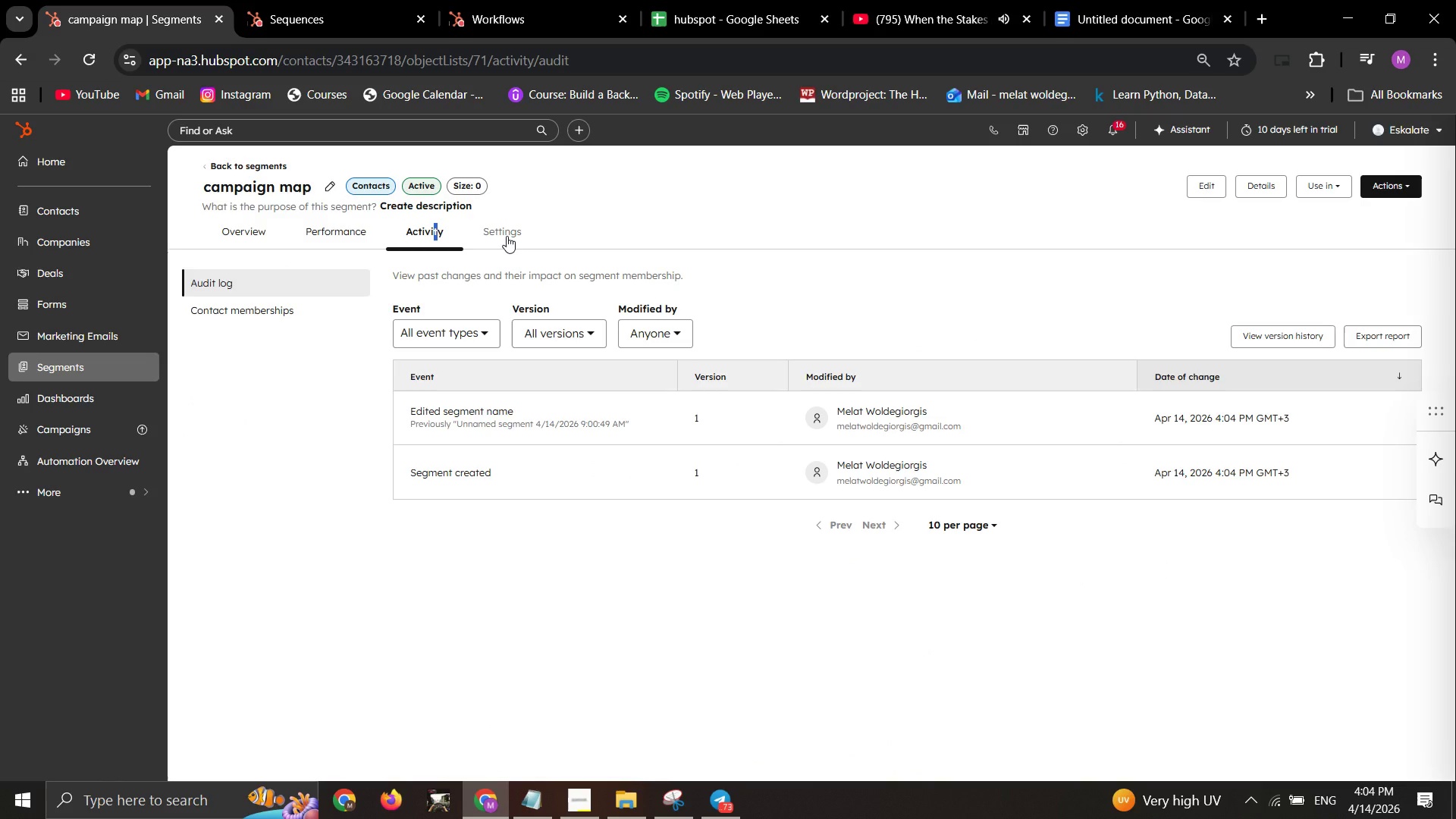 
left_click_drag(start_coordinate=[435, 234], to_coordinate=[426, 237])
 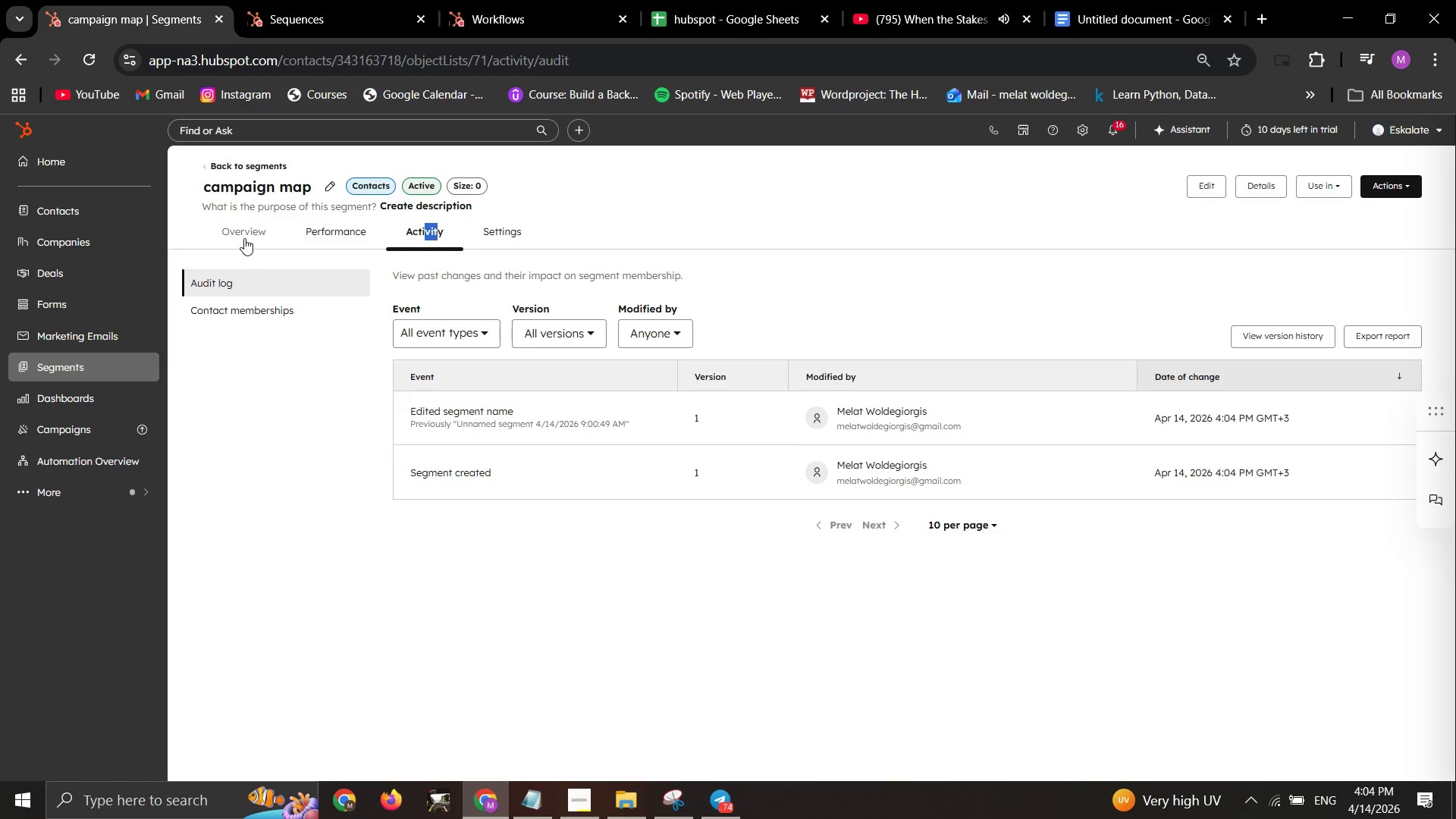 
left_click([244, 238])
 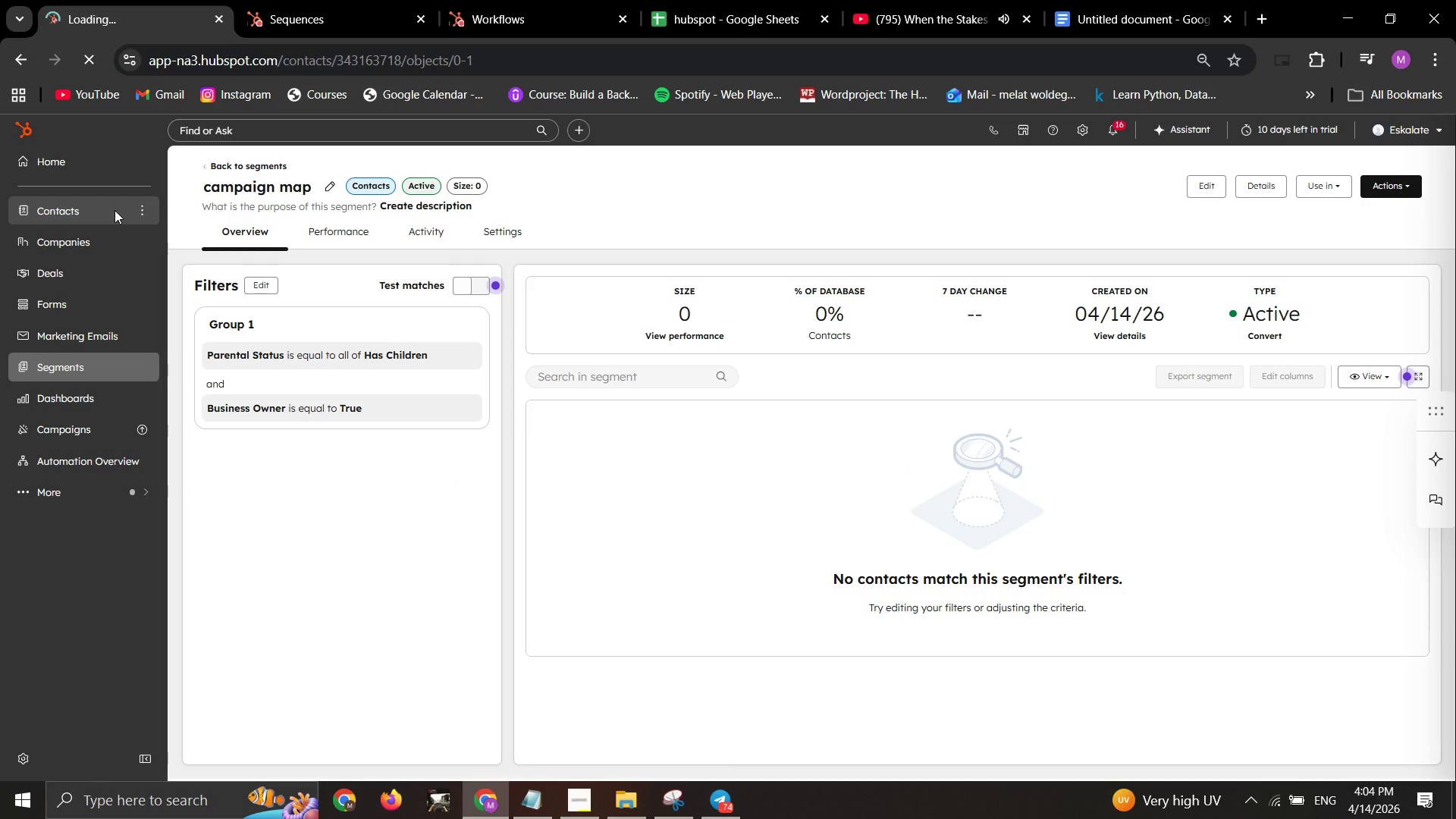 
left_click([101, 209])
 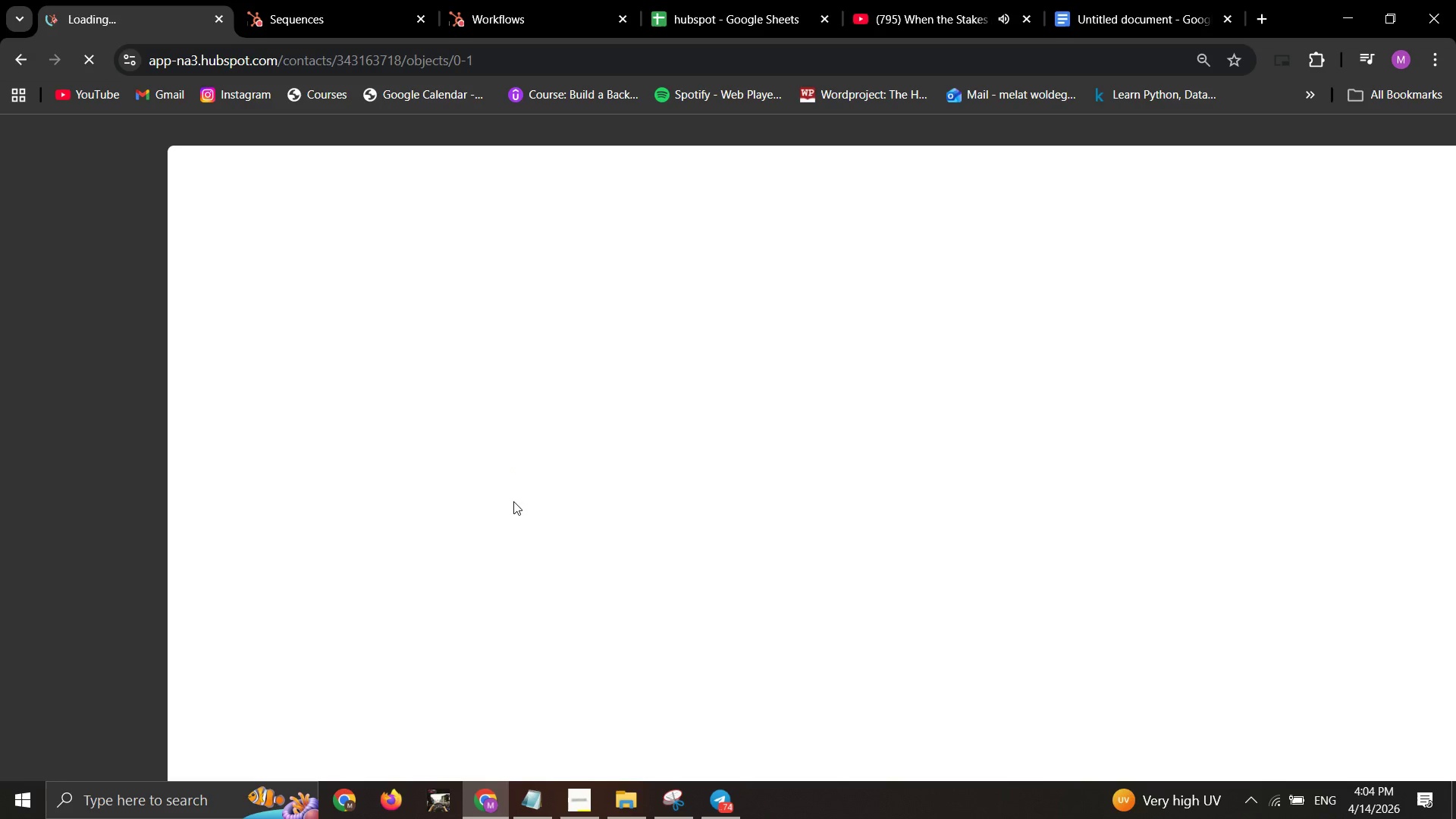 
scroll: coordinate [640, 586], scroll_direction: down, amount: 11.0
 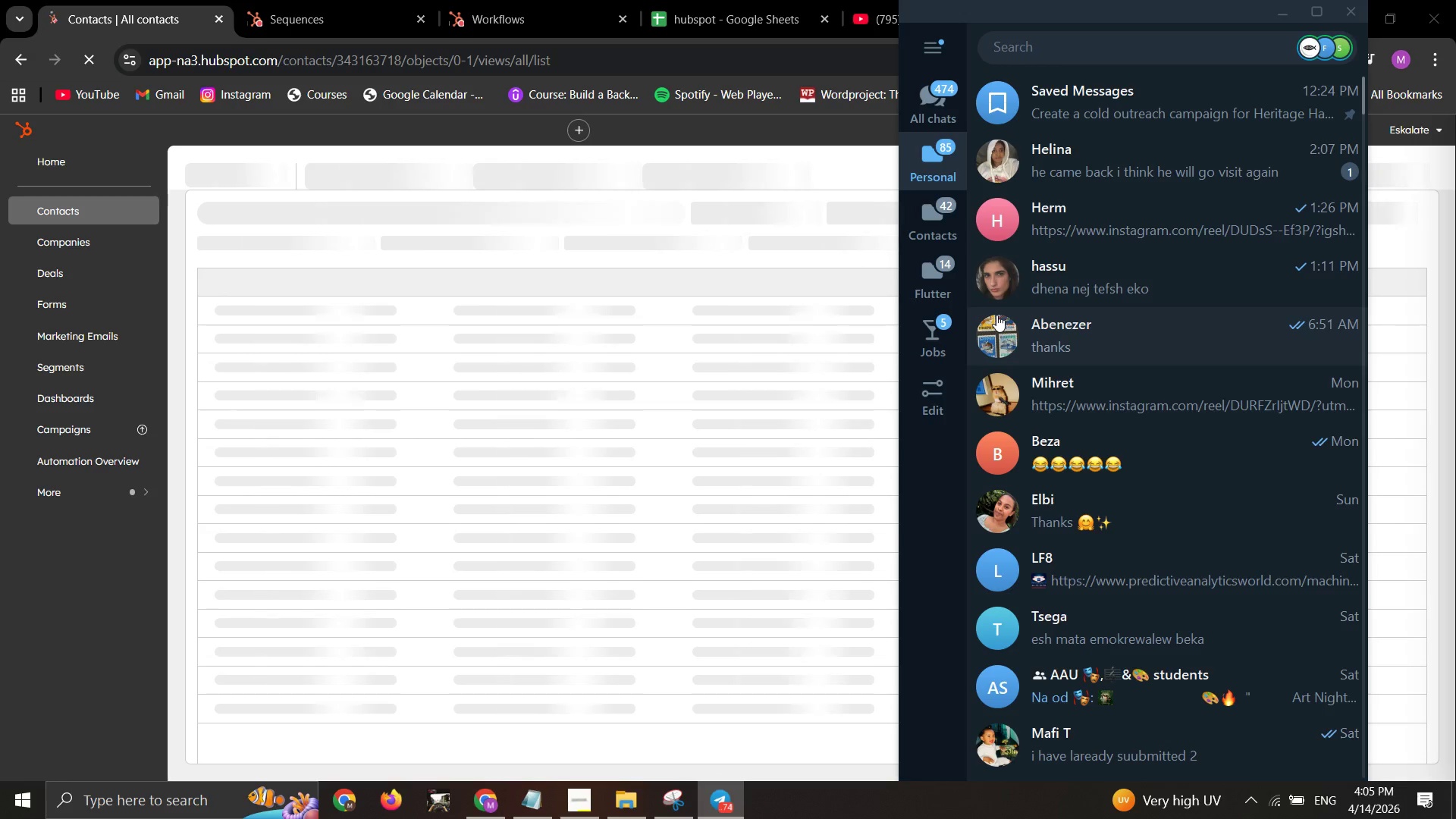 
key(A)
 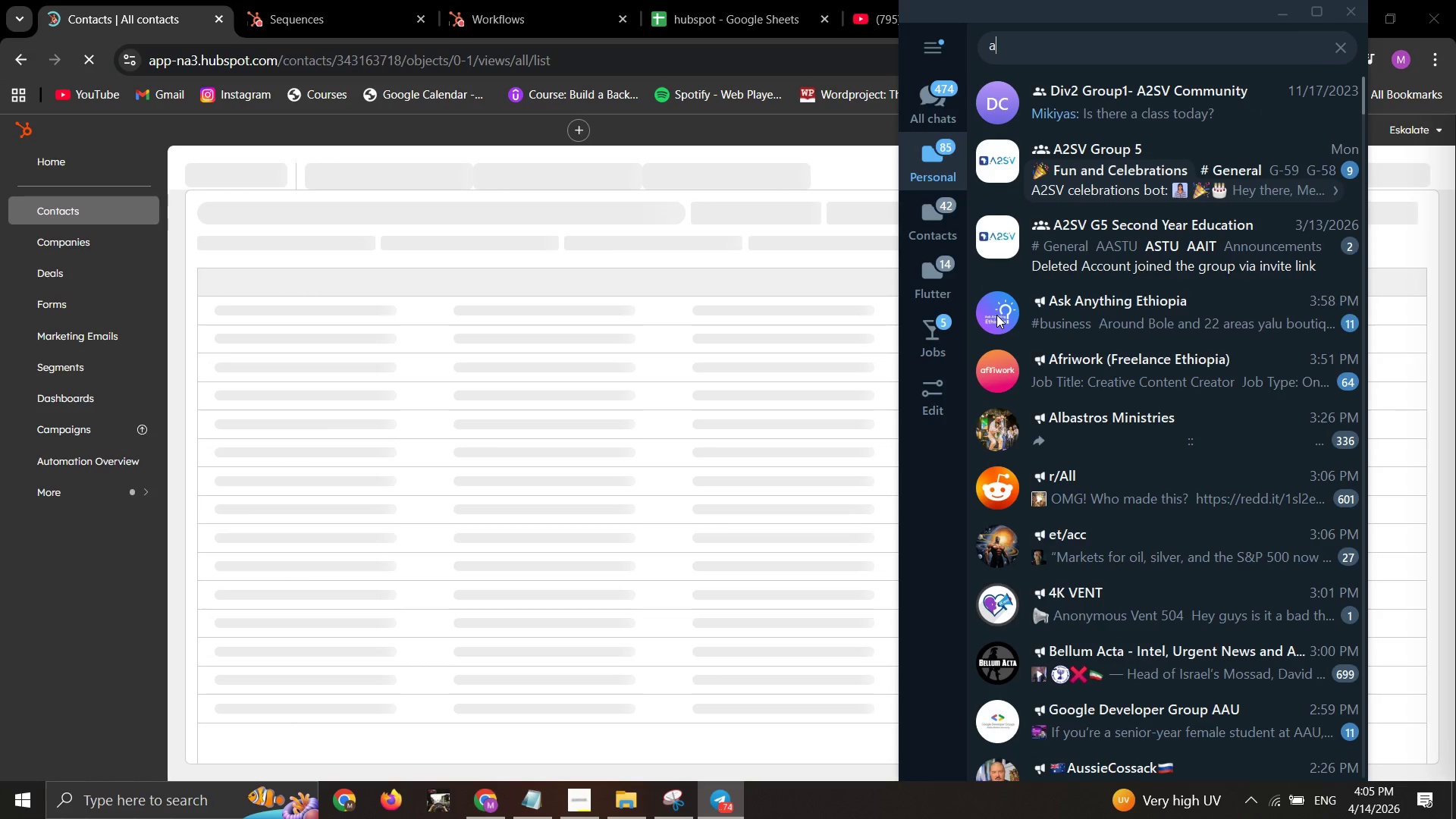 
key(CapsLock)
 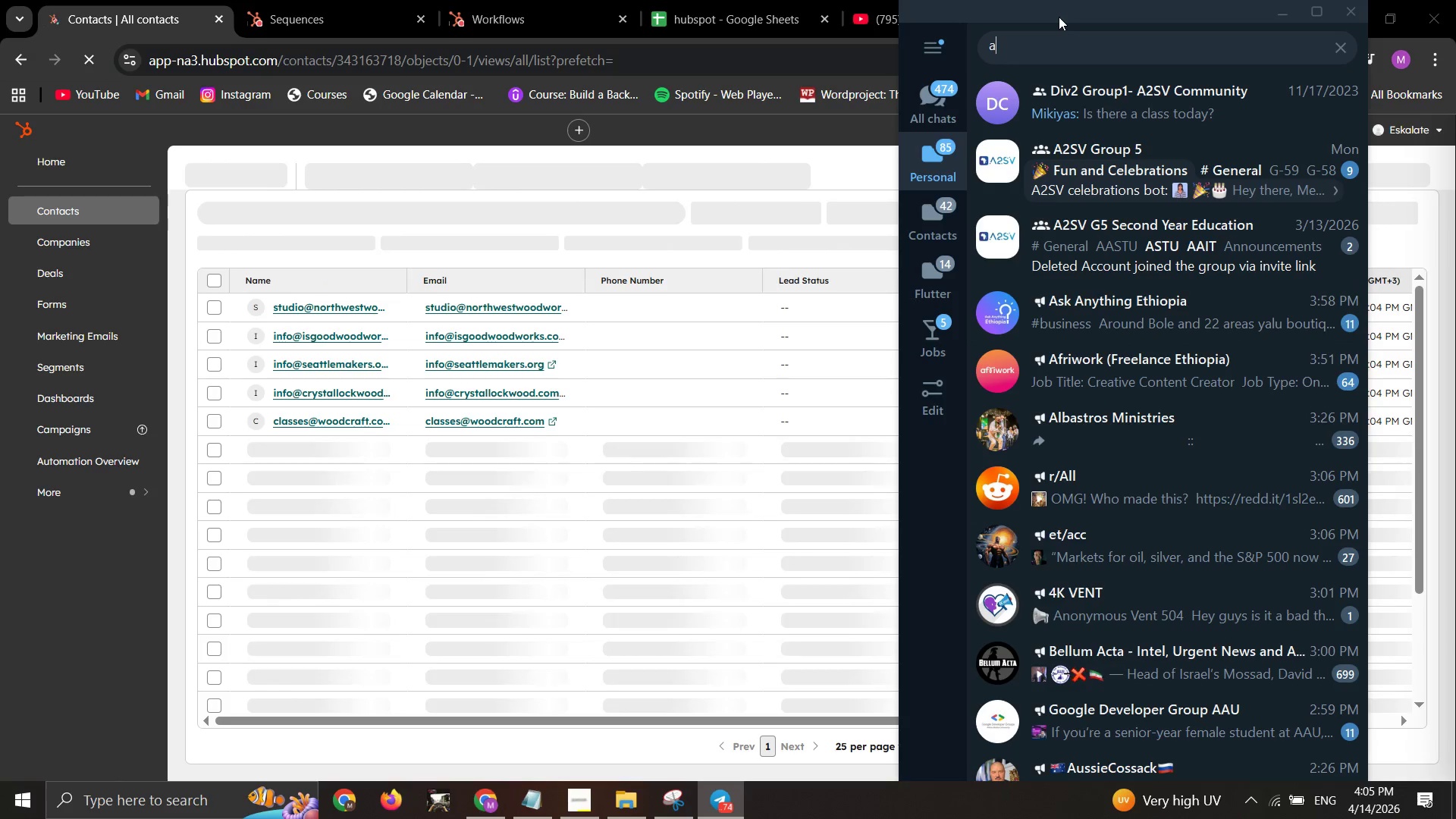 
key(A)
 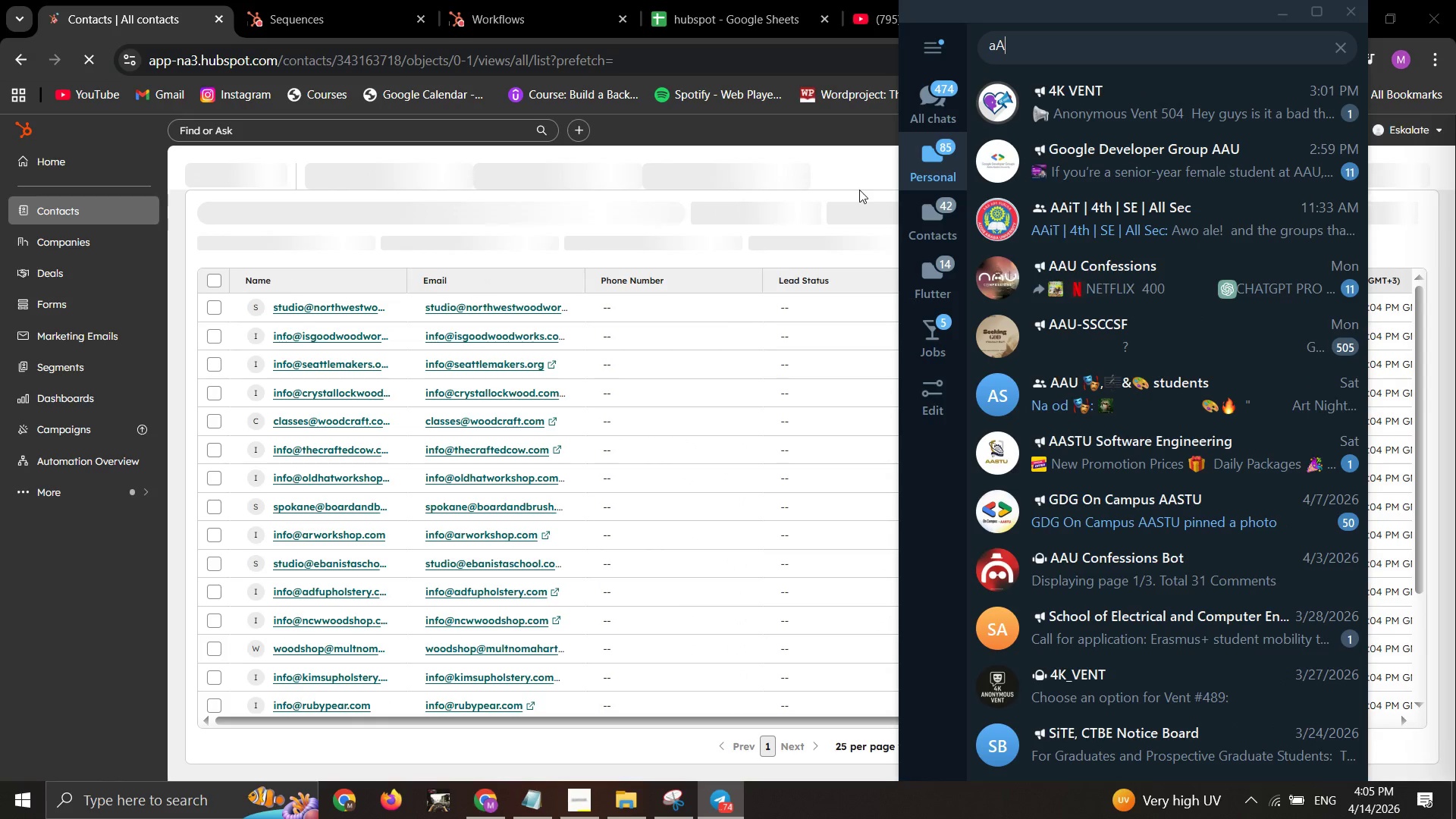 
left_click_drag(start_coordinate=[863, 164], to_coordinate=[859, 181])
 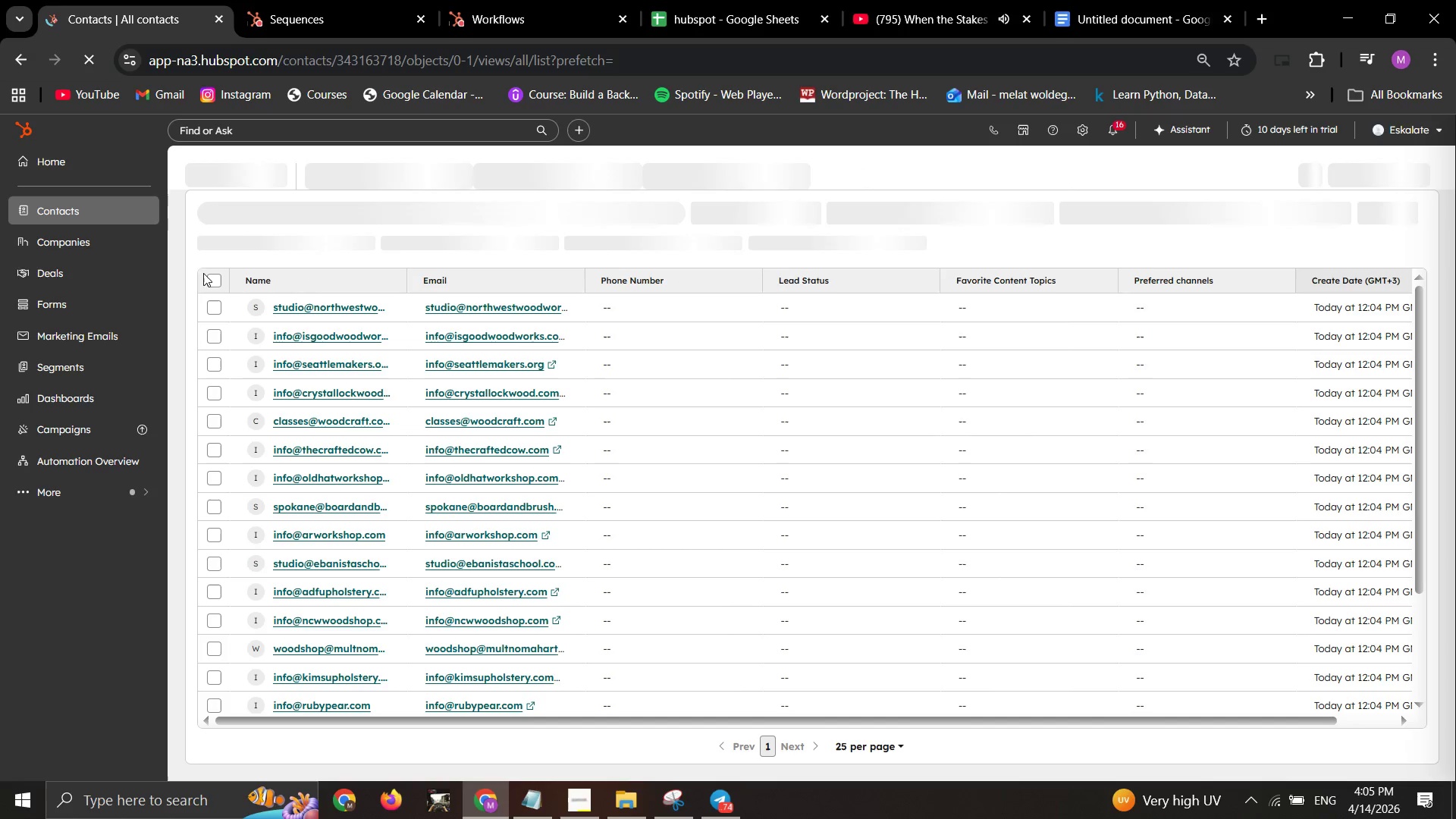 
left_click([211, 285])
 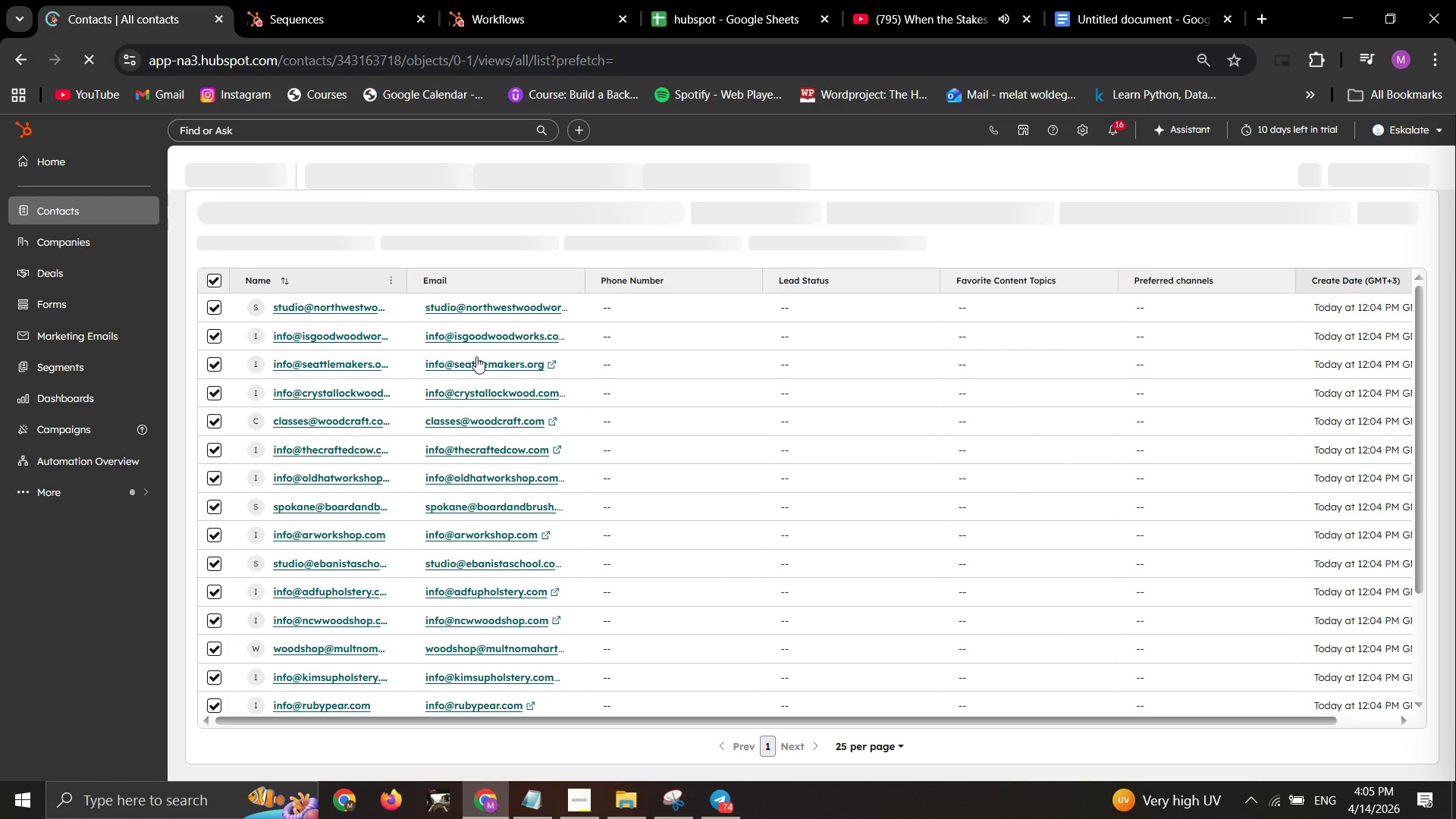 
scroll: coordinate [498, 438], scroll_direction: up, amount: 3.0
 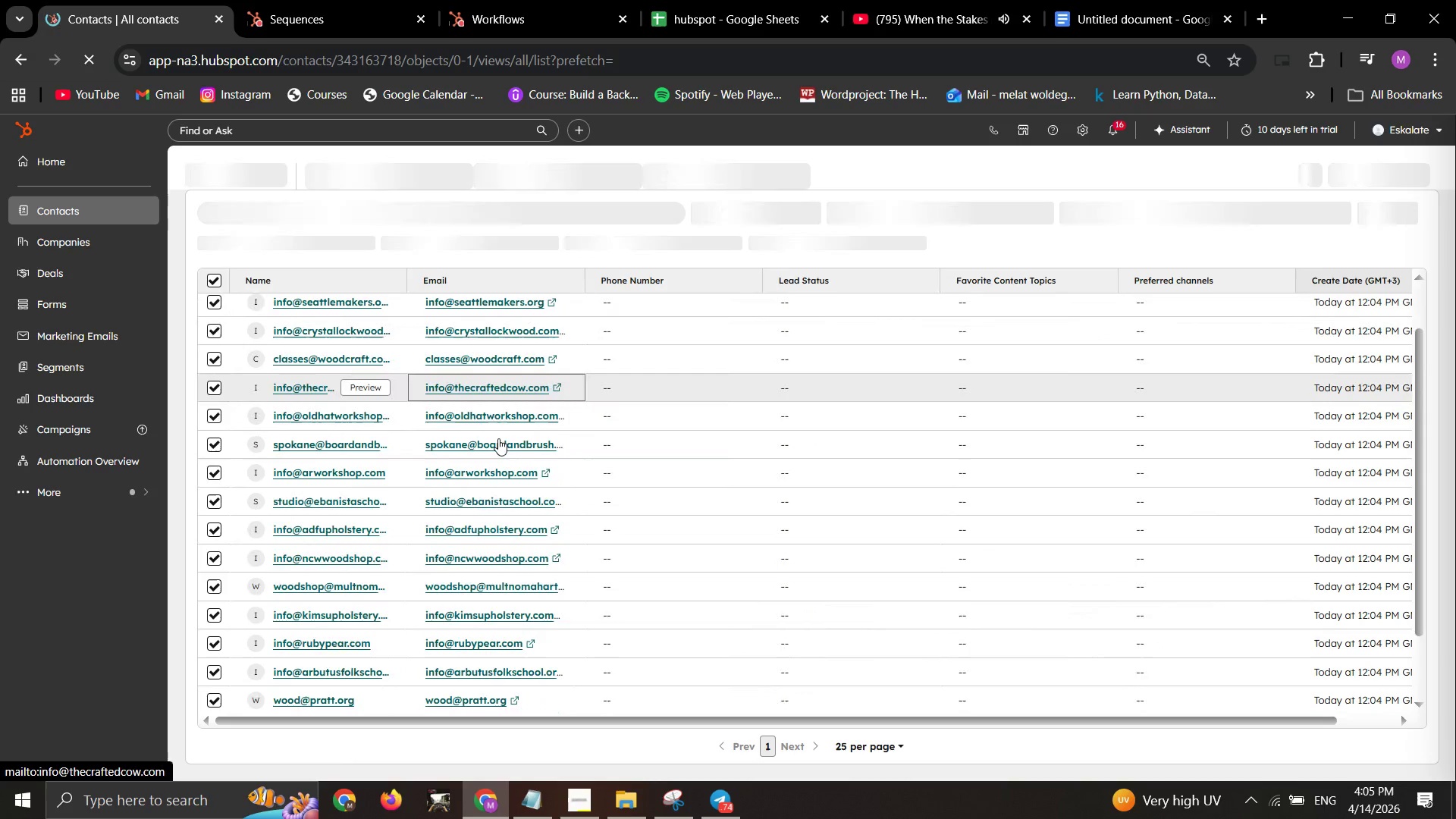 
scroll: coordinate [977, 432], scroll_direction: down, amount: 5.0
 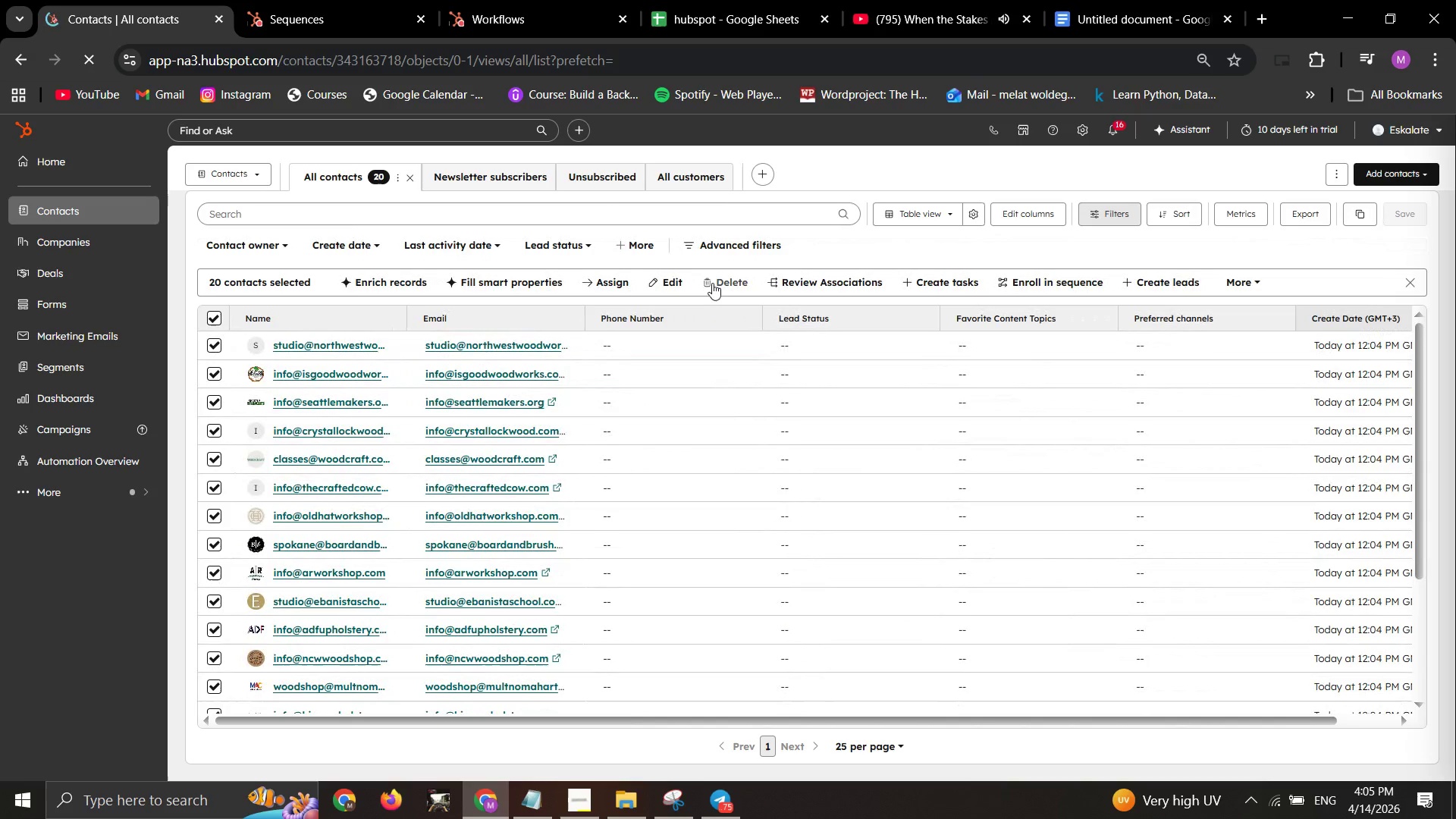 
left_click([711, 281])
 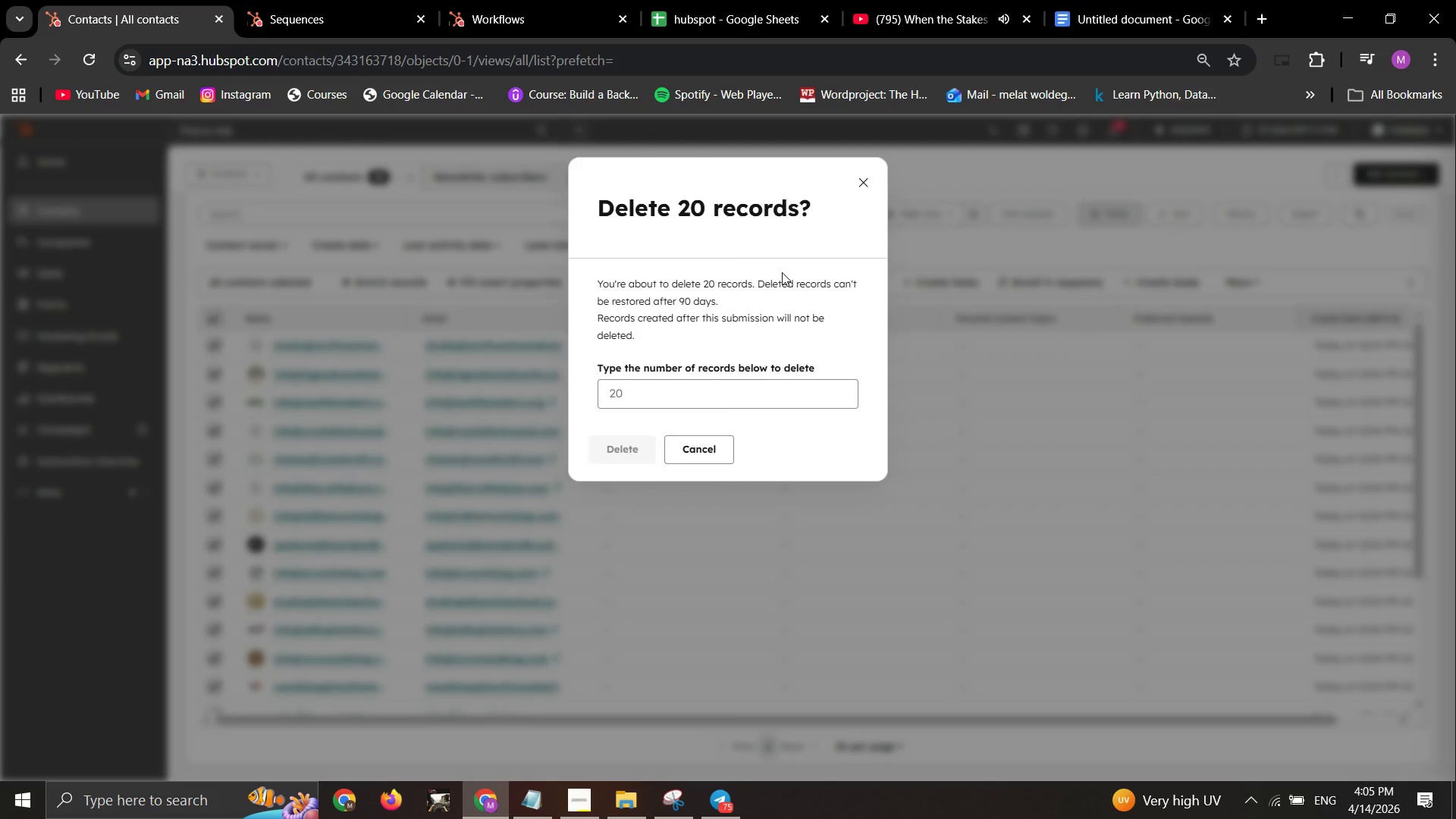 
wait(9.44)
 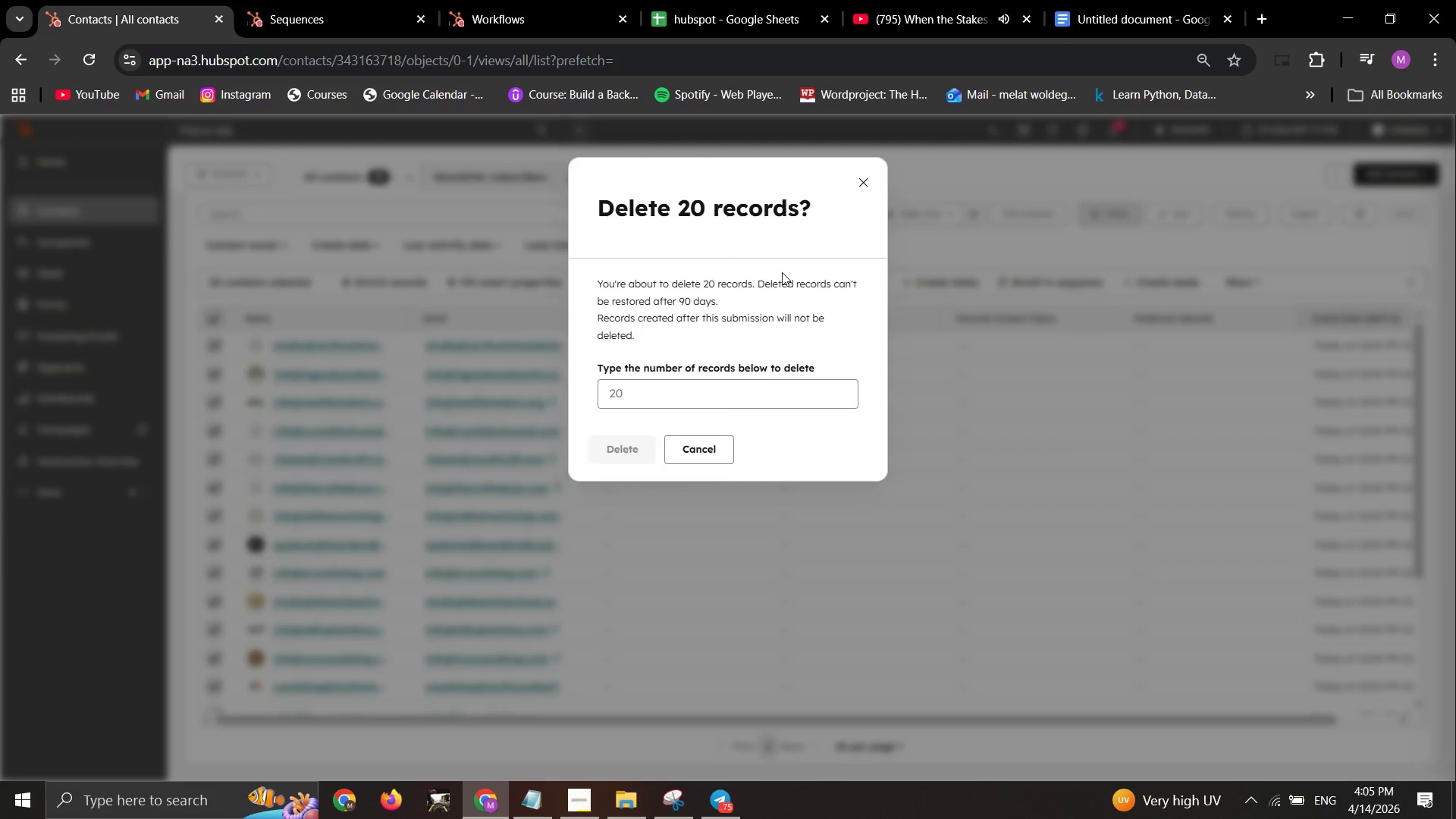 
left_click([740, 397])
 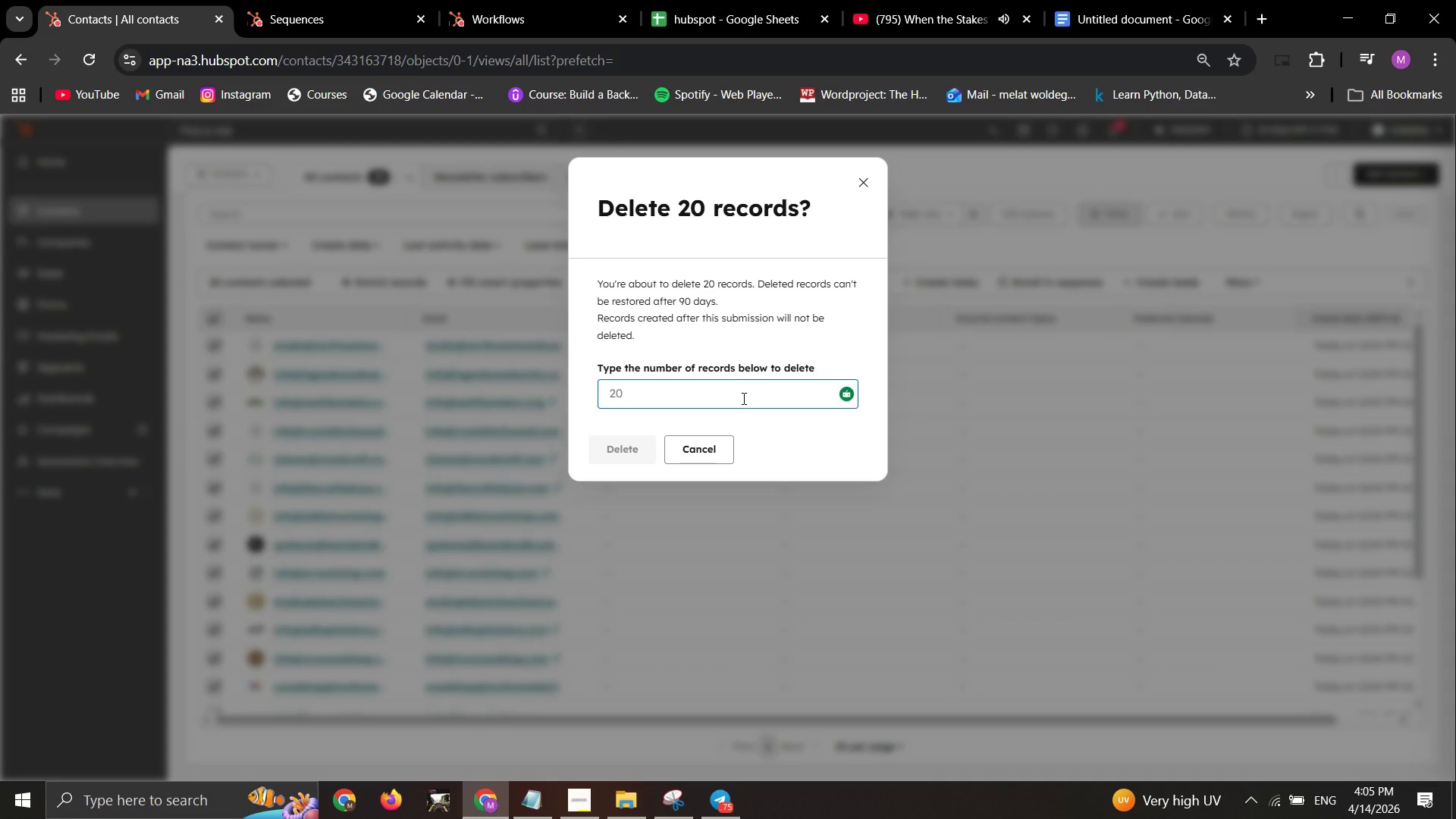 
type(20)
 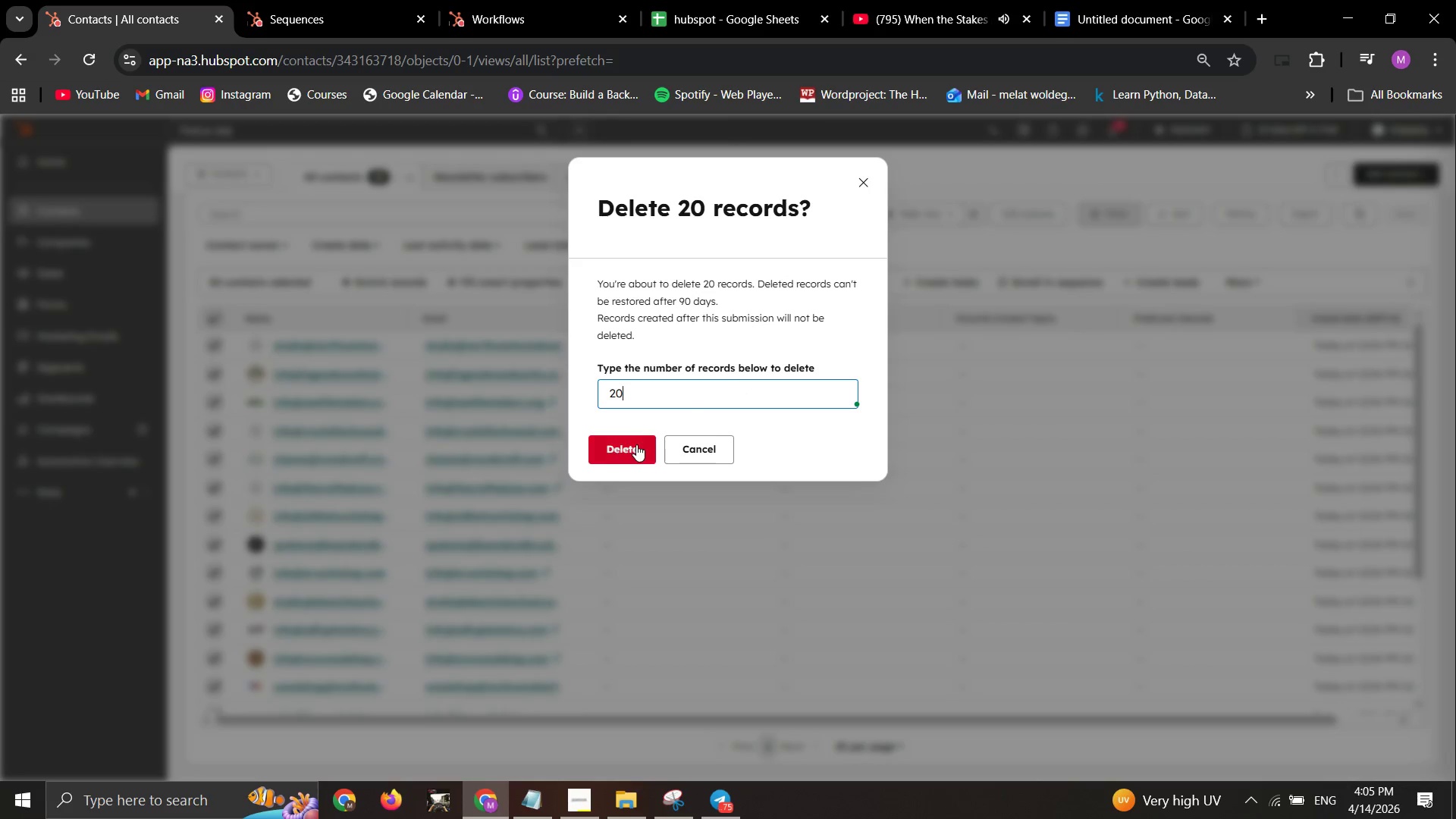 
left_click([616, 451])
 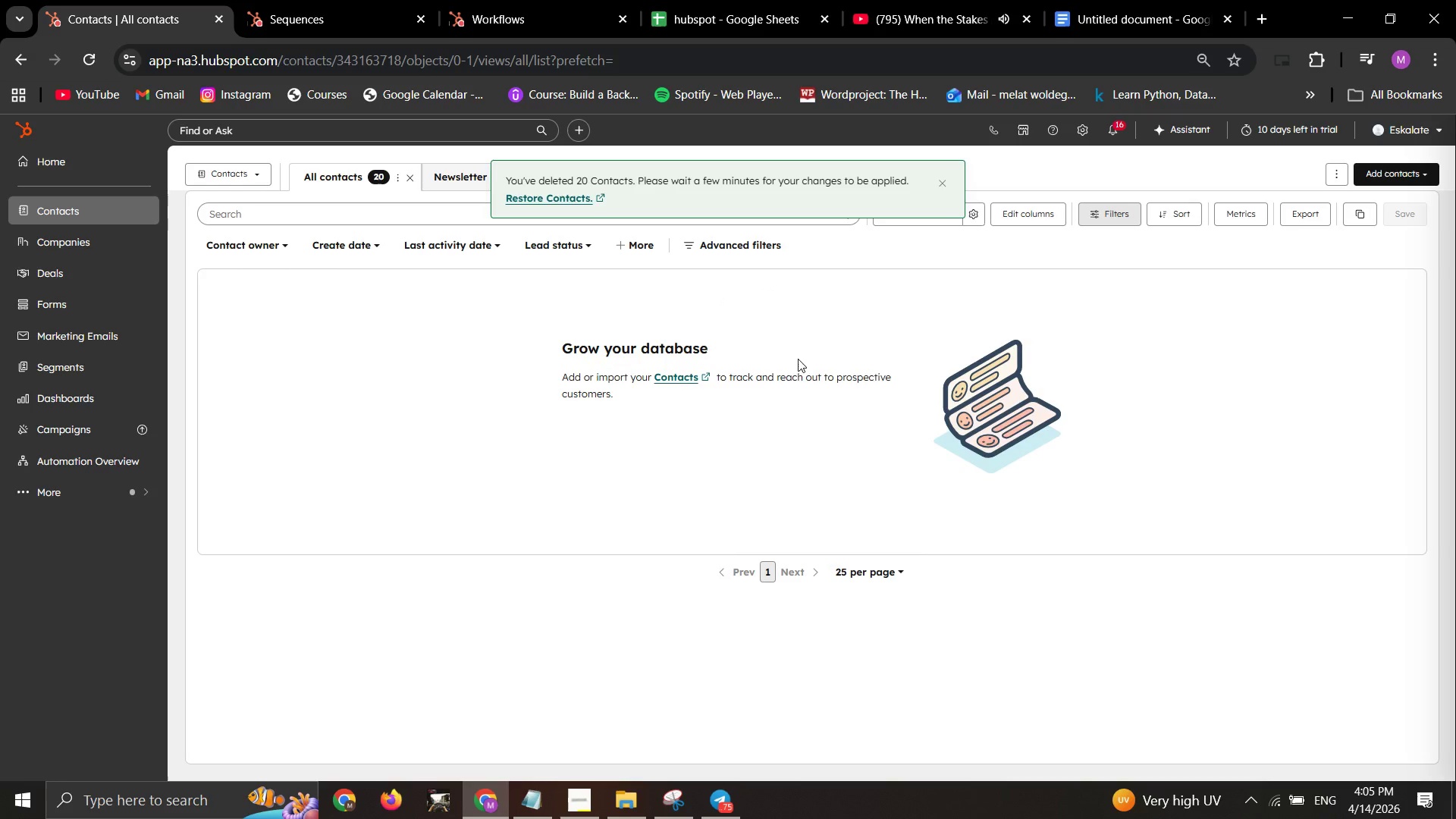 
wait(5.7)
 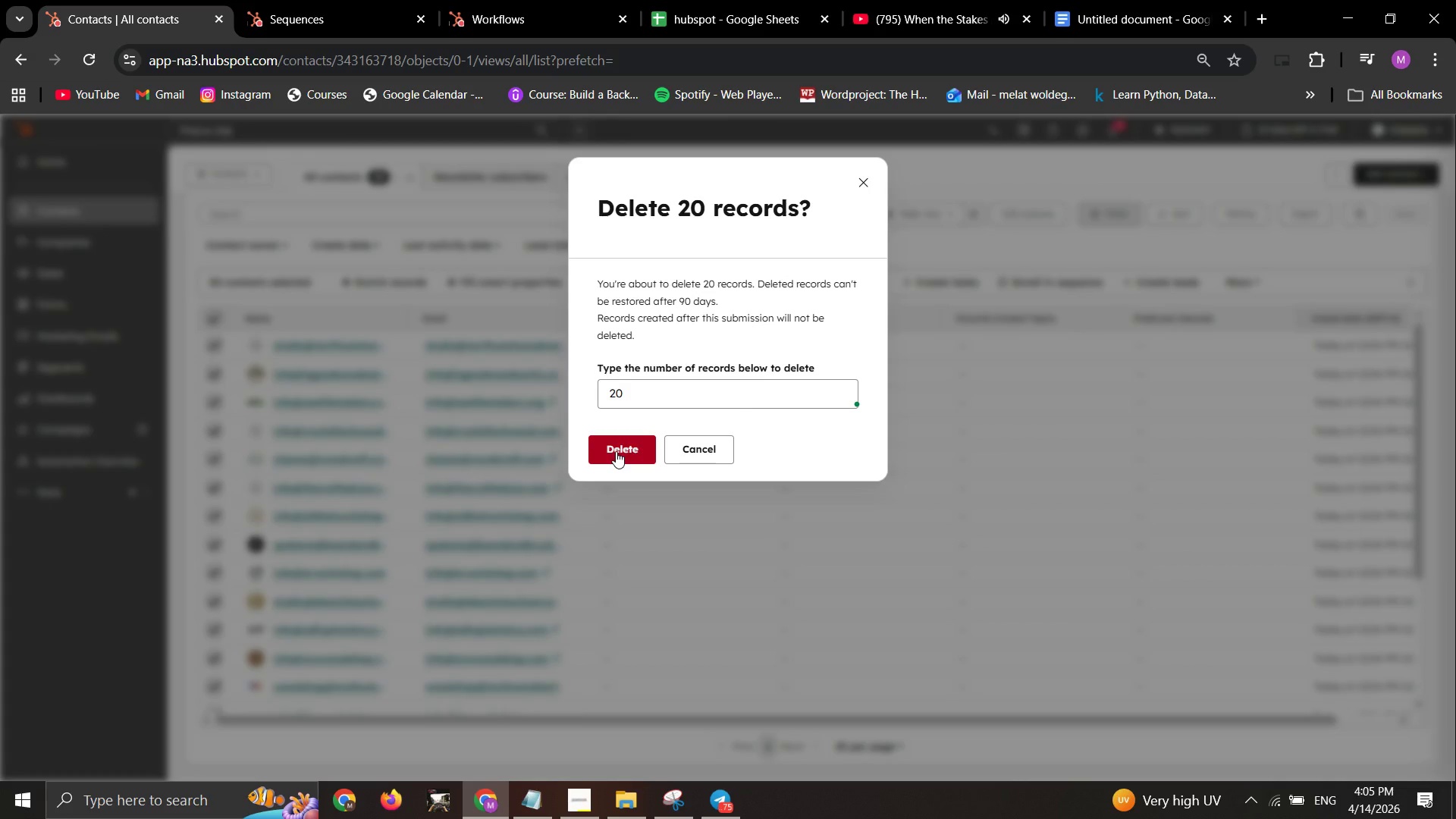 
left_click([1386, 173])
 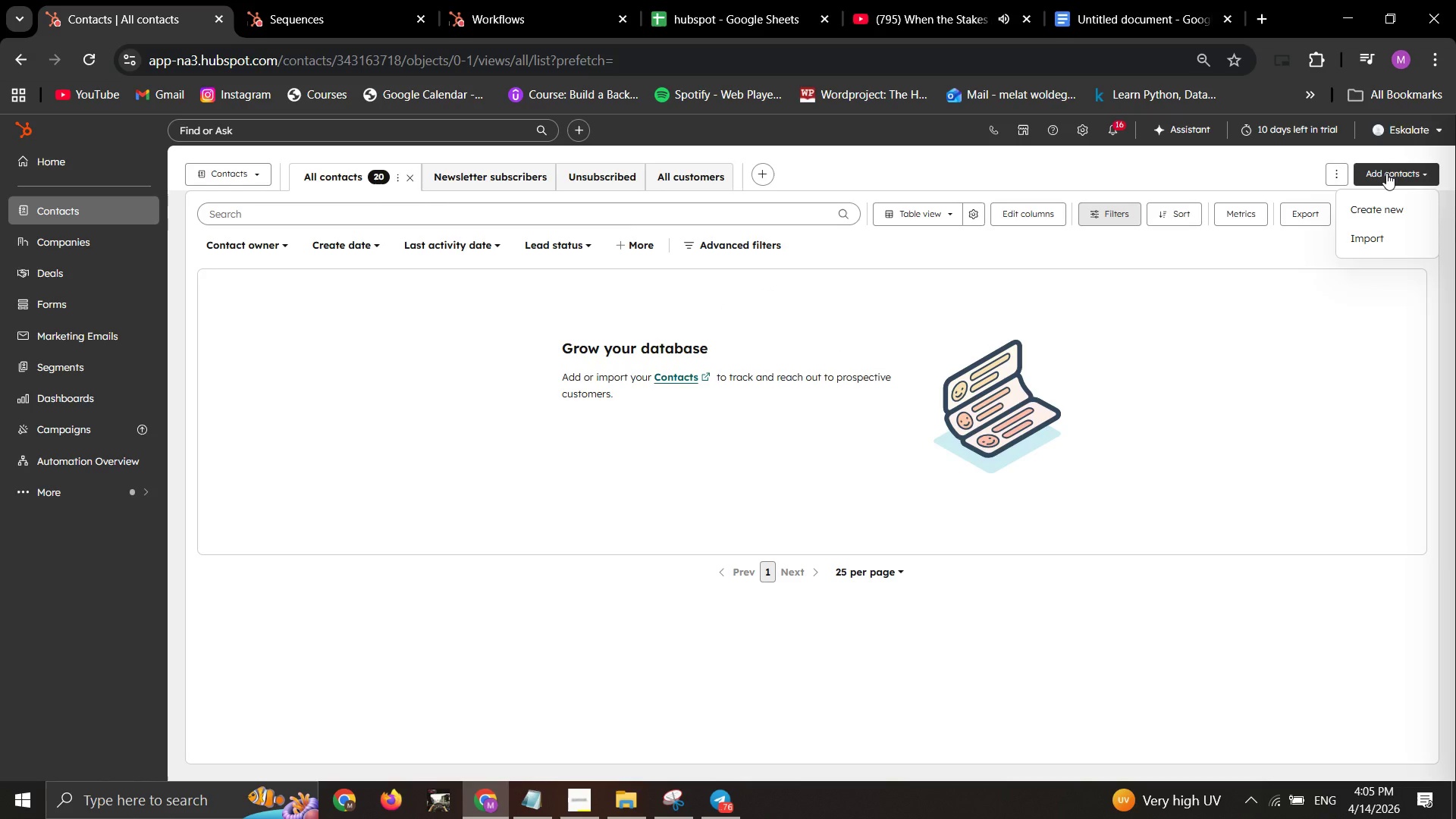 
wait(11.17)
 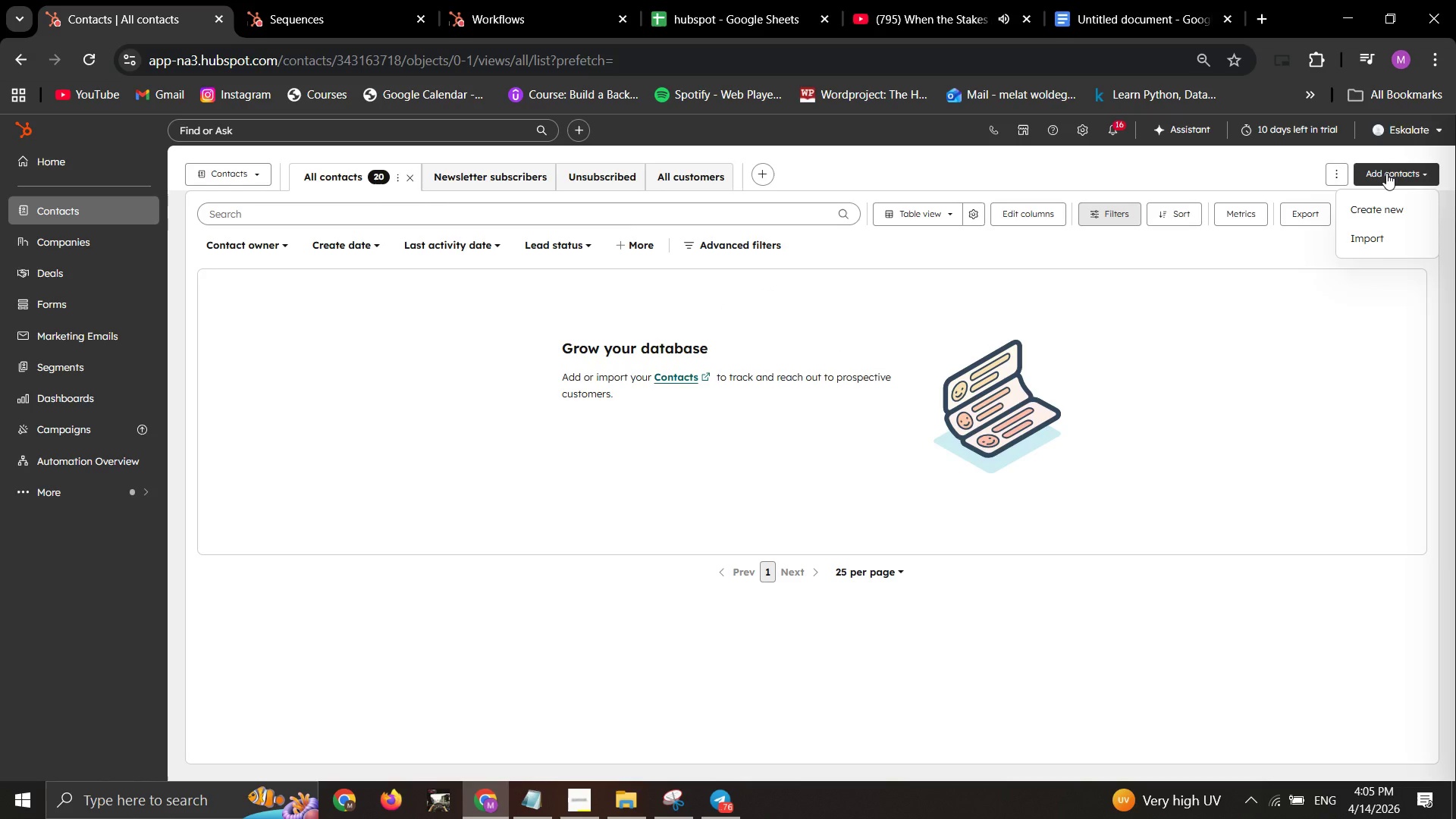 
left_click([1385, 242])
 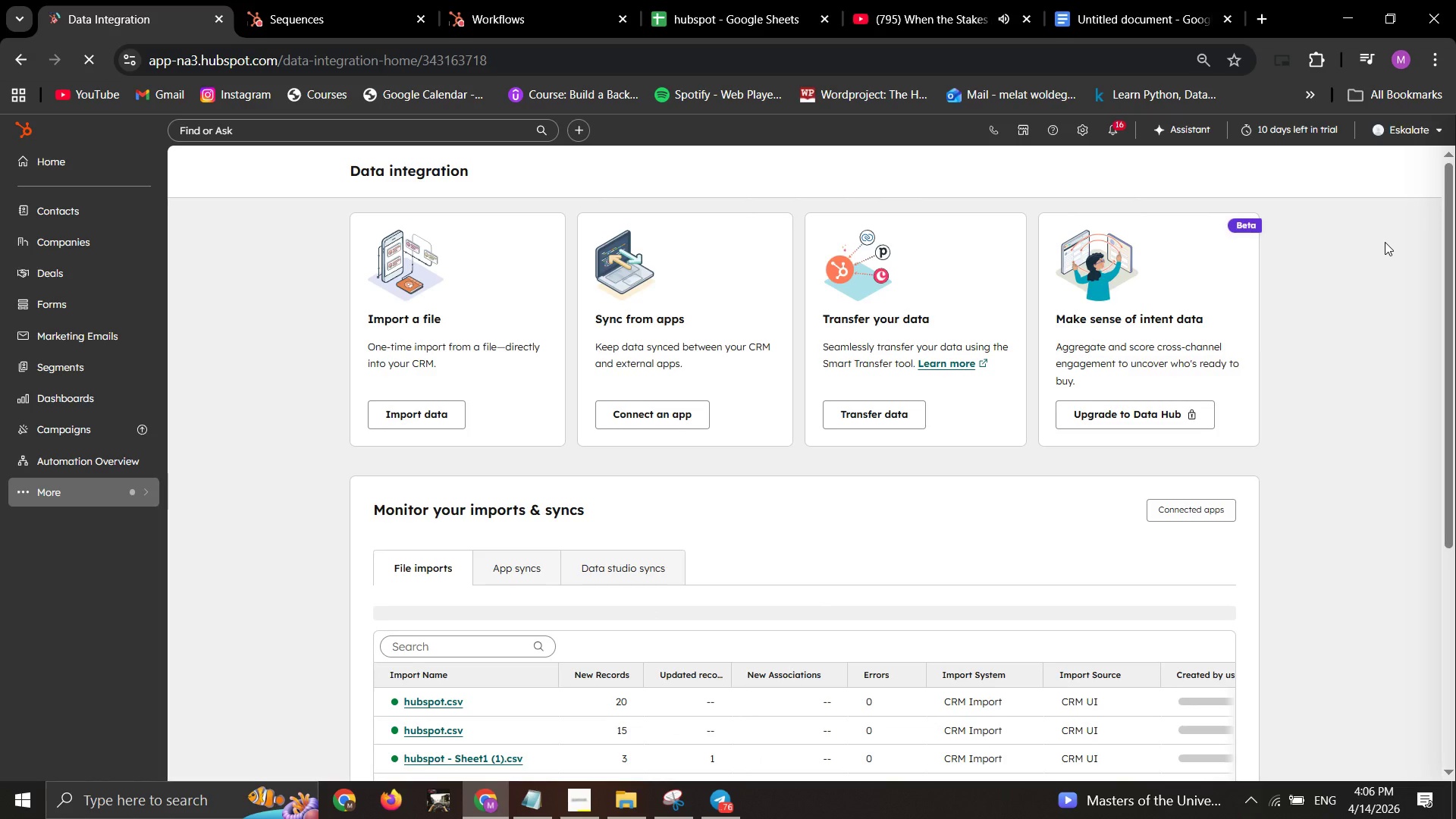 
wait(16.92)
 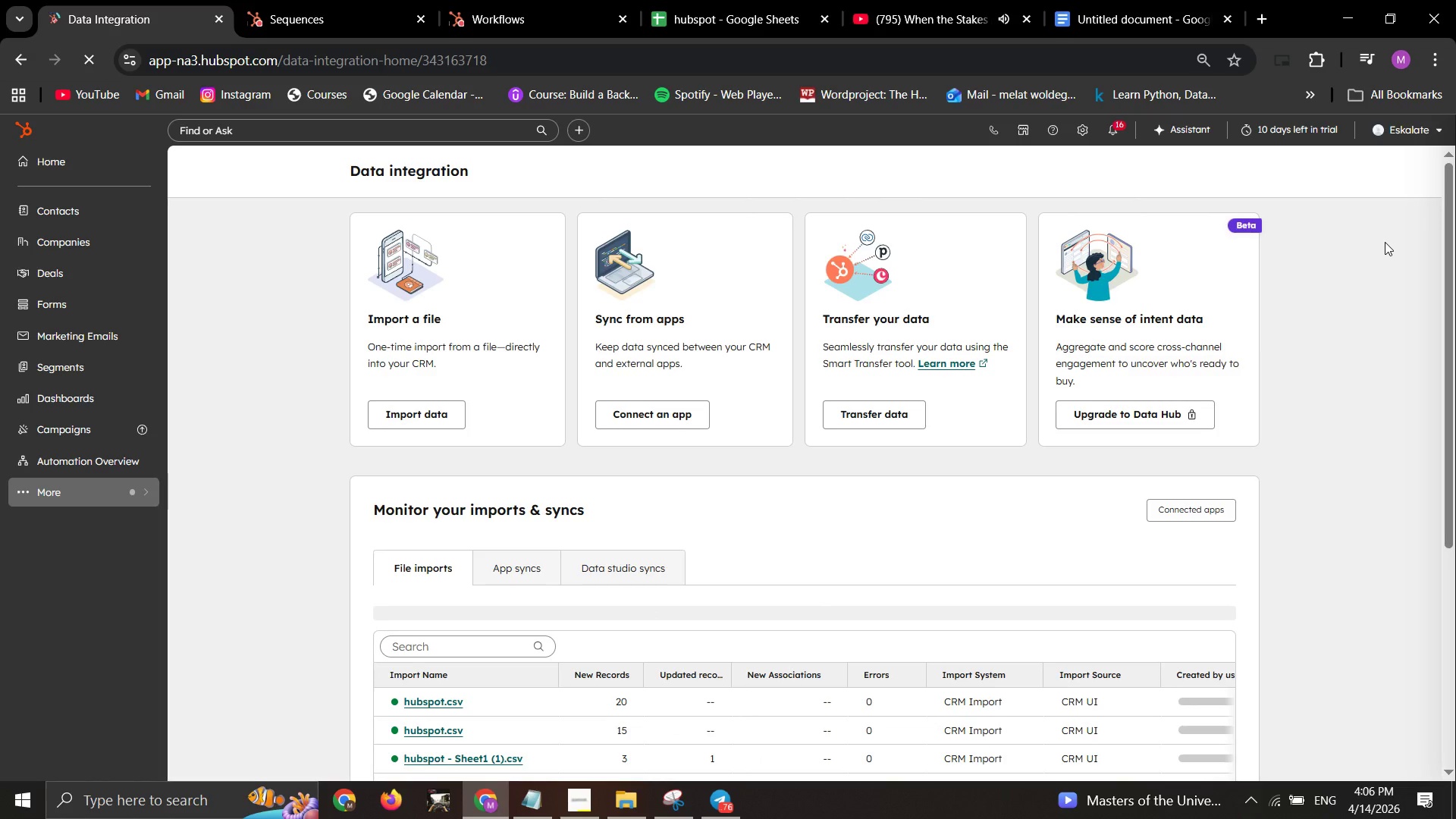 
left_click([372, 419])
 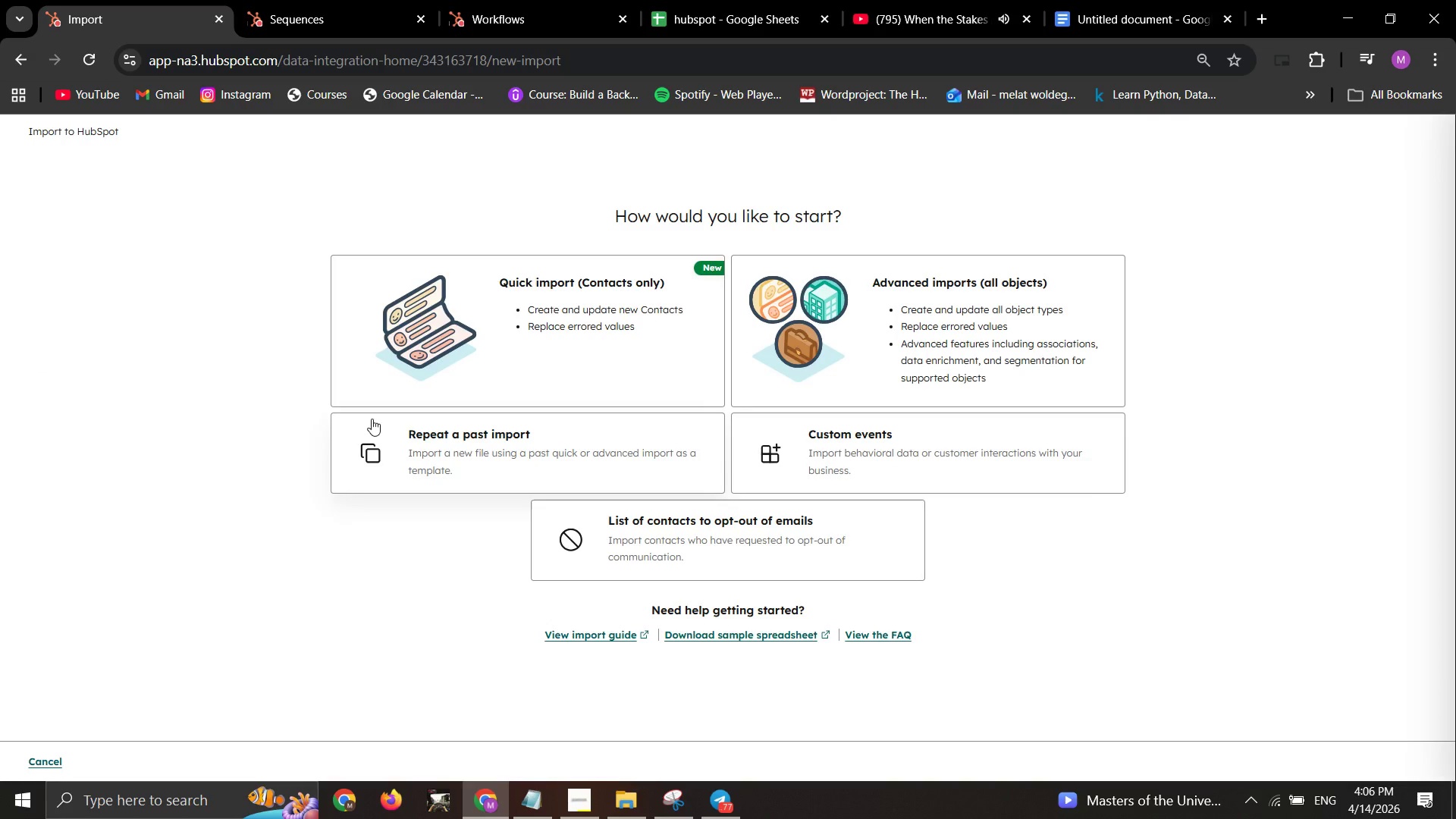 
wait(7.41)
 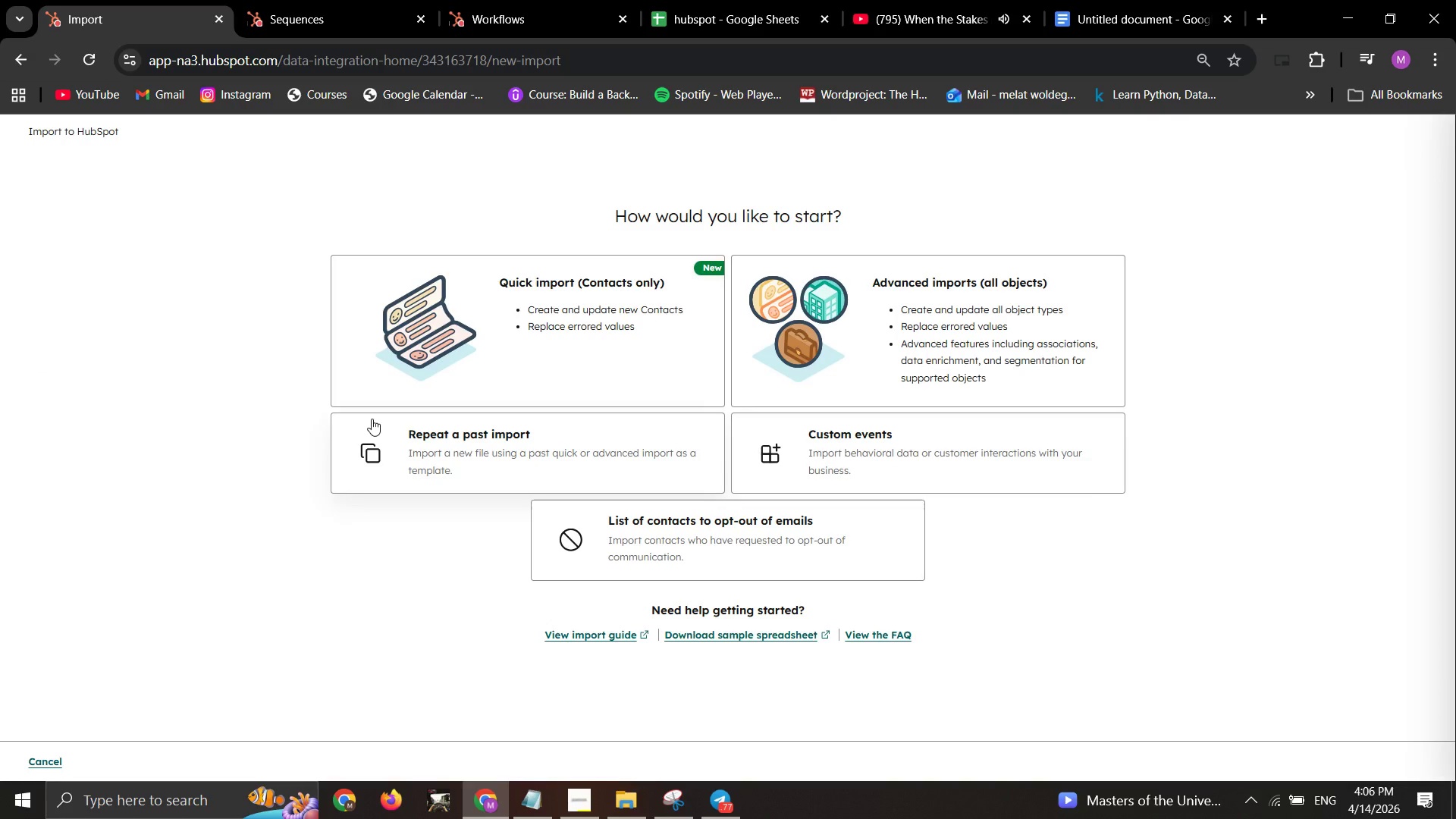 
left_click([494, 372])
 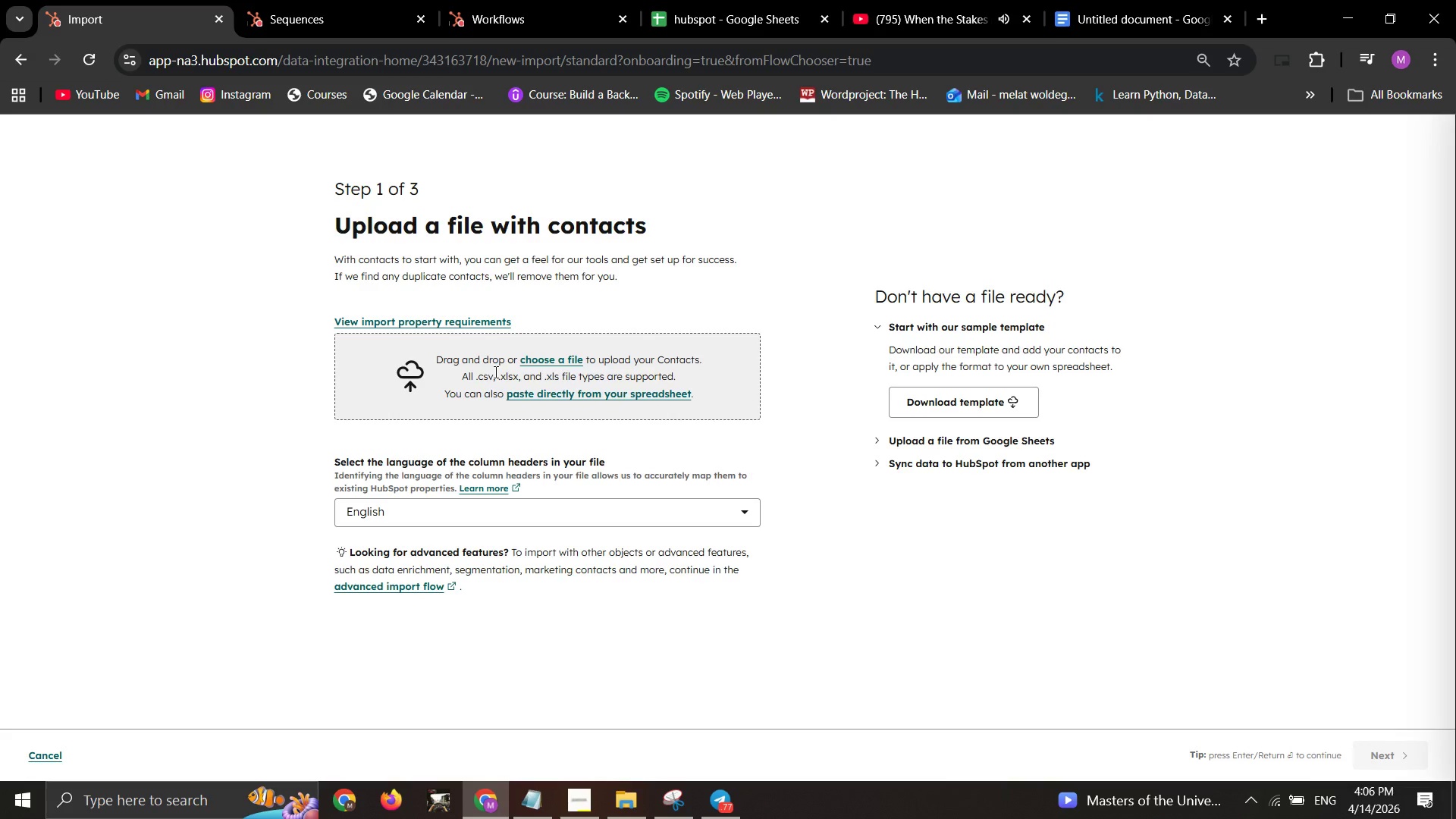 
wait(18.61)
 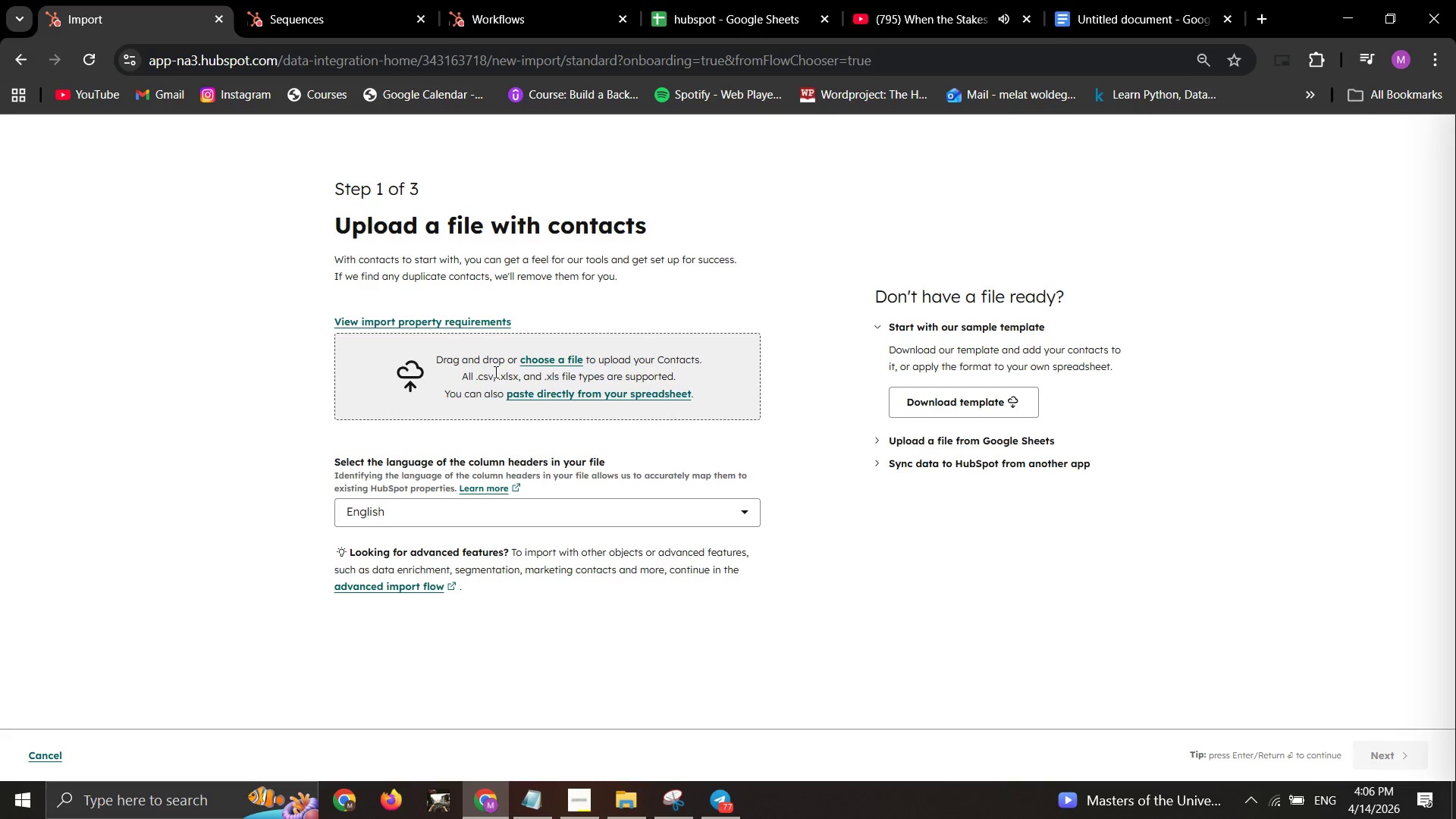 
left_click([535, 361])
 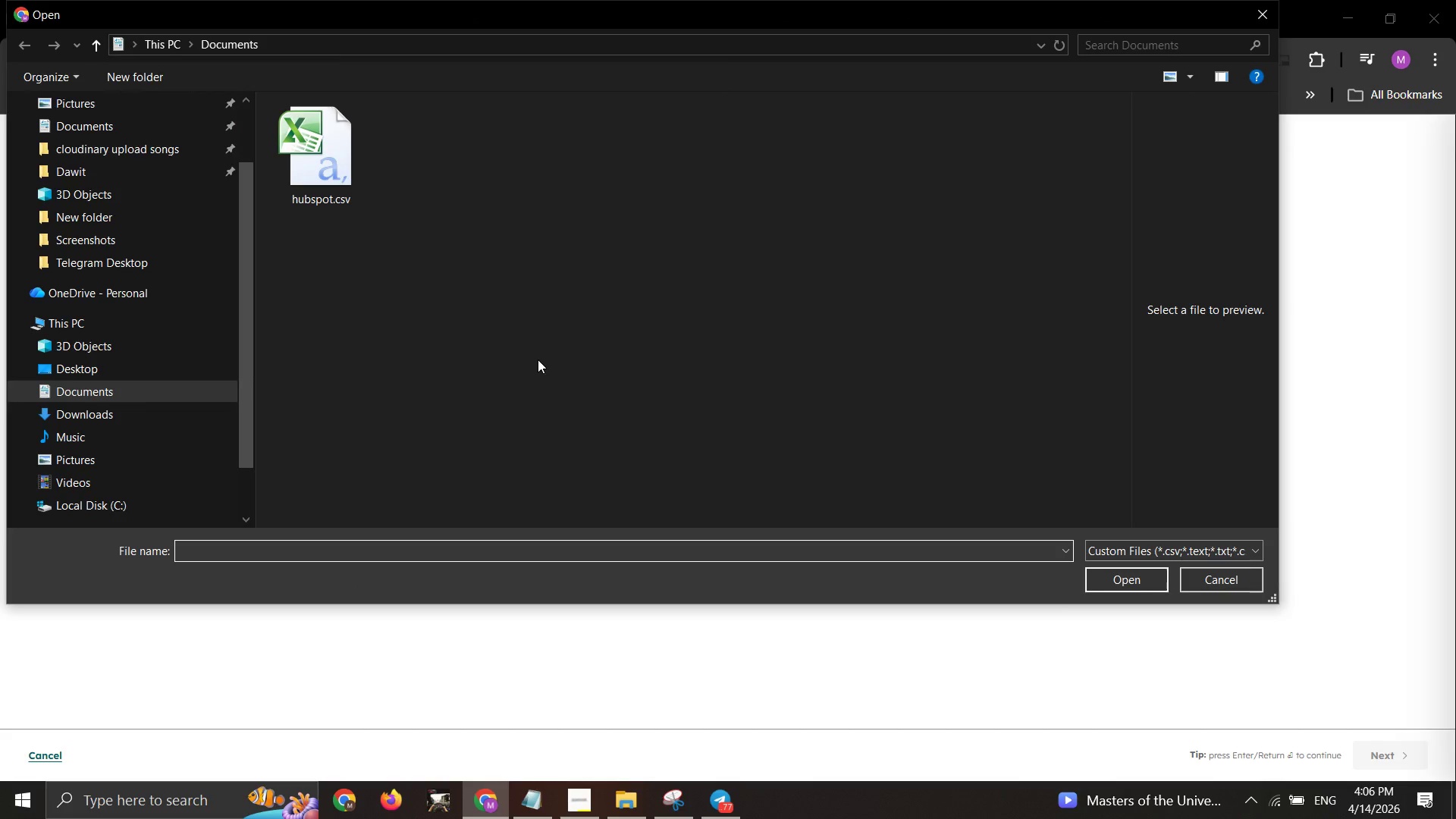 
wait(7.61)
 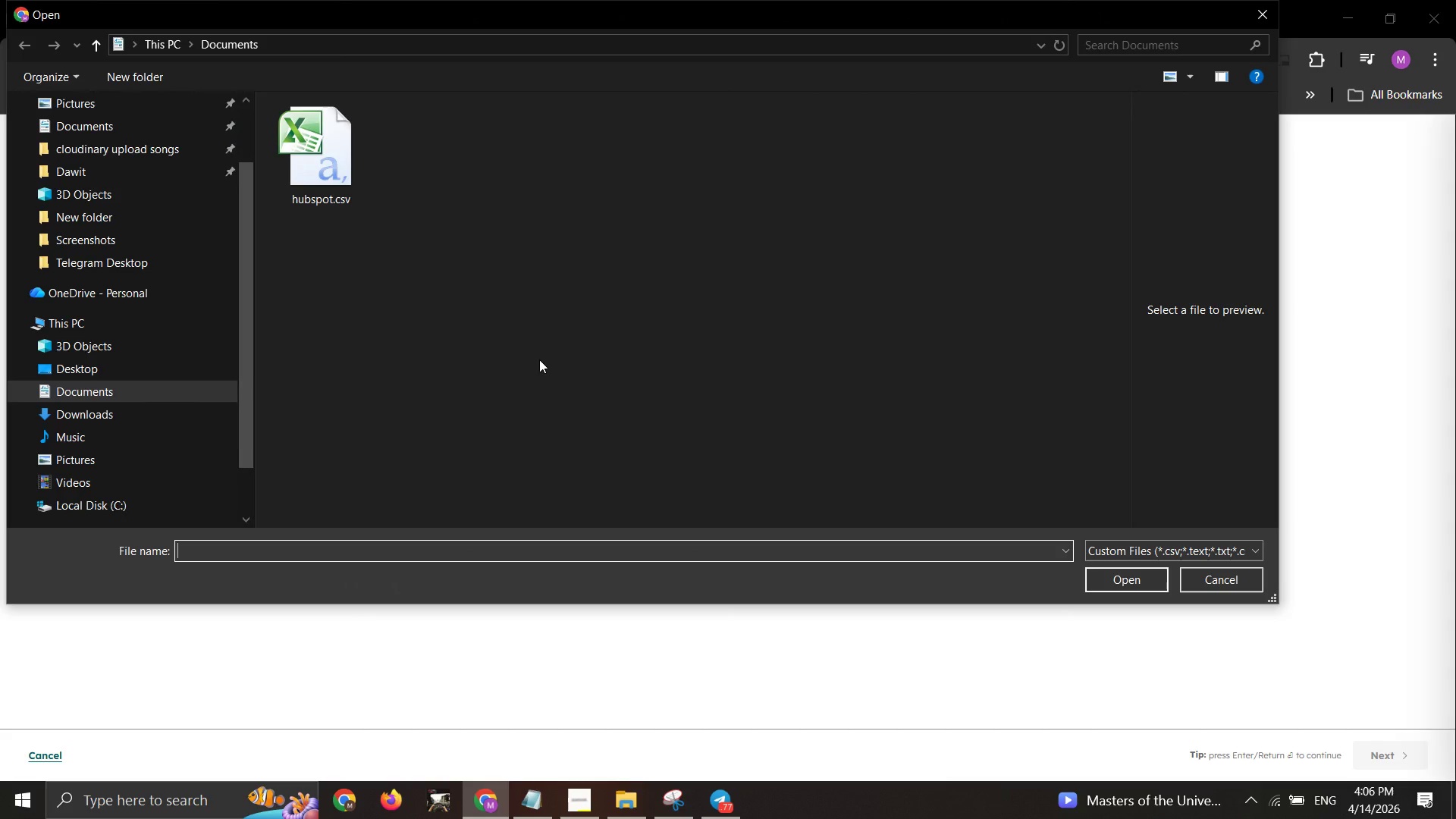 
left_click_drag(start_coordinate=[309, 173], to_coordinate=[317, 170])
 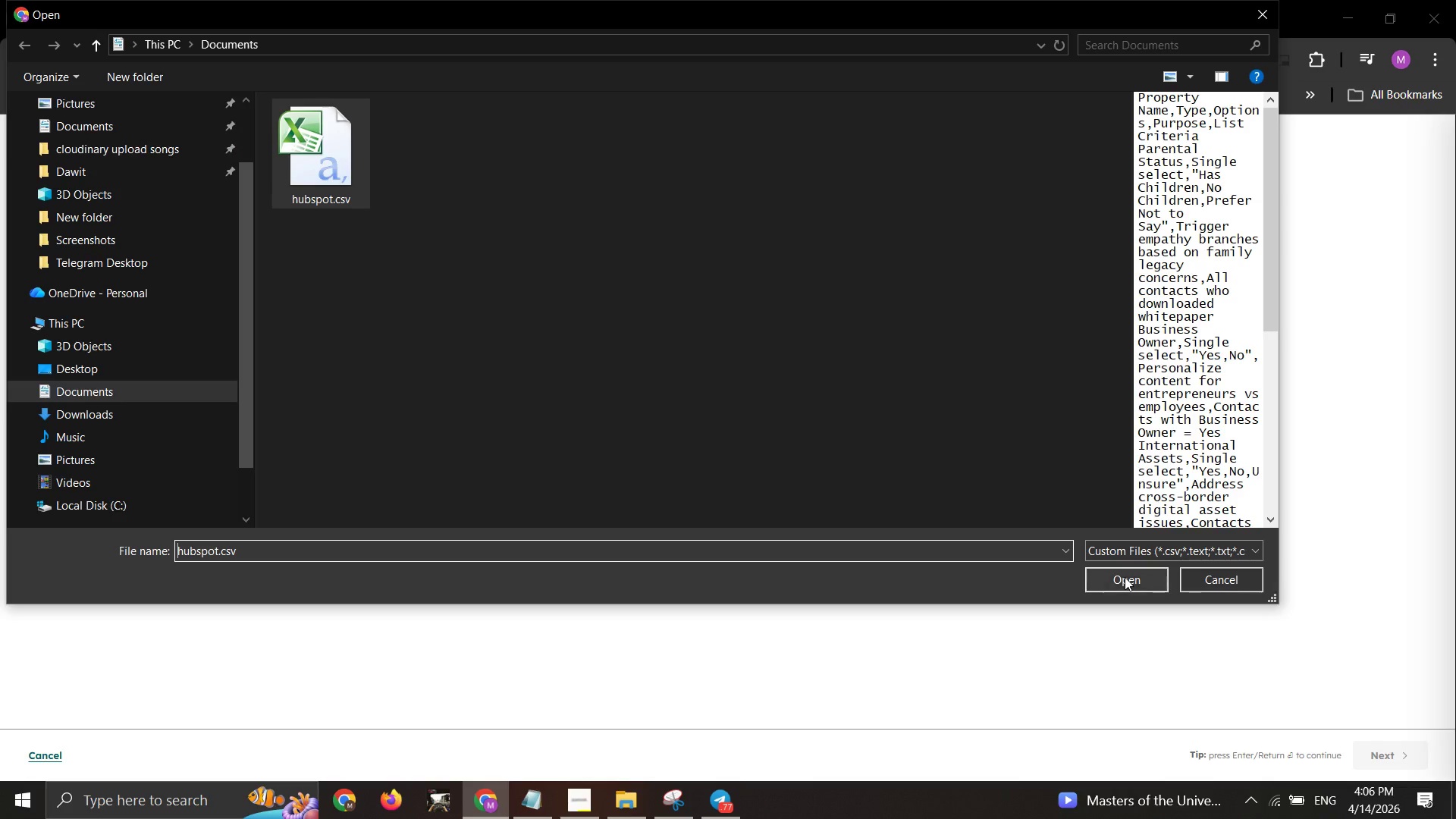 
left_click([1125, 577])
 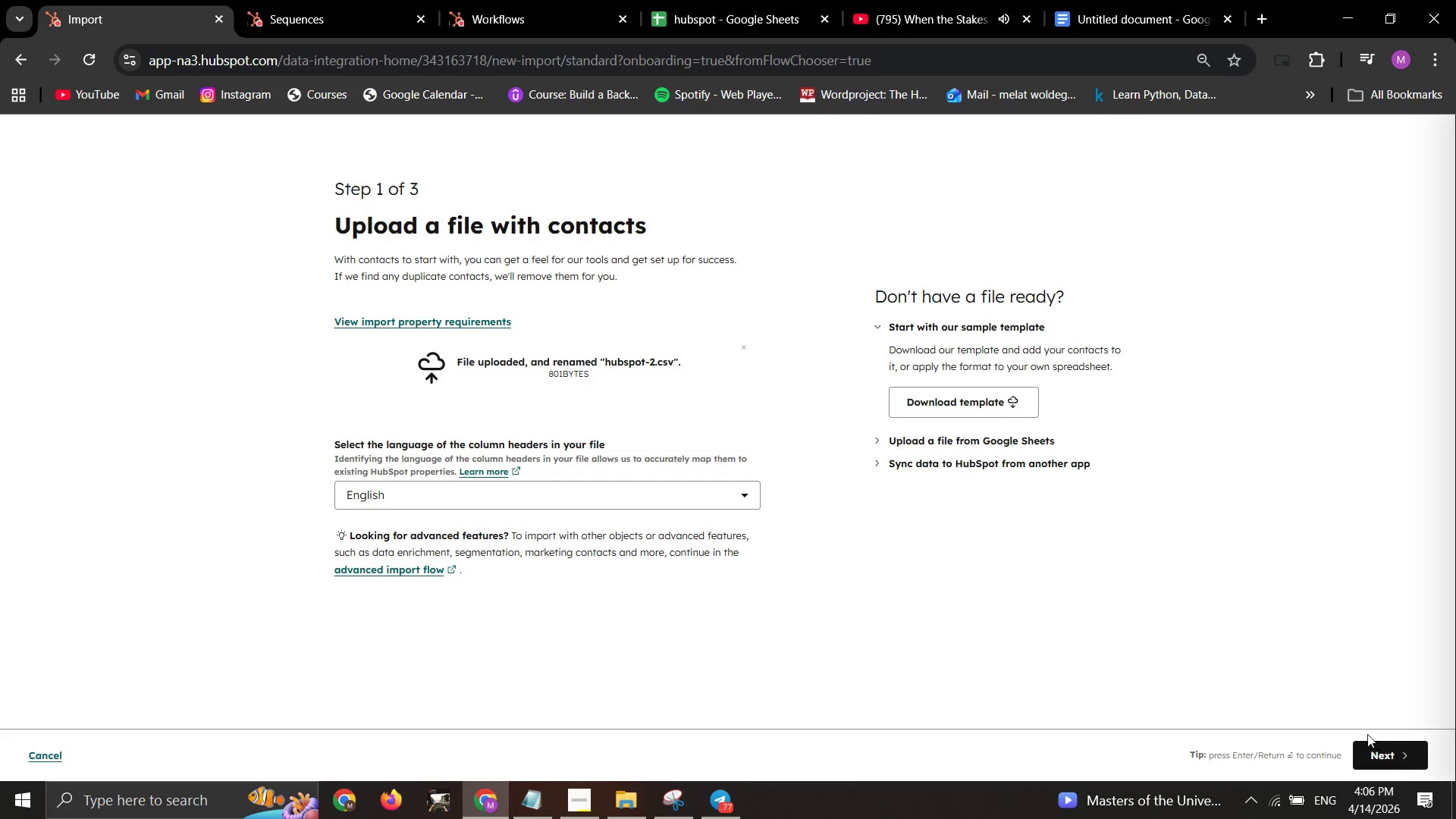 
left_click([1377, 753])
 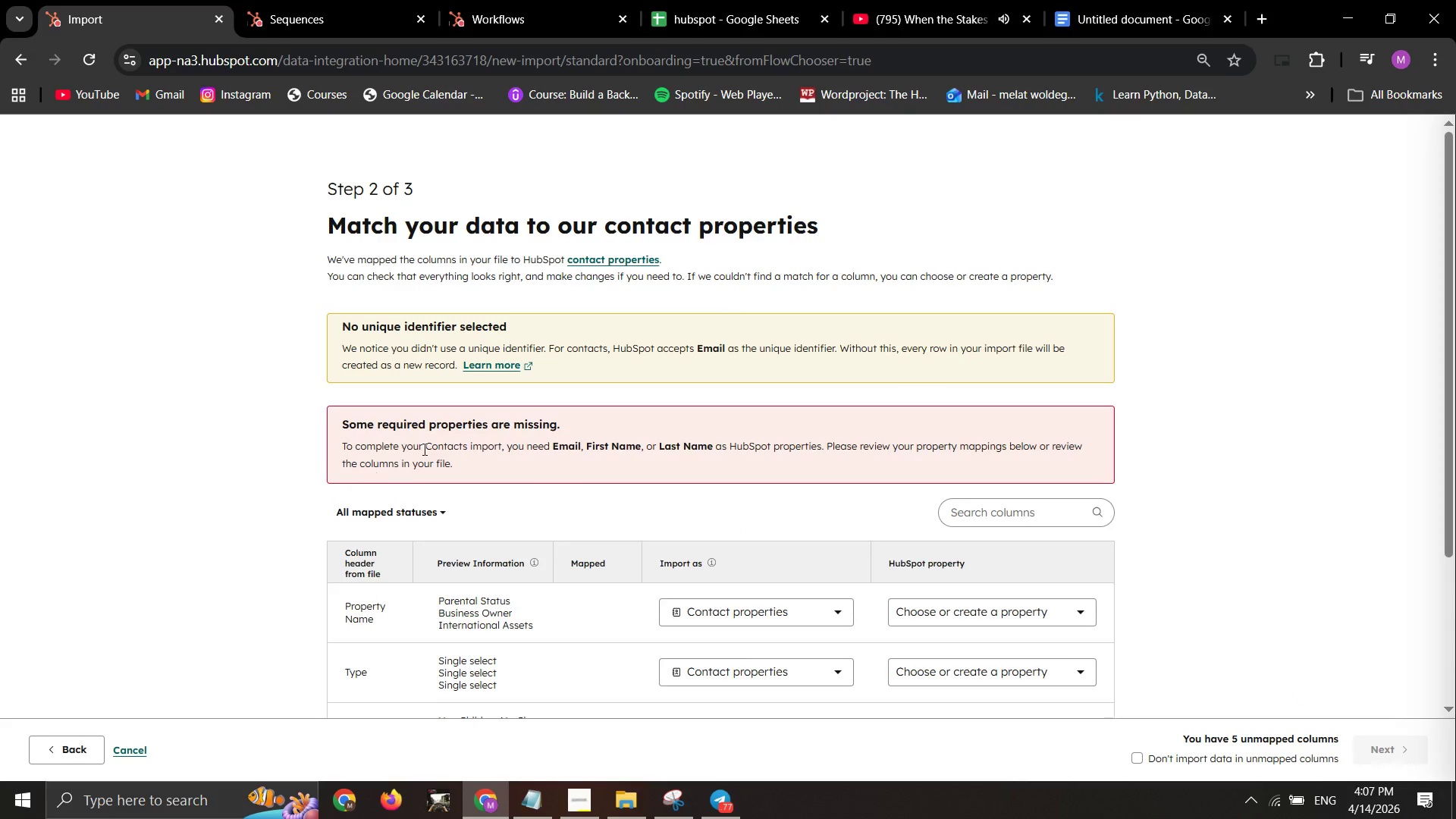 
scroll: coordinate [727, 424], scroll_direction: down, amount: 1.0
 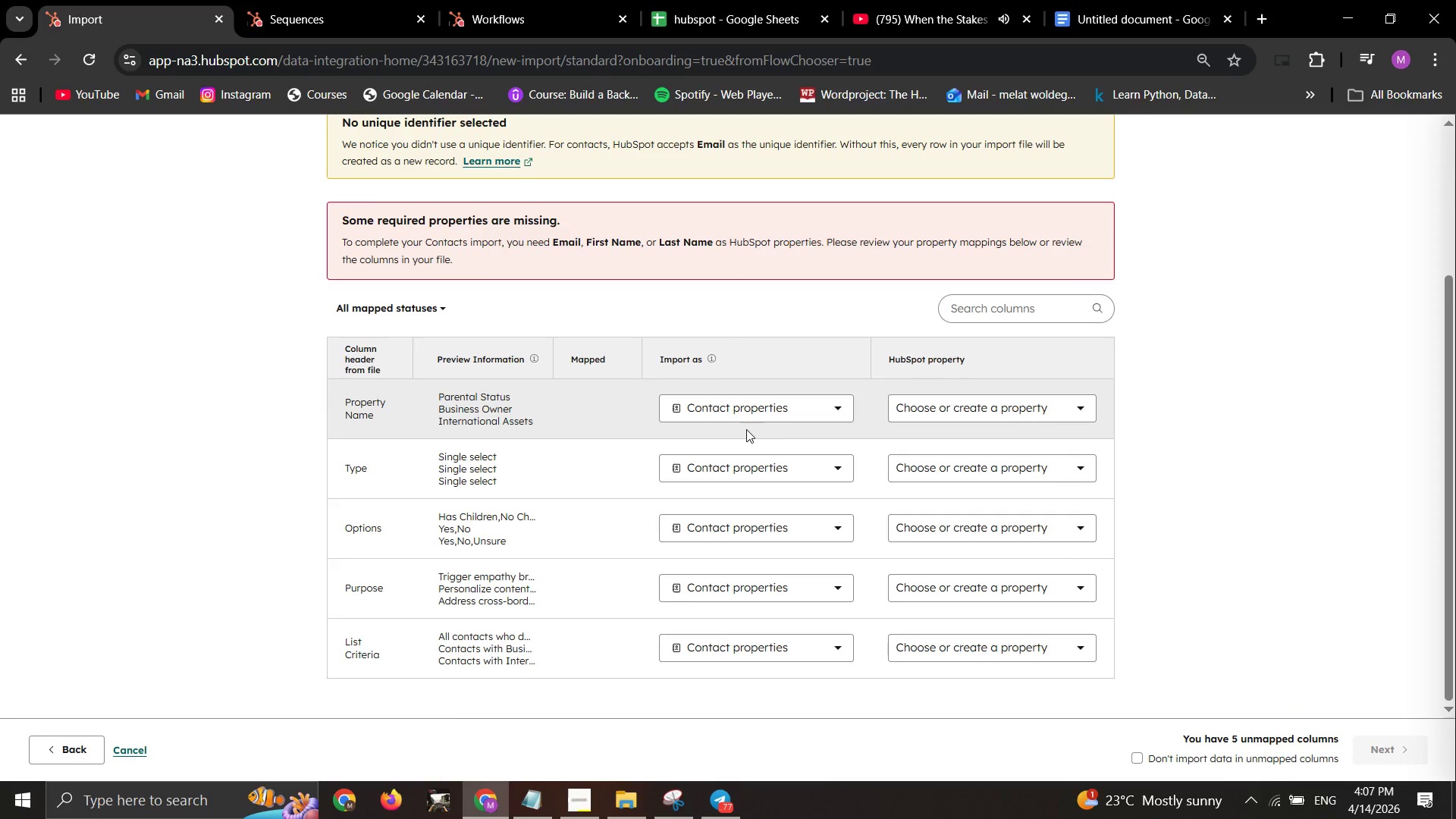 
wait(8.31)
 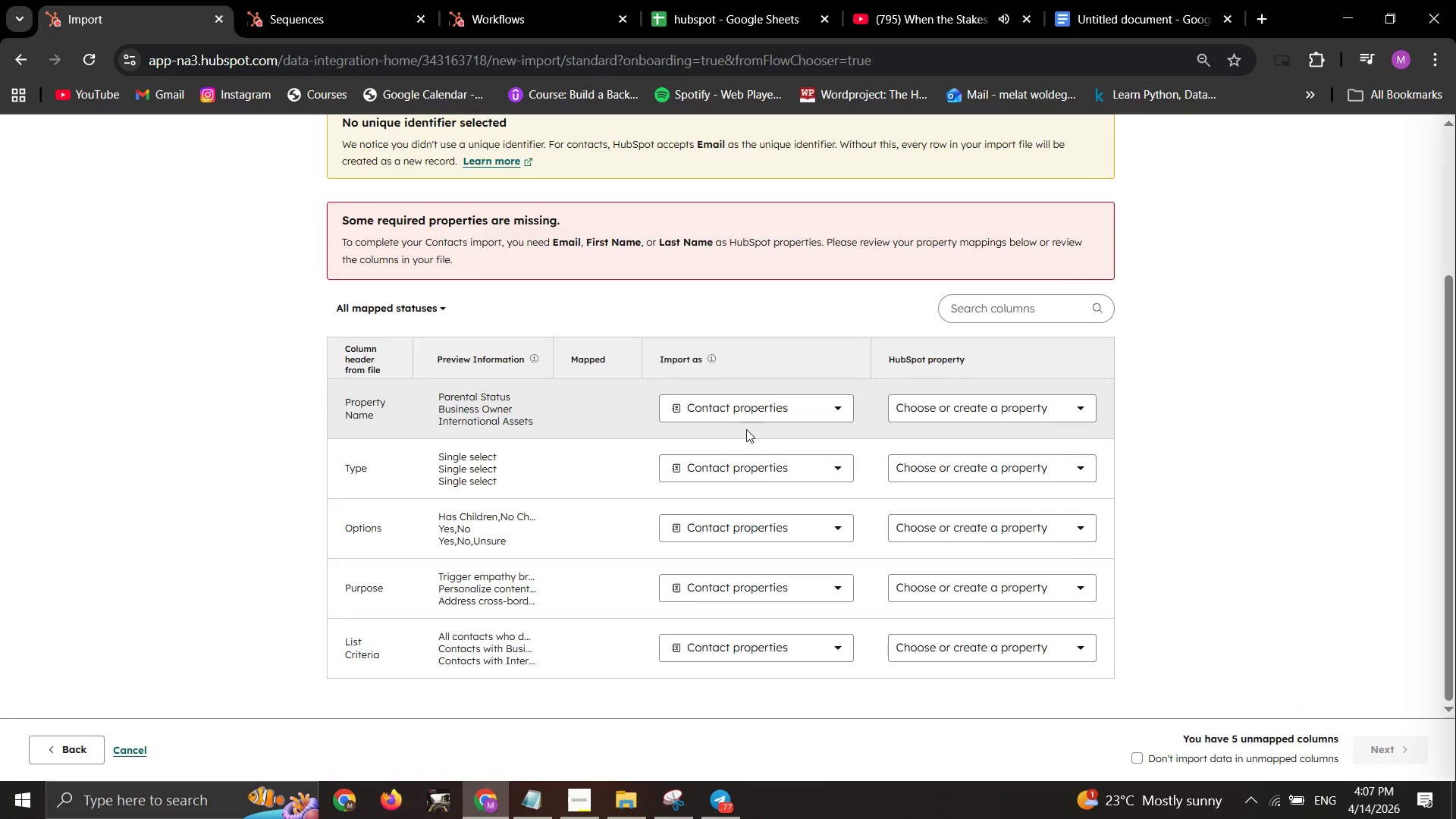 
mouse_move([991, 425])
 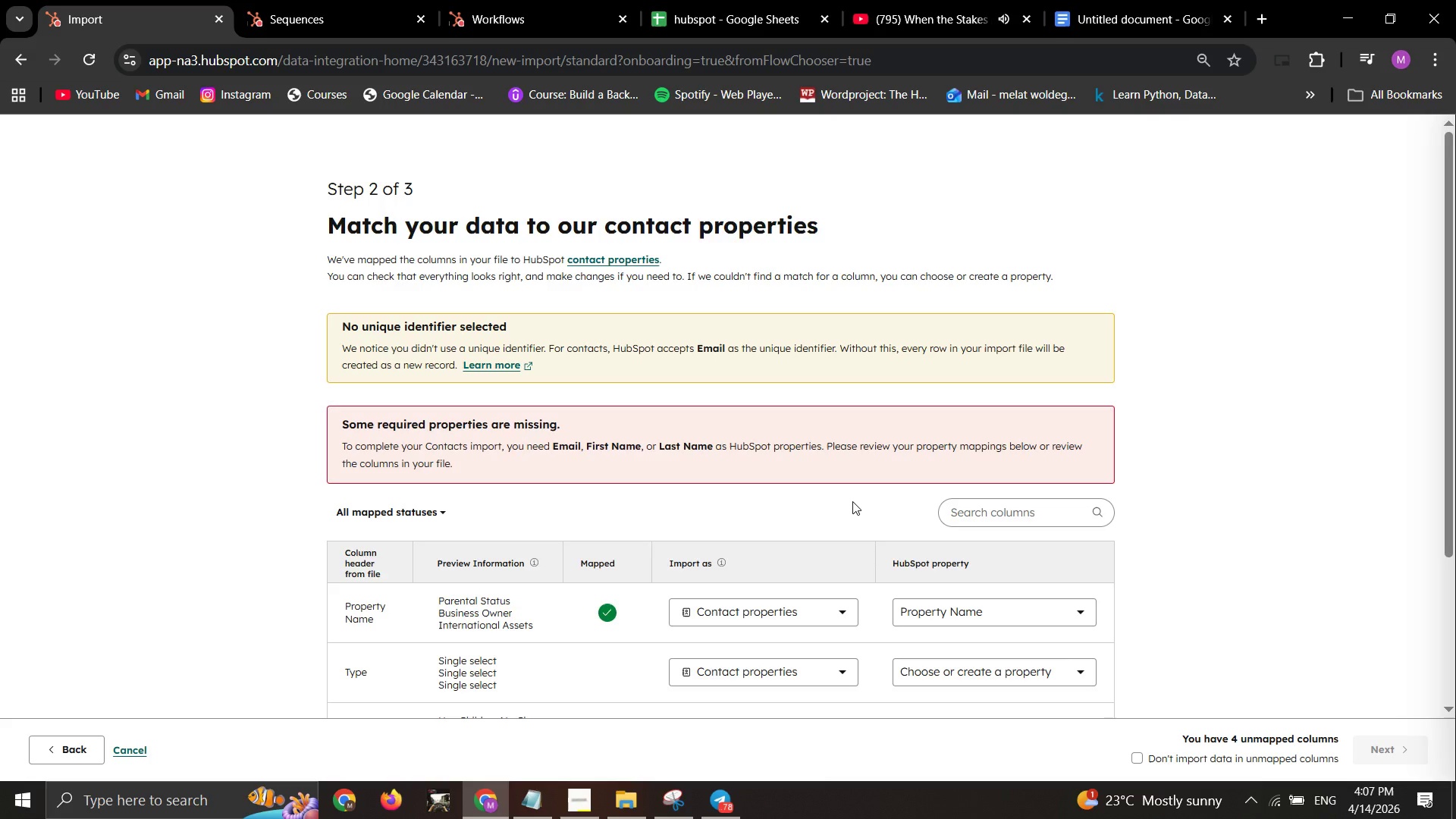 
wait(21.16)
 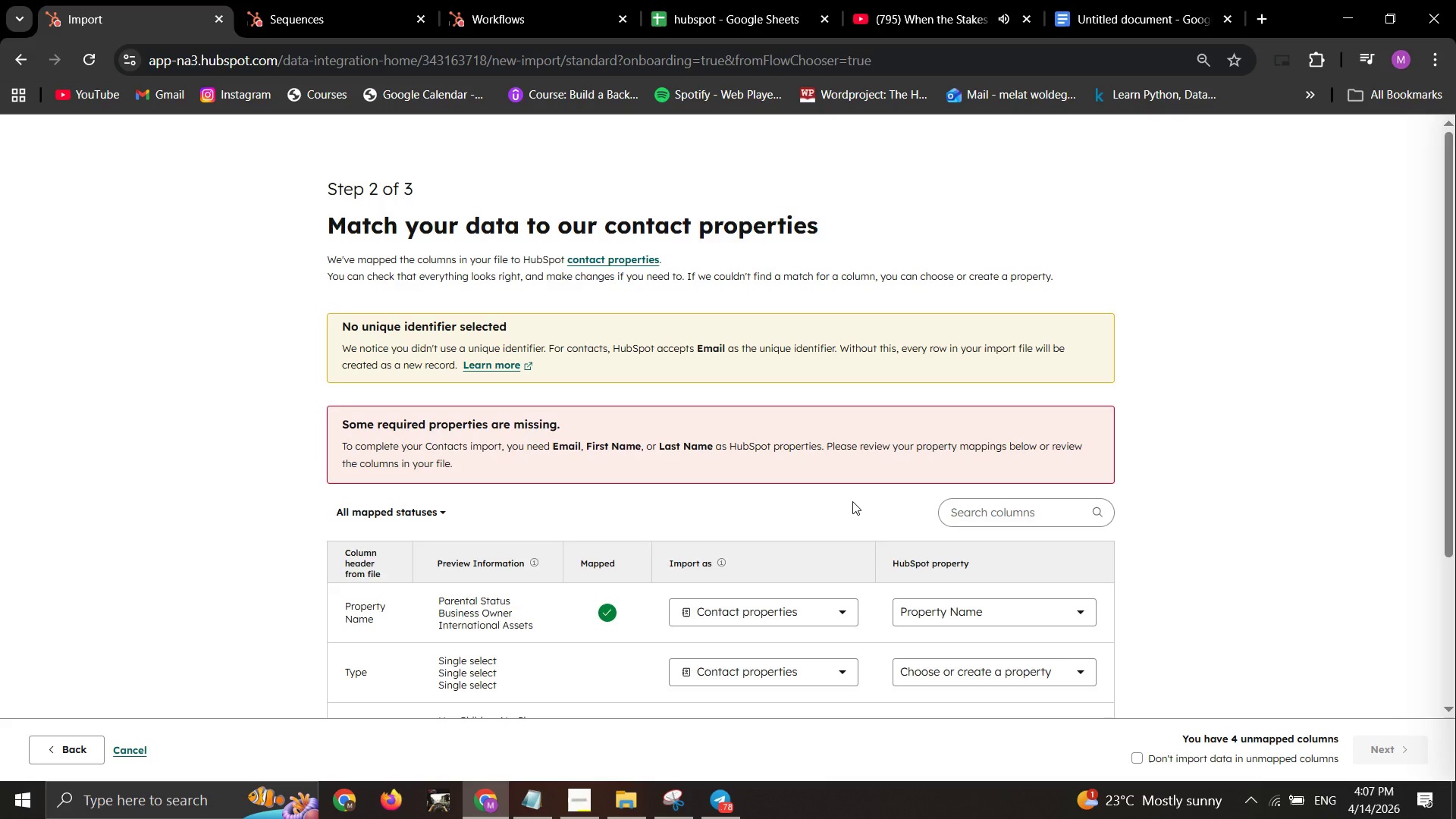 
left_click([946, 676])
 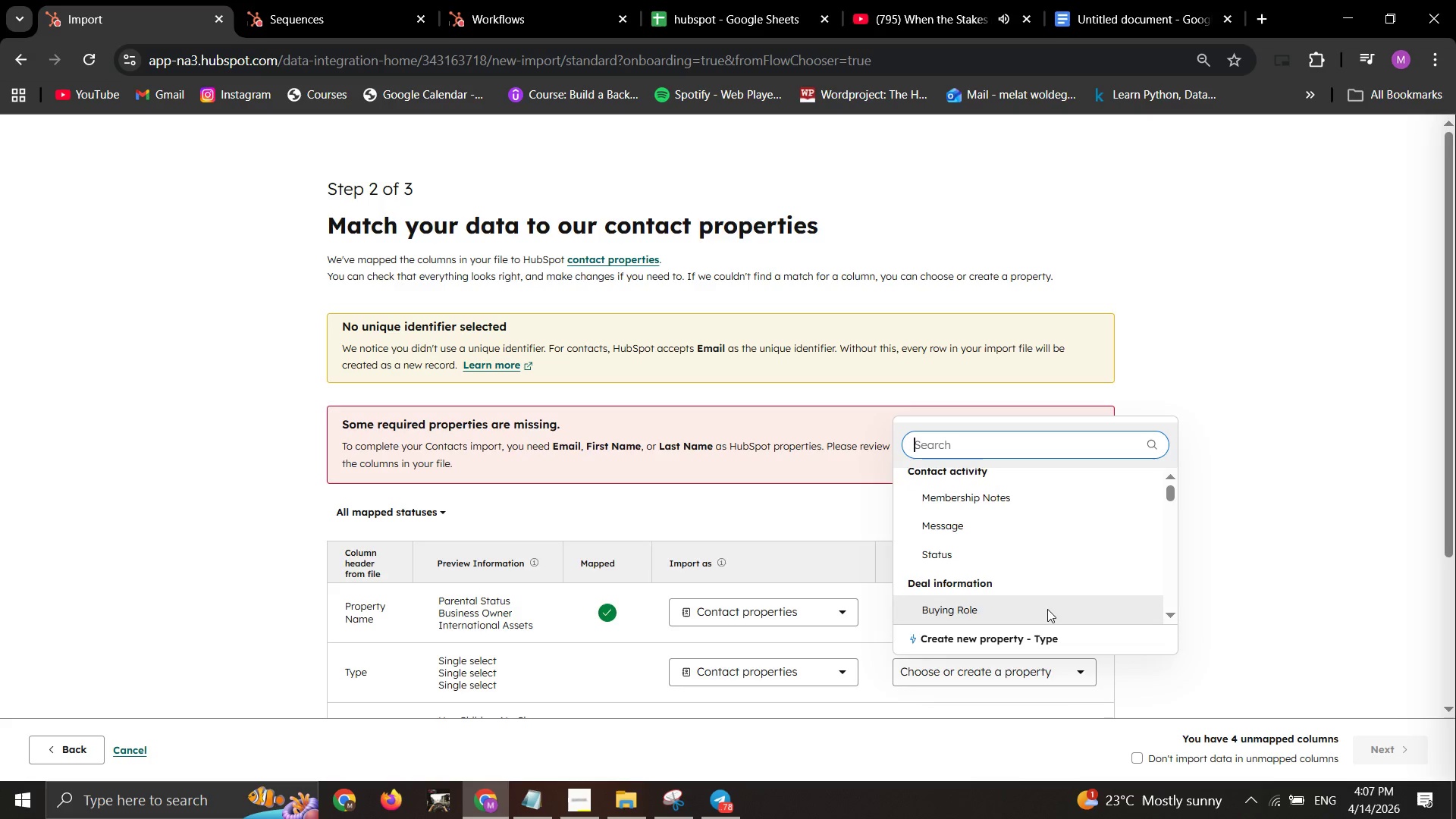 
left_click([996, 642])
 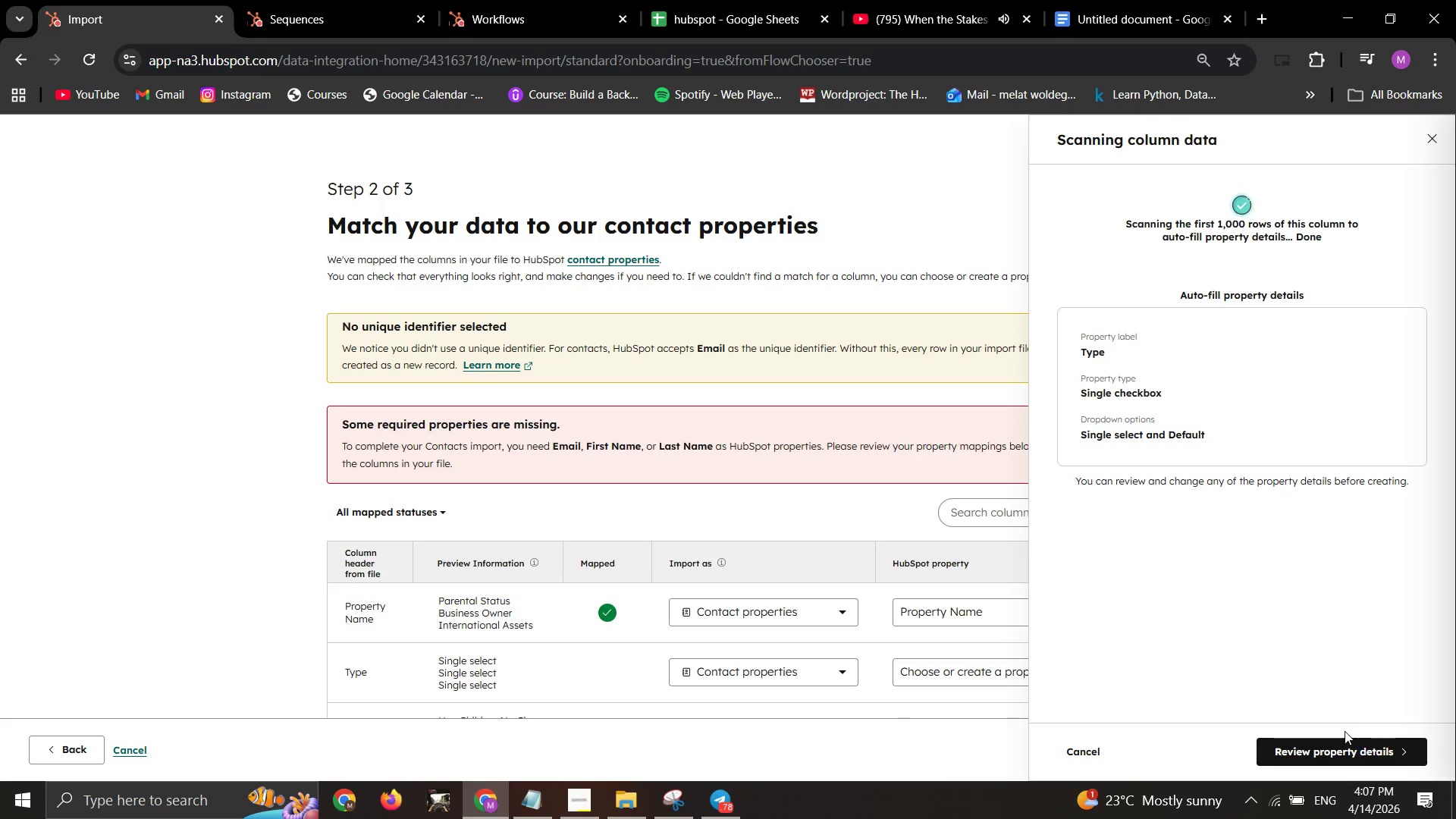 
left_click_drag(start_coordinate=[1343, 746], to_coordinate=[1347, 748])
 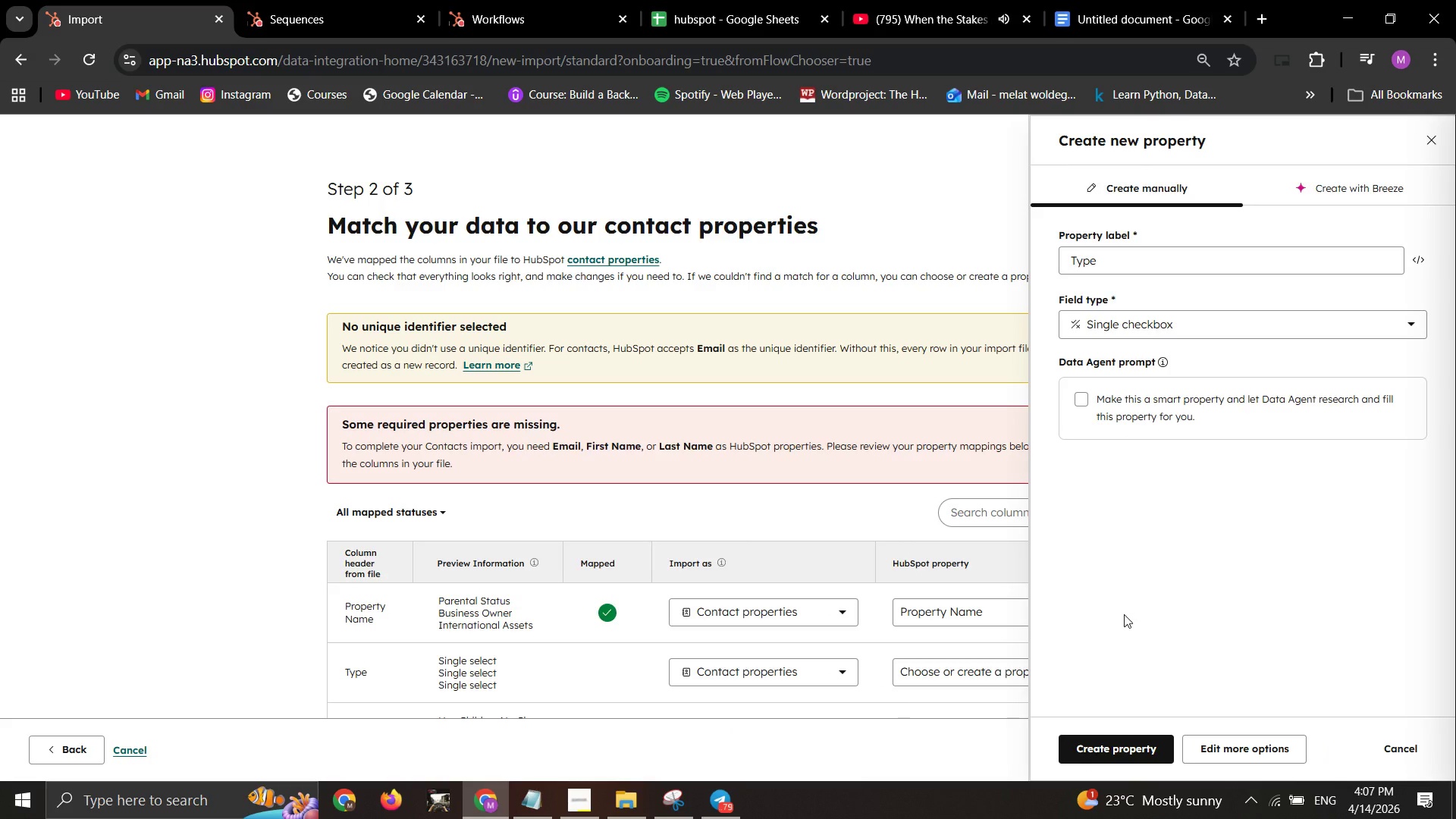 
wait(10.12)
 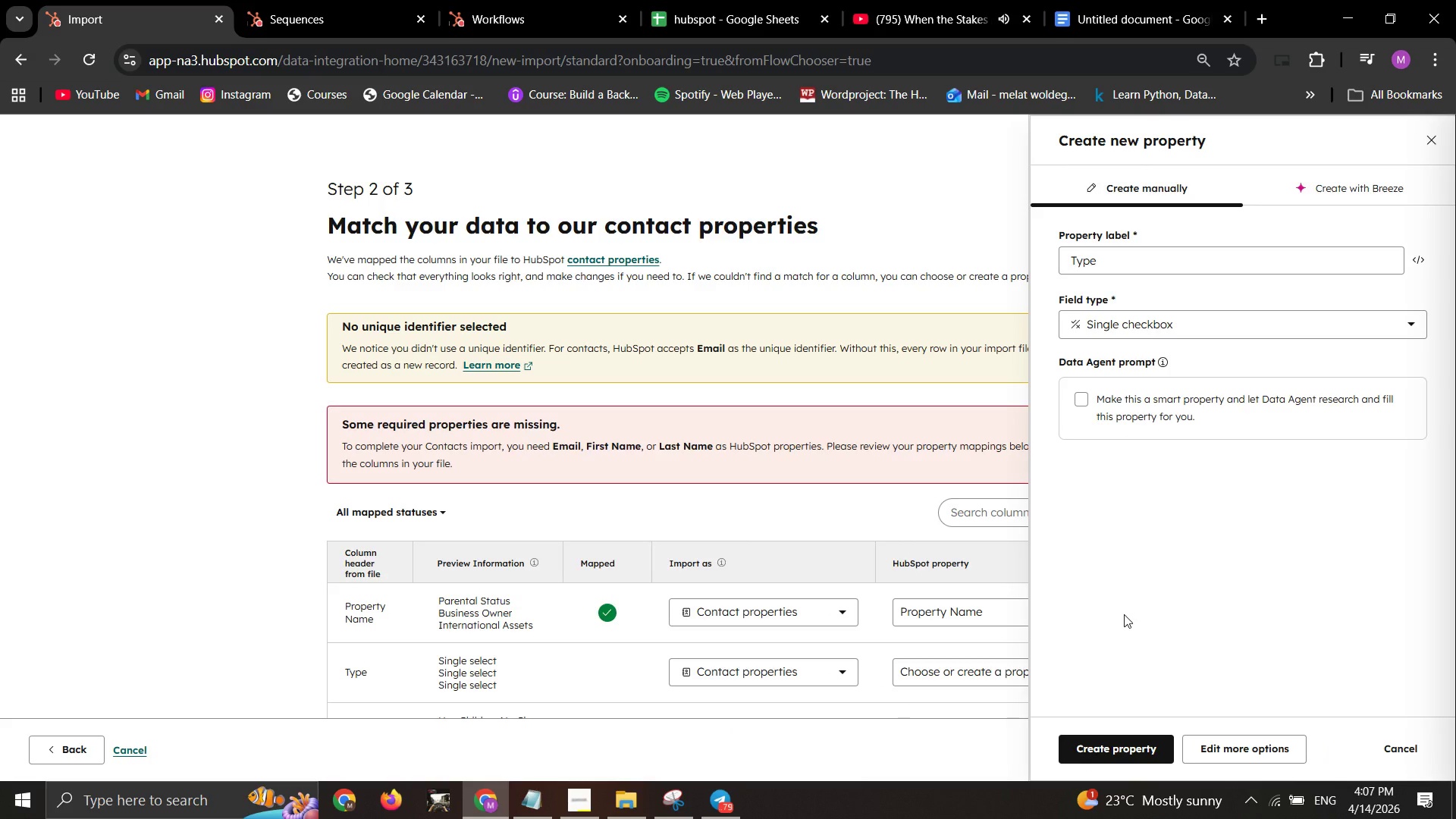 
left_click([1127, 739])
 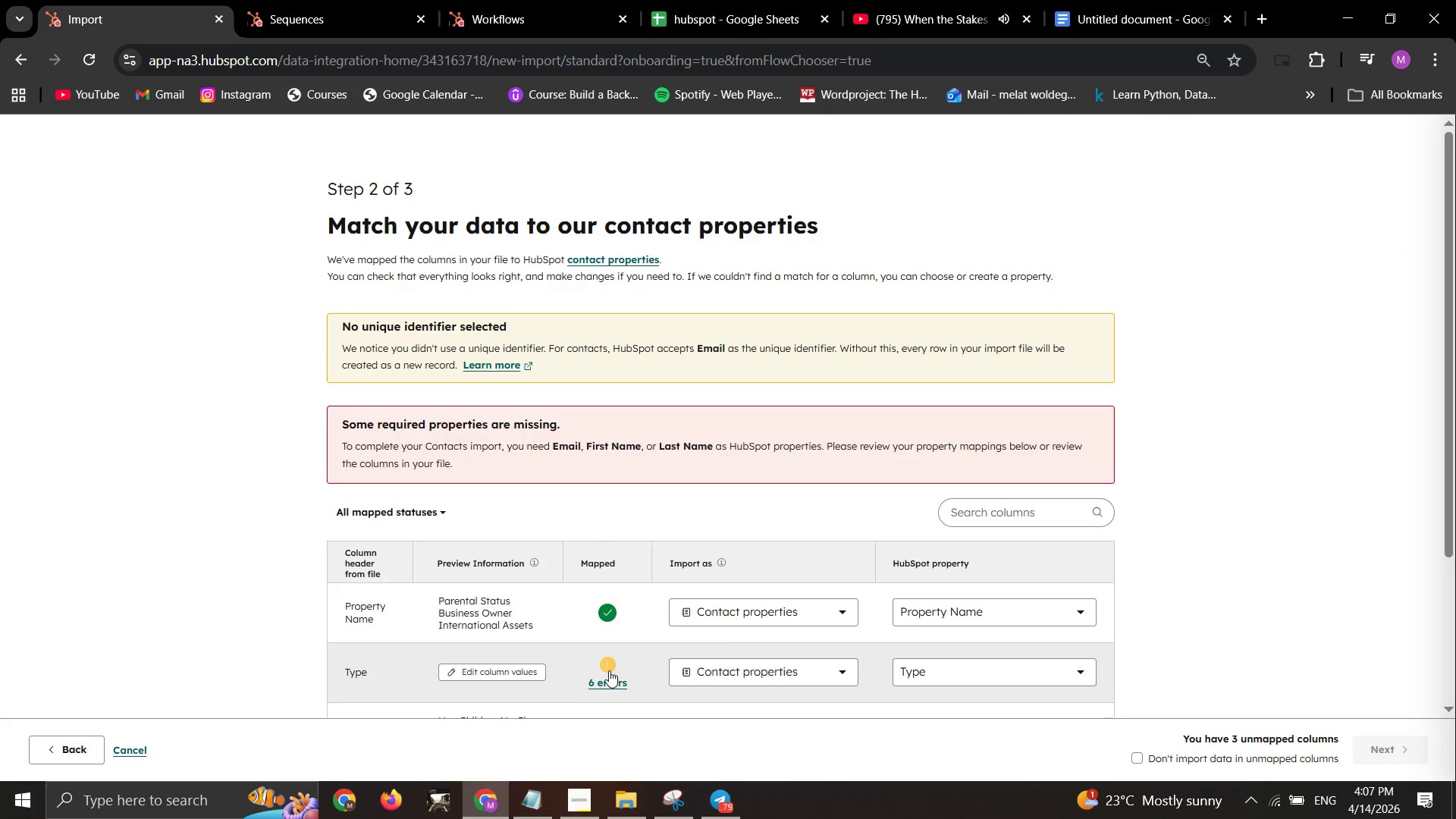 
wait(6.78)
 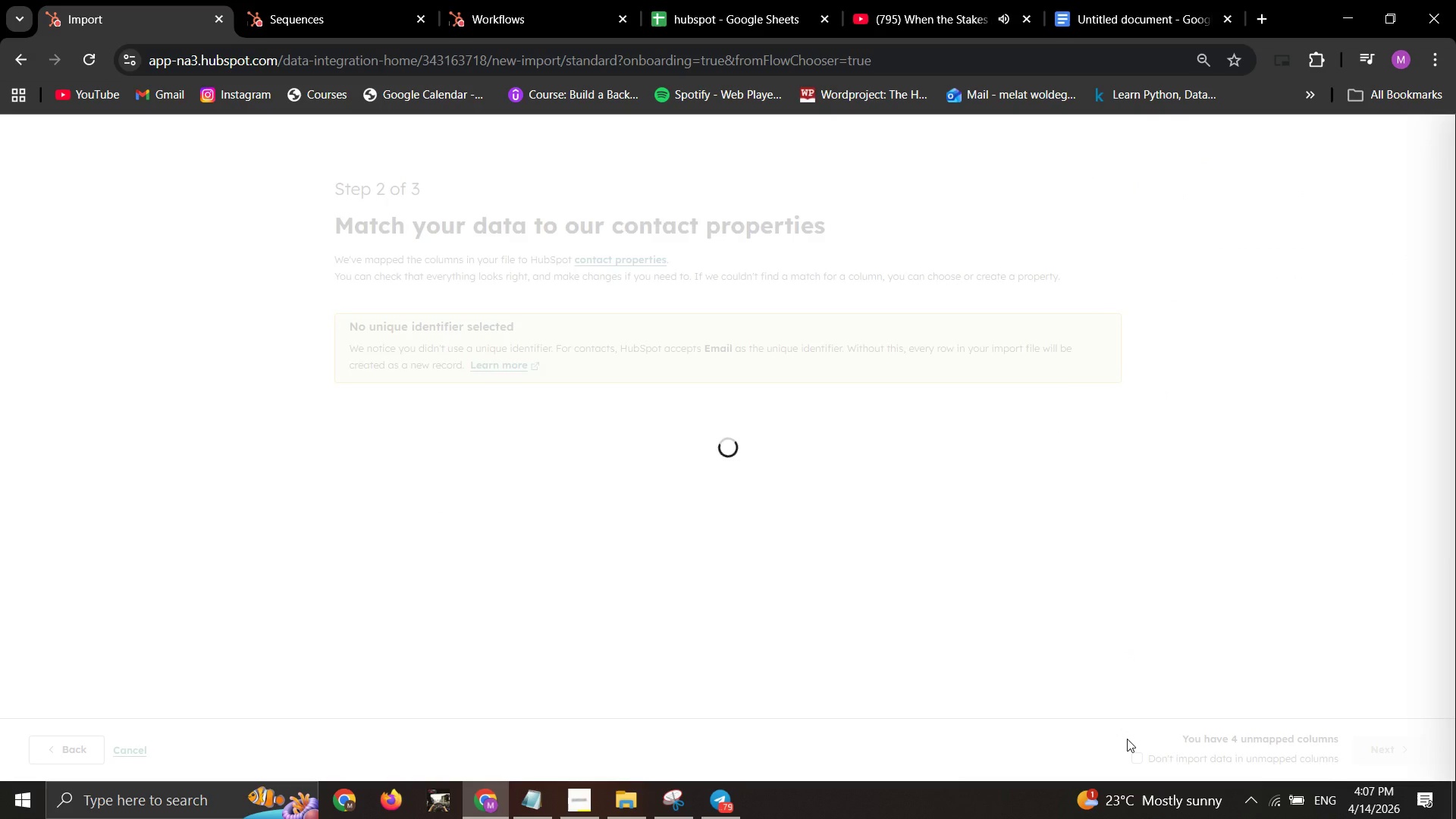 
scroll: coordinate [921, 693], scroll_direction: down, amount: 1.0
 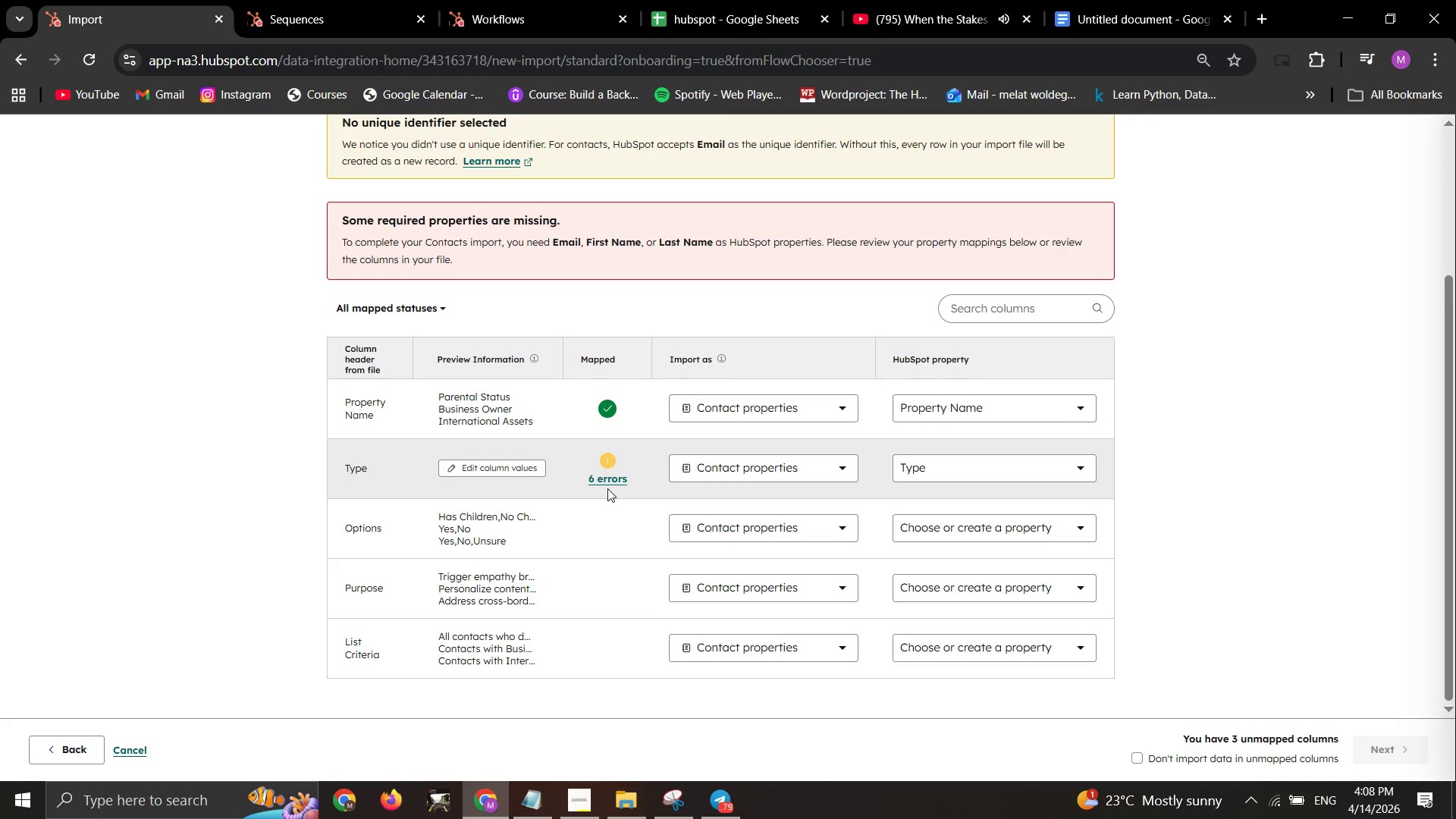 
left_click([605, 479])
 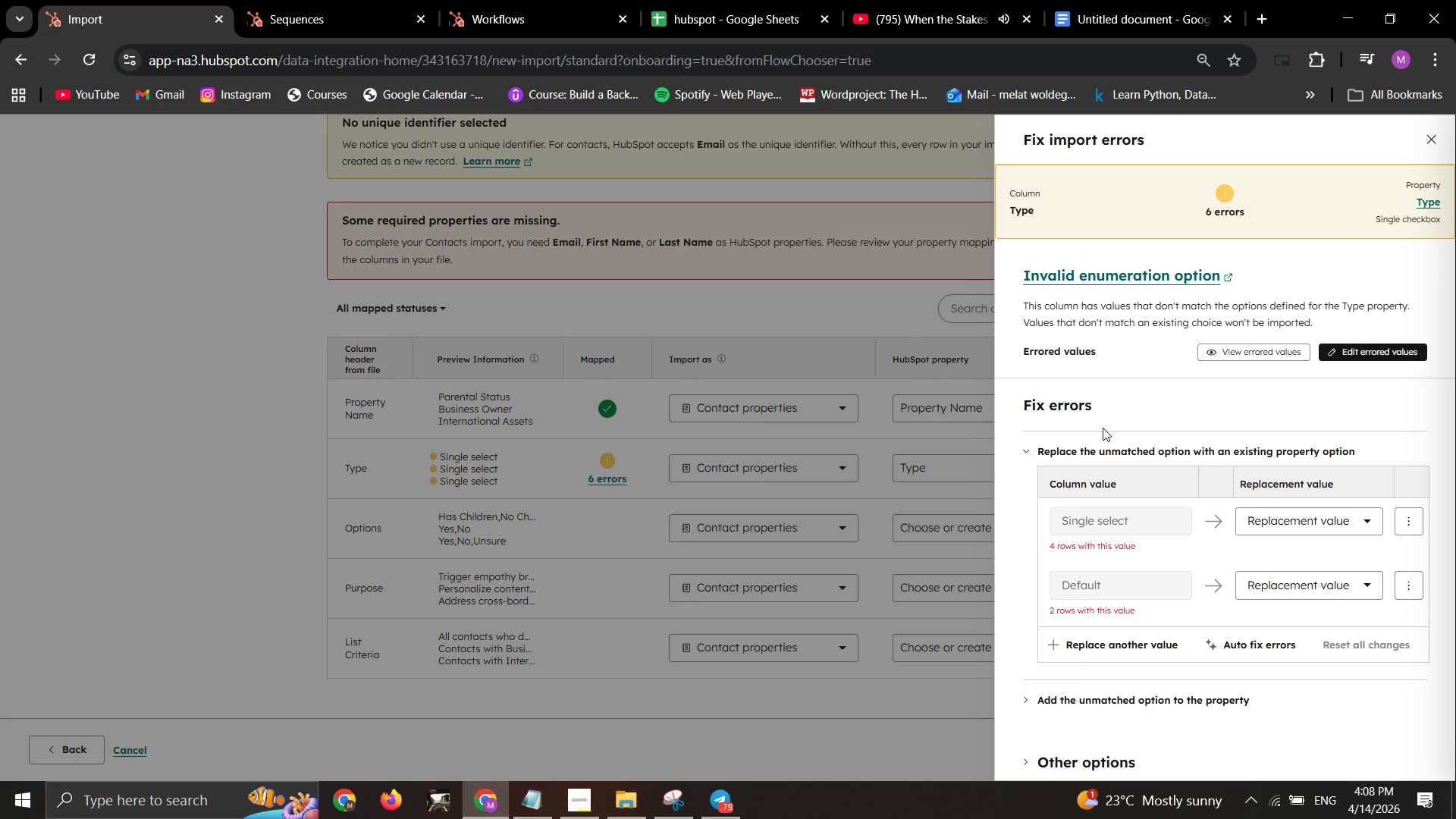 
wait(11.61)
 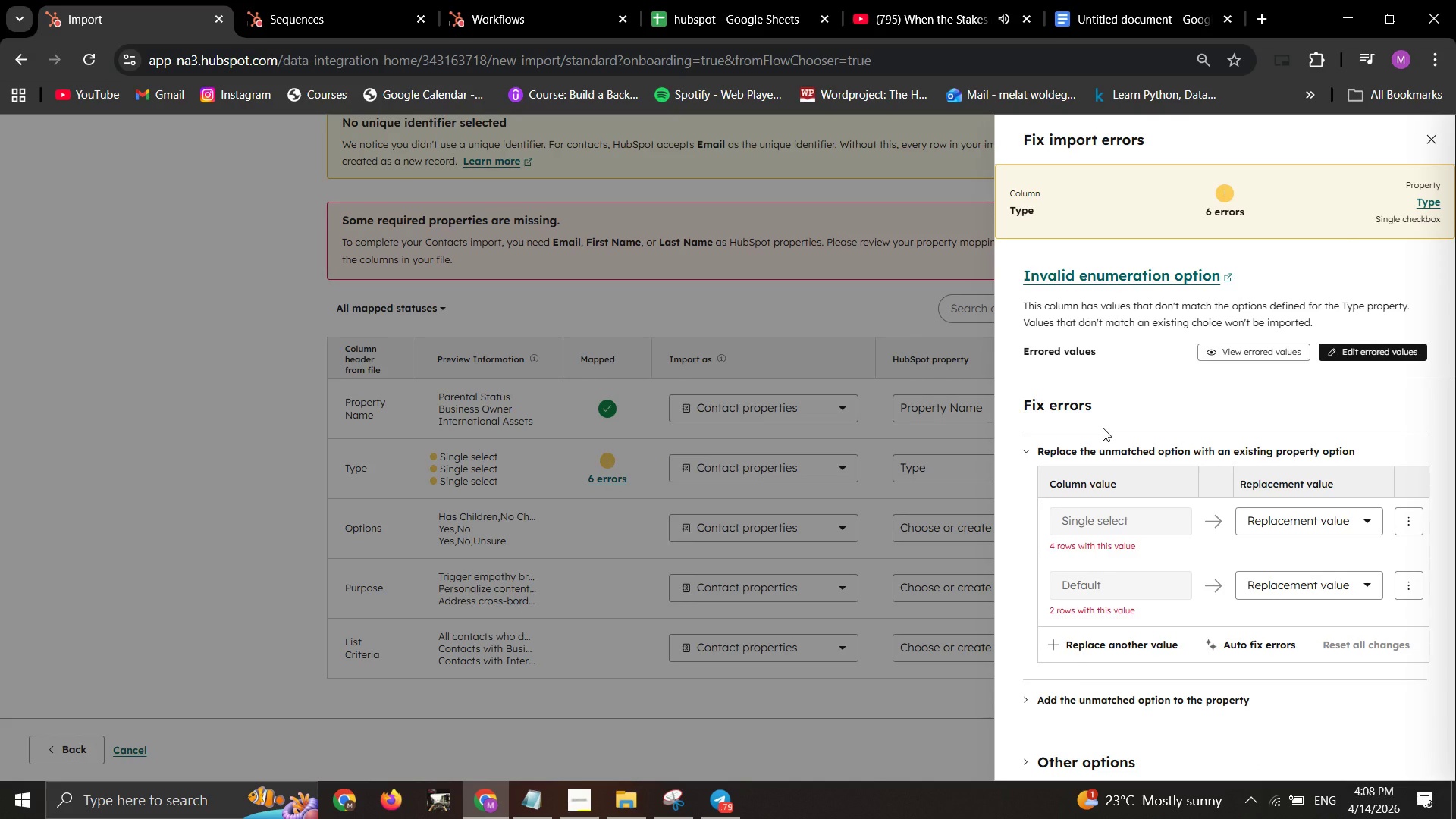 
left_click([1304, 515])
 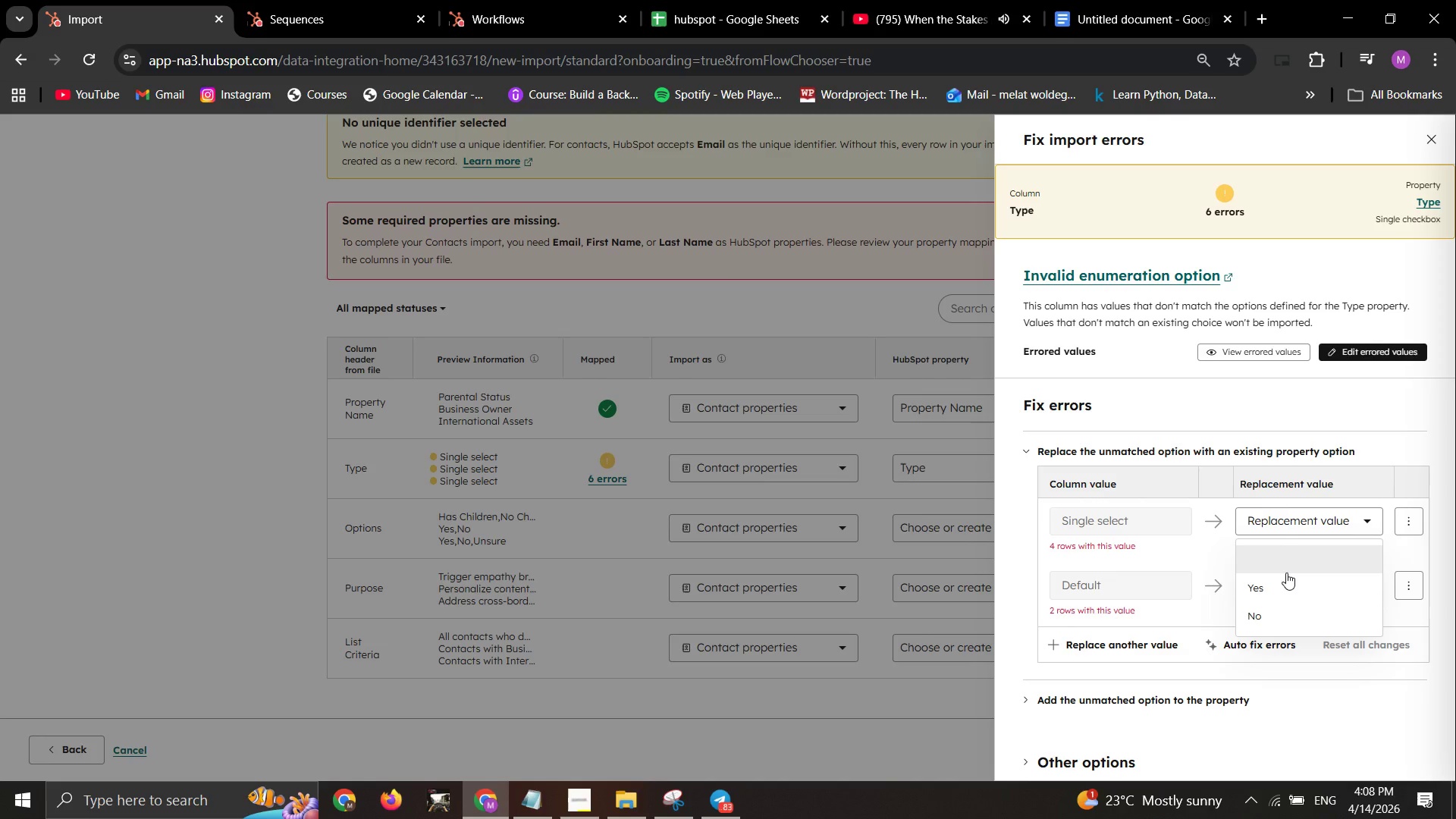 
left_click([1286, 573])
 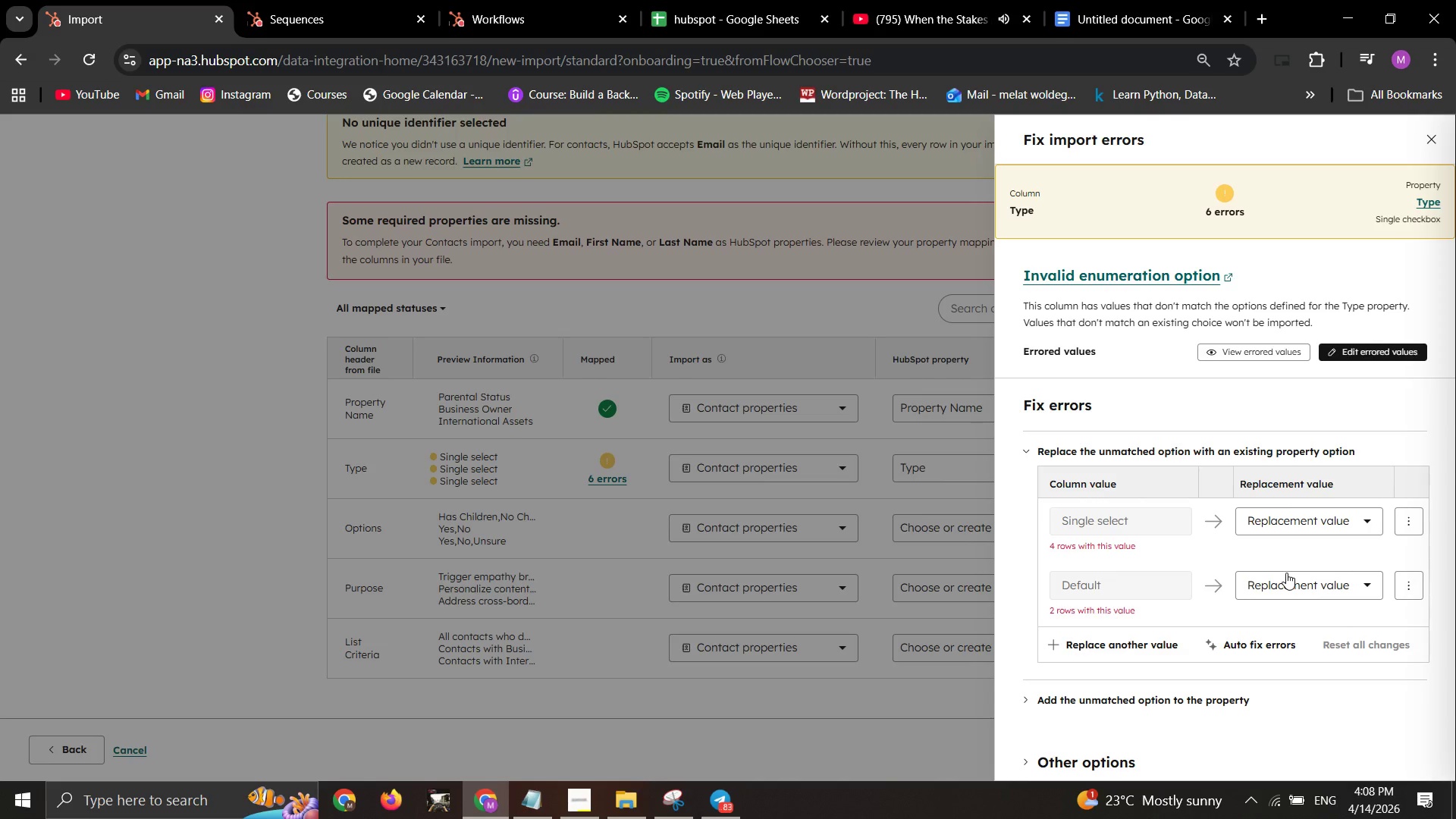 
left_click([1286, 574])
 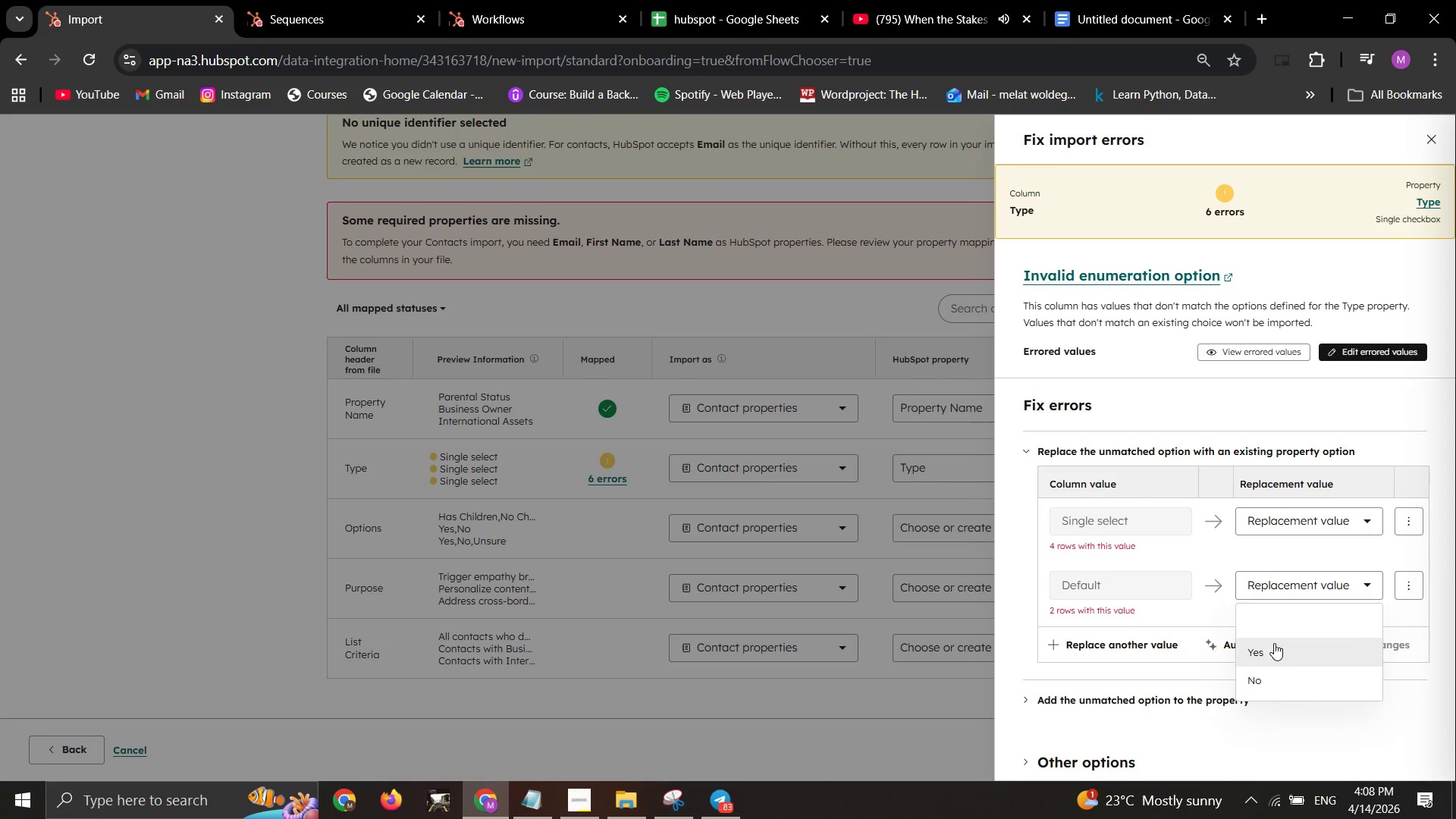 
left_click([1274, 643])
 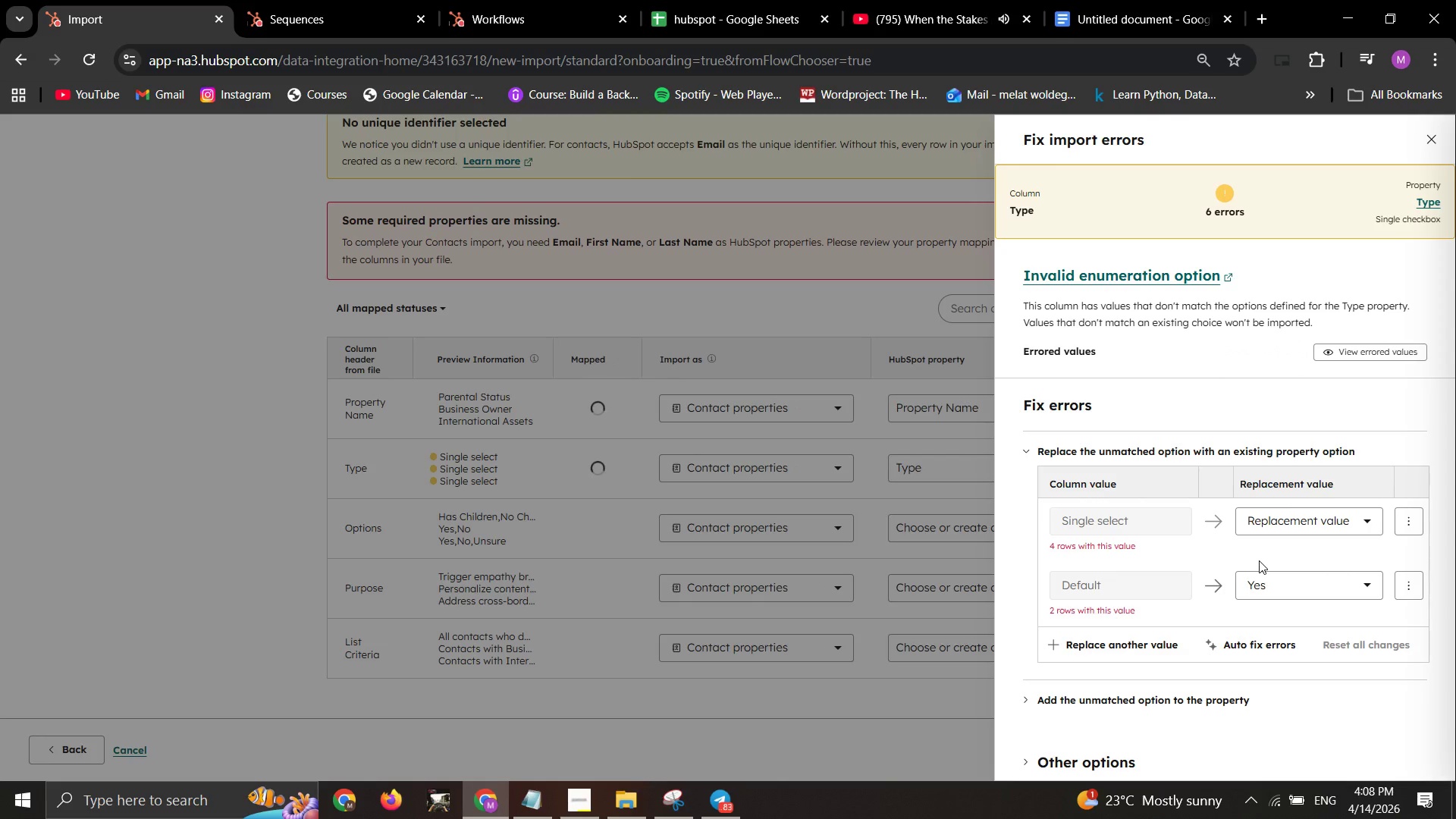 
scroll: coordinate [1259, 551], scroll_direction: none, amount: 0.0
 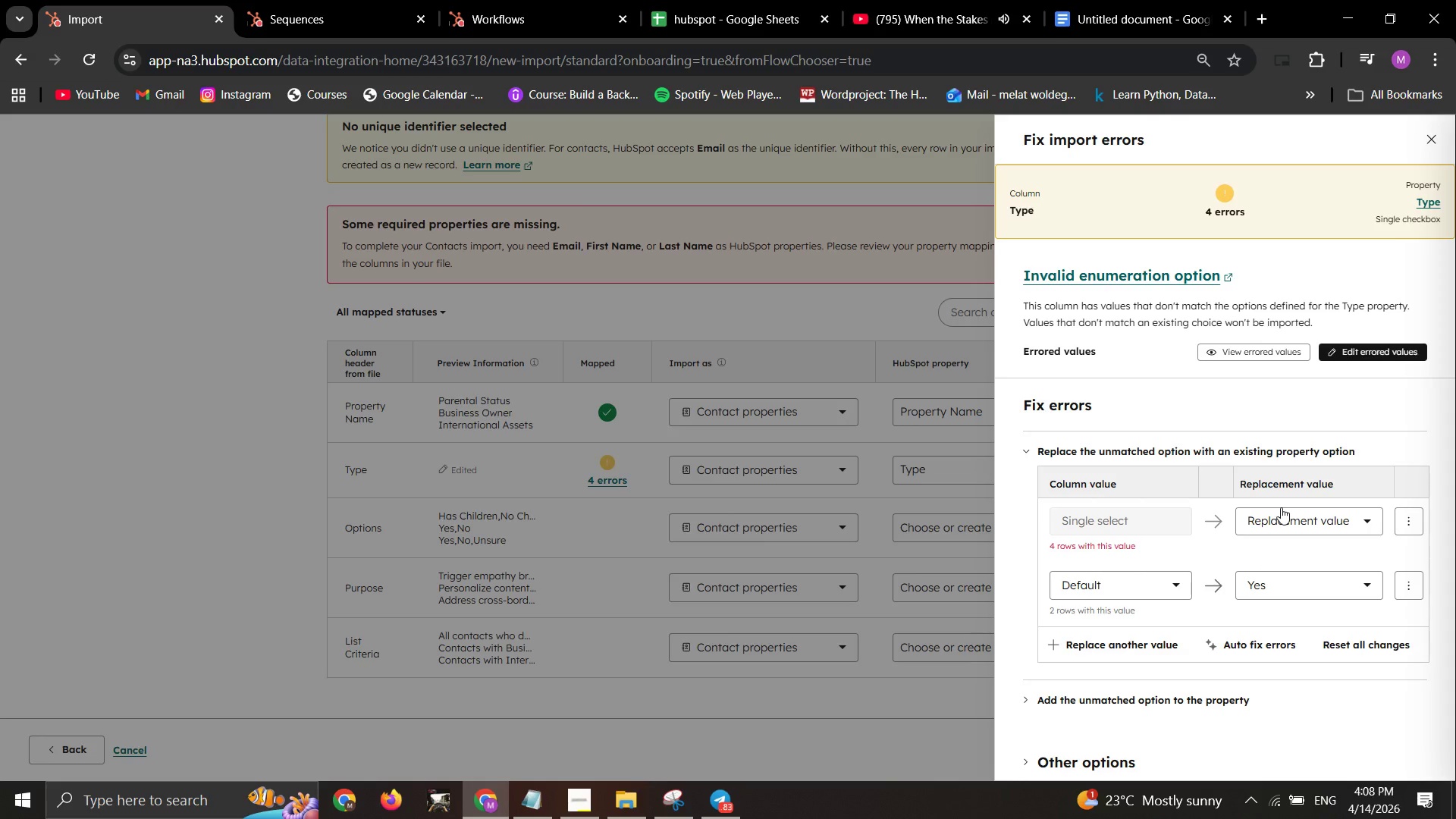 
left_click([1283, 505])
 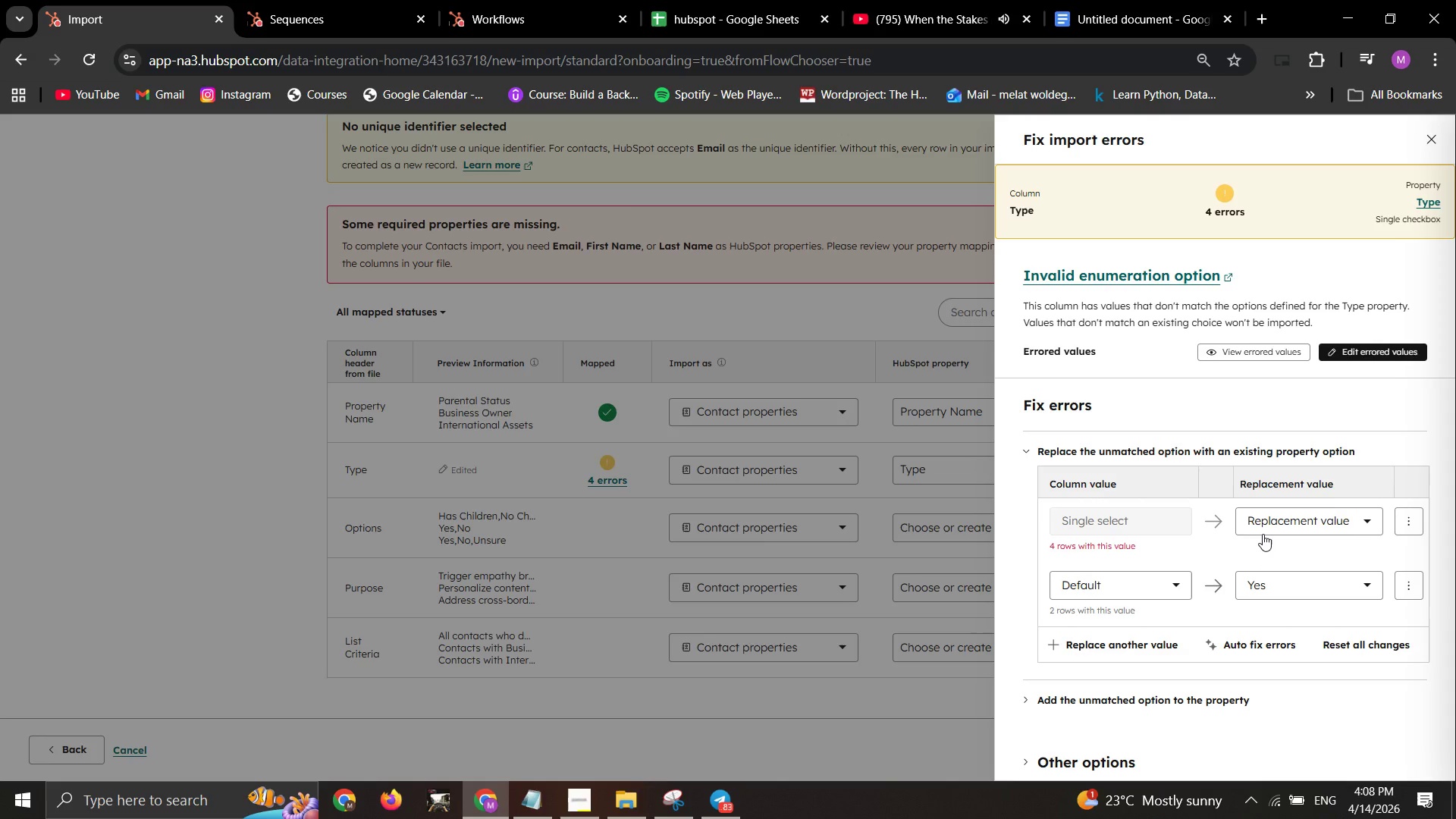 
left_click([1263, 534])
 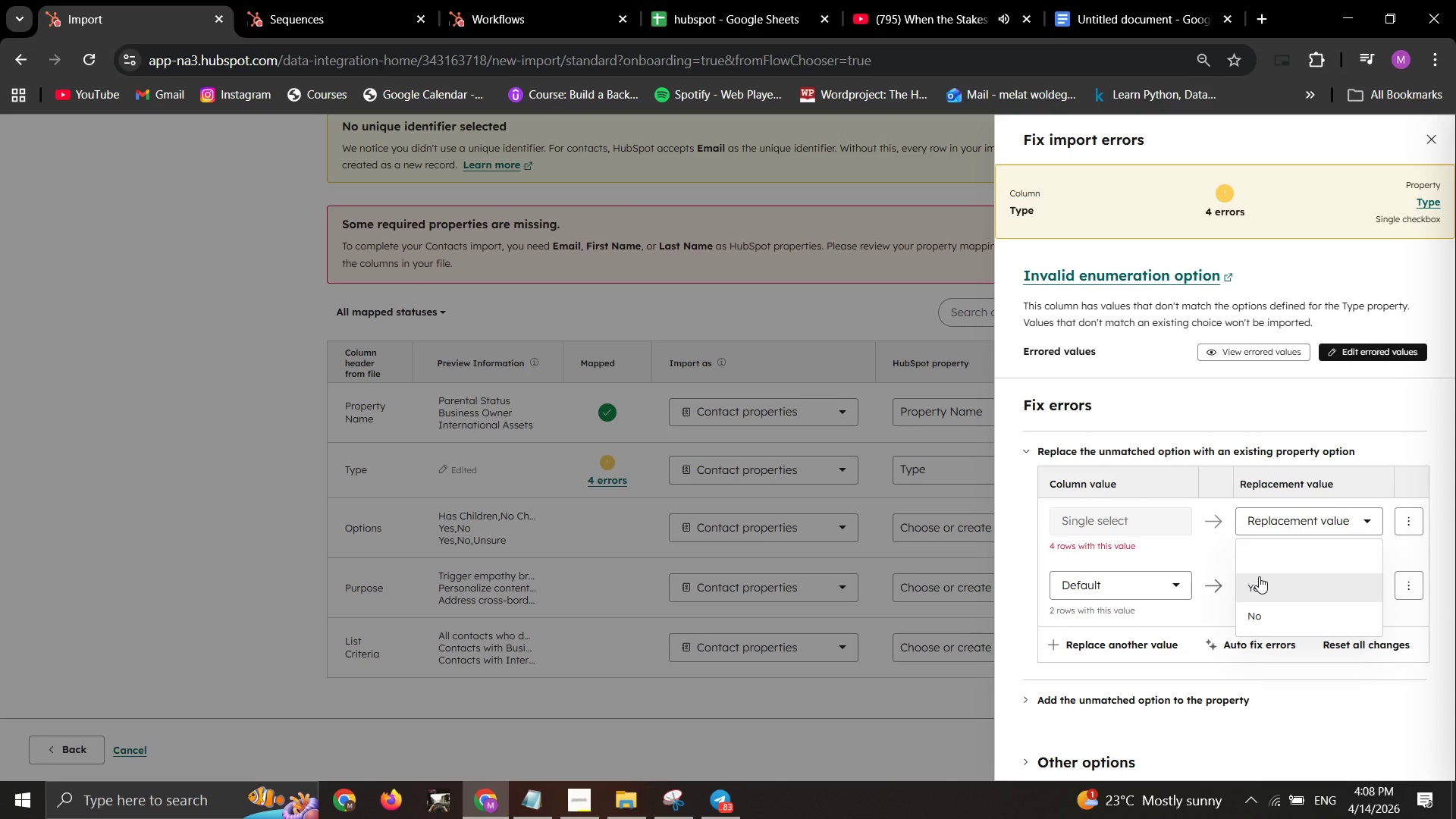 
left_click([1259, 576])
 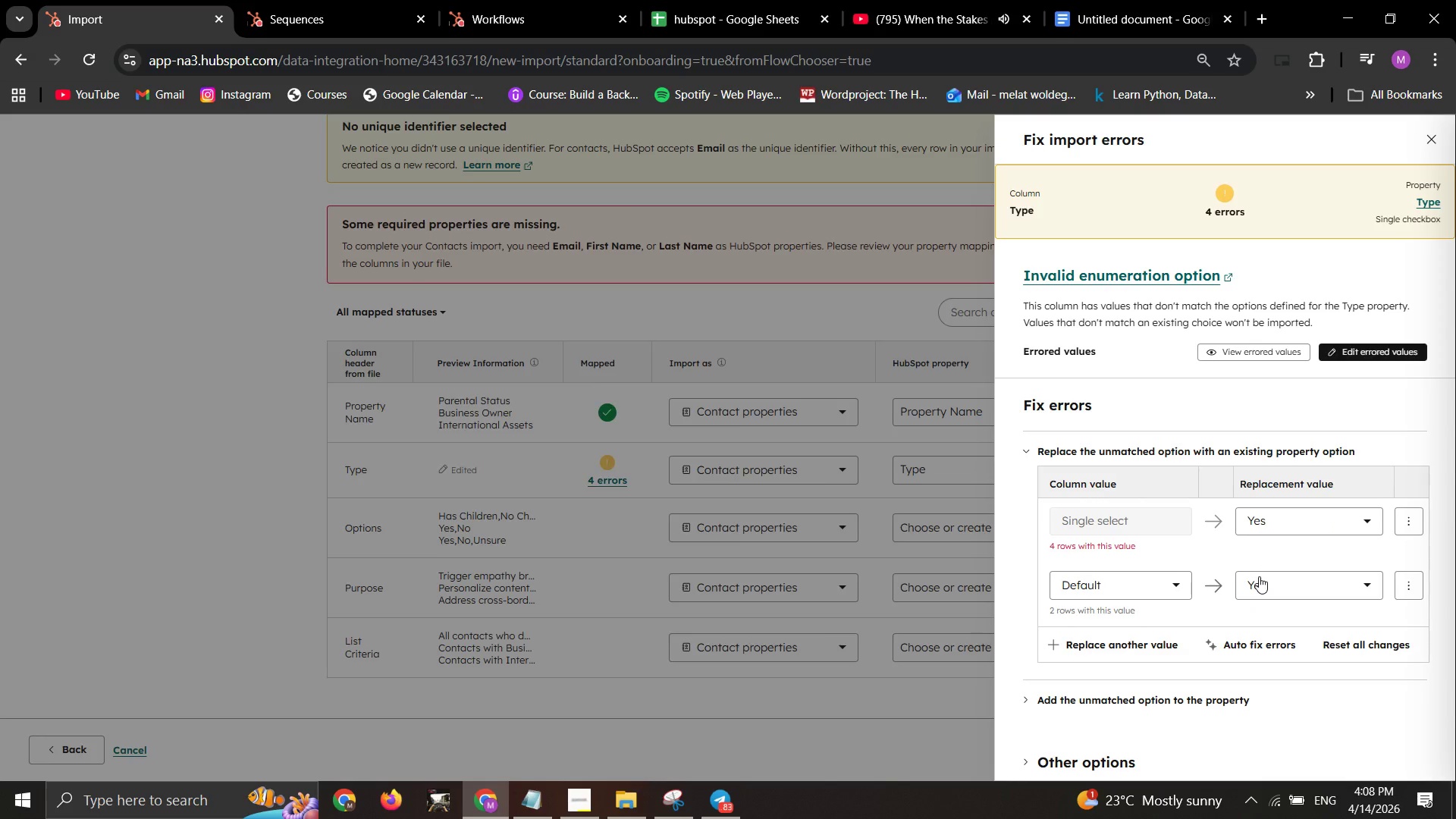 
scroll: coordinate [1259, 576], scroll_direction: up, amount: 1.0
 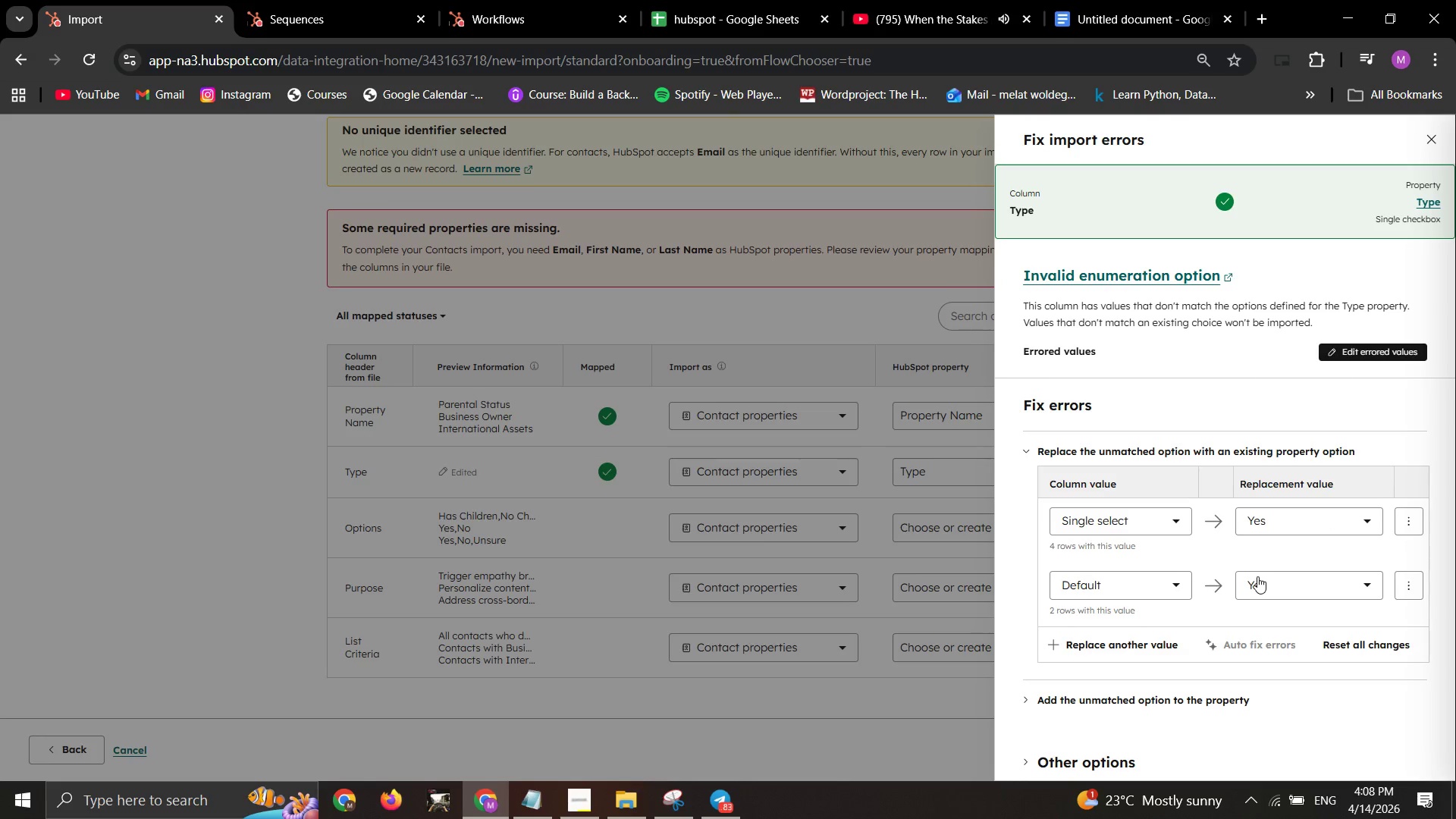 
scroll: coordinate [1257, 576], scroll_direction: none, amount: 0.0
 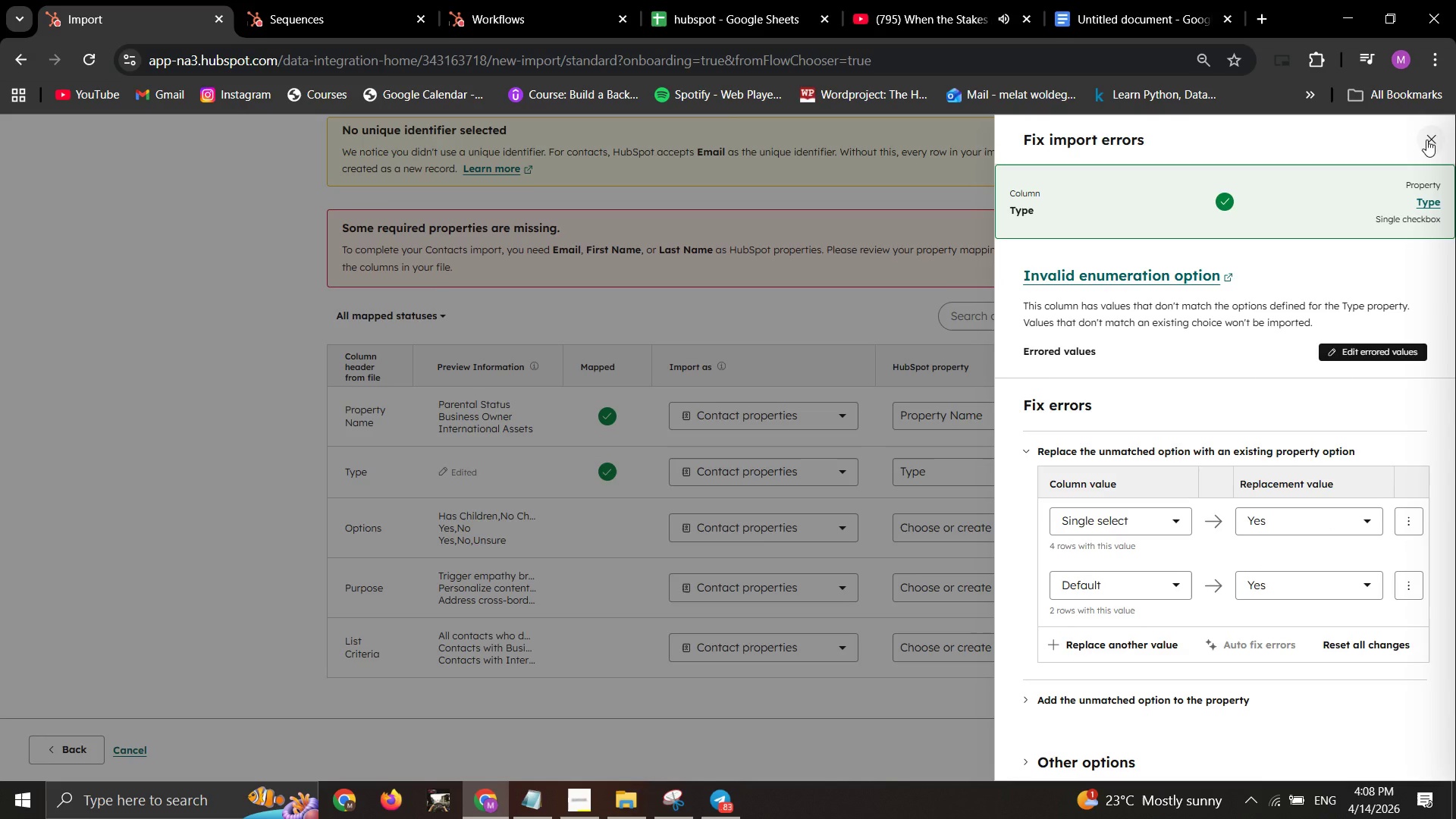 
left_click([1426, 143])
 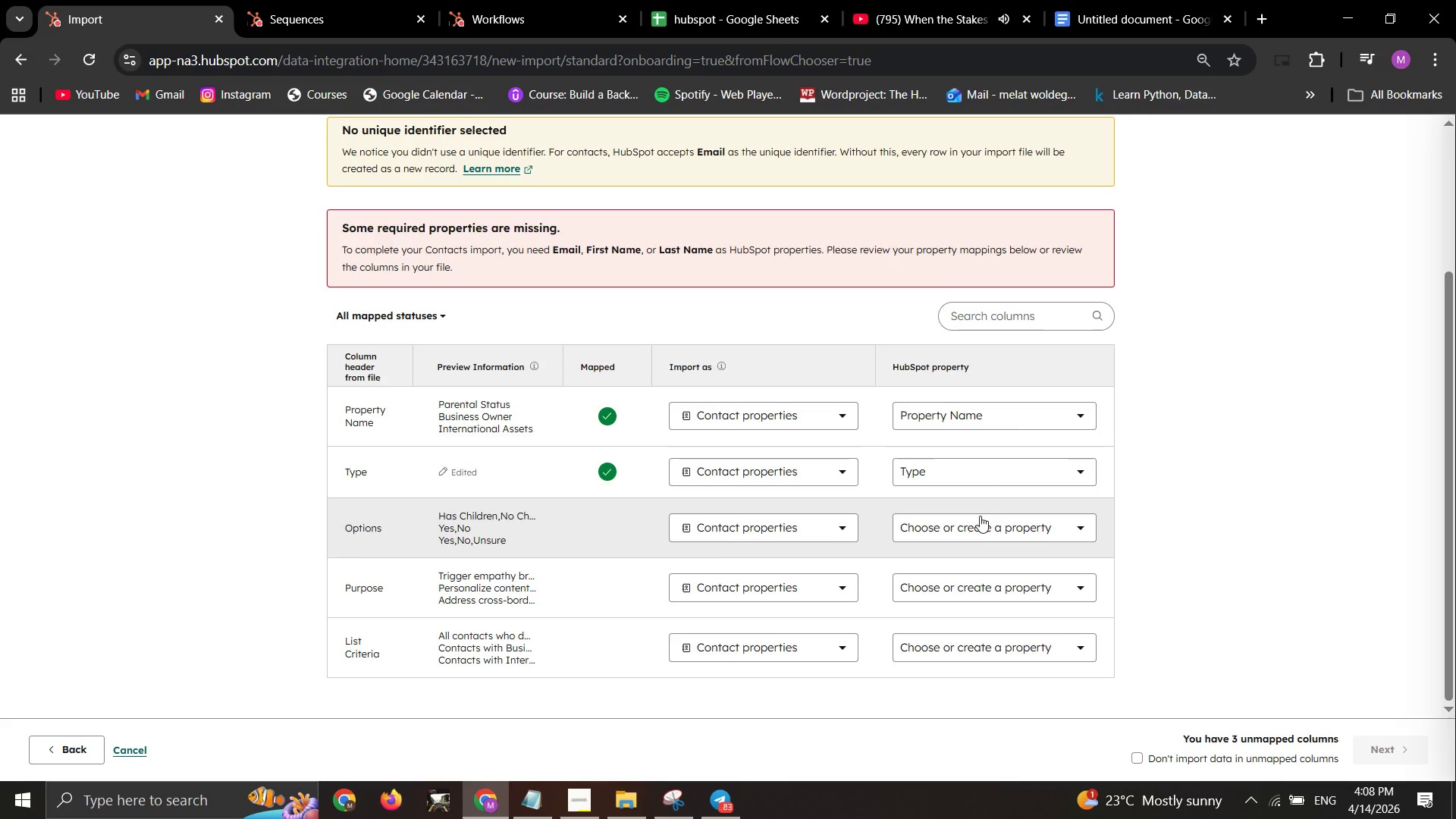 
left_click([973, 529])
 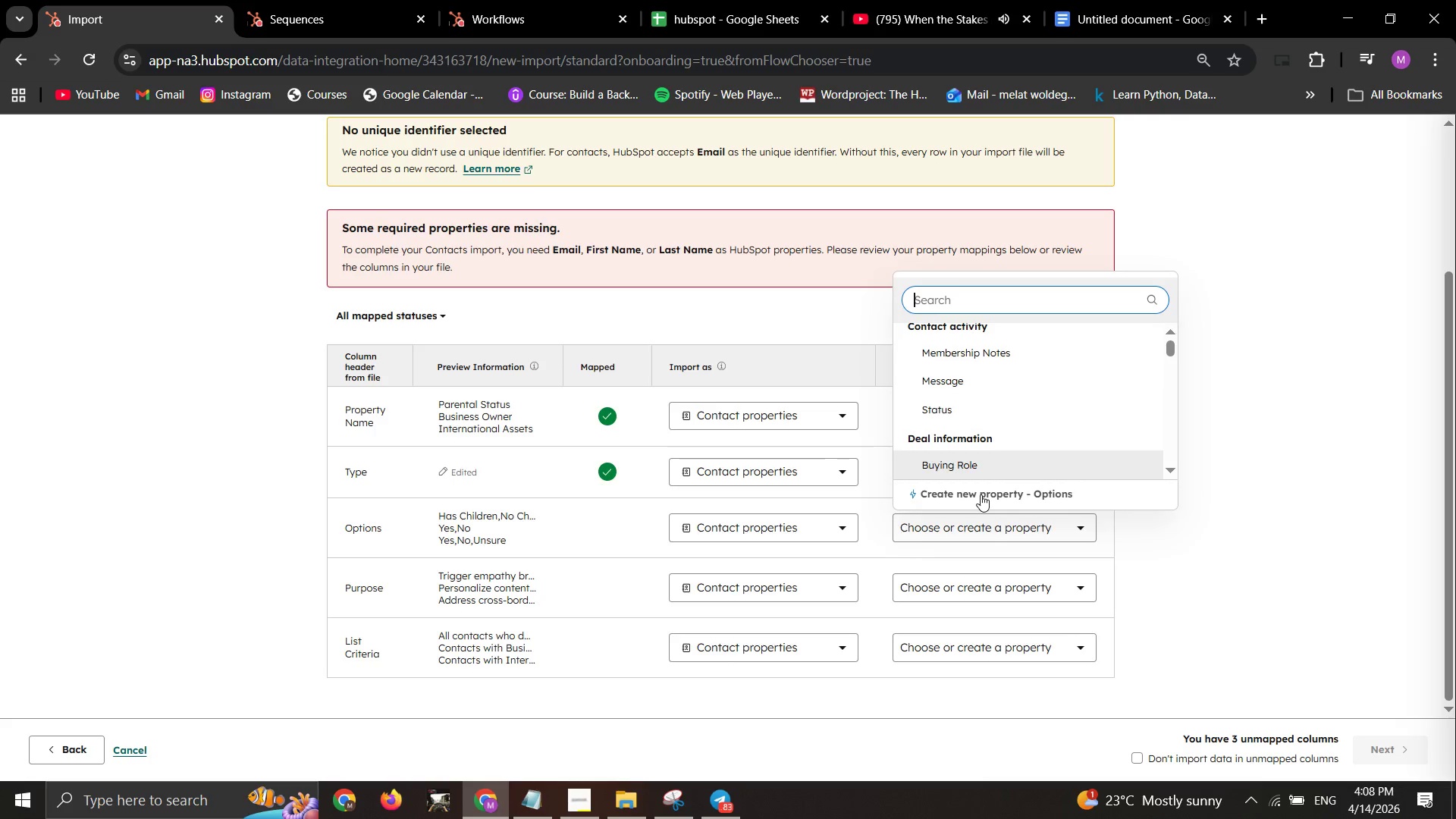 
left_click([981, 494])
 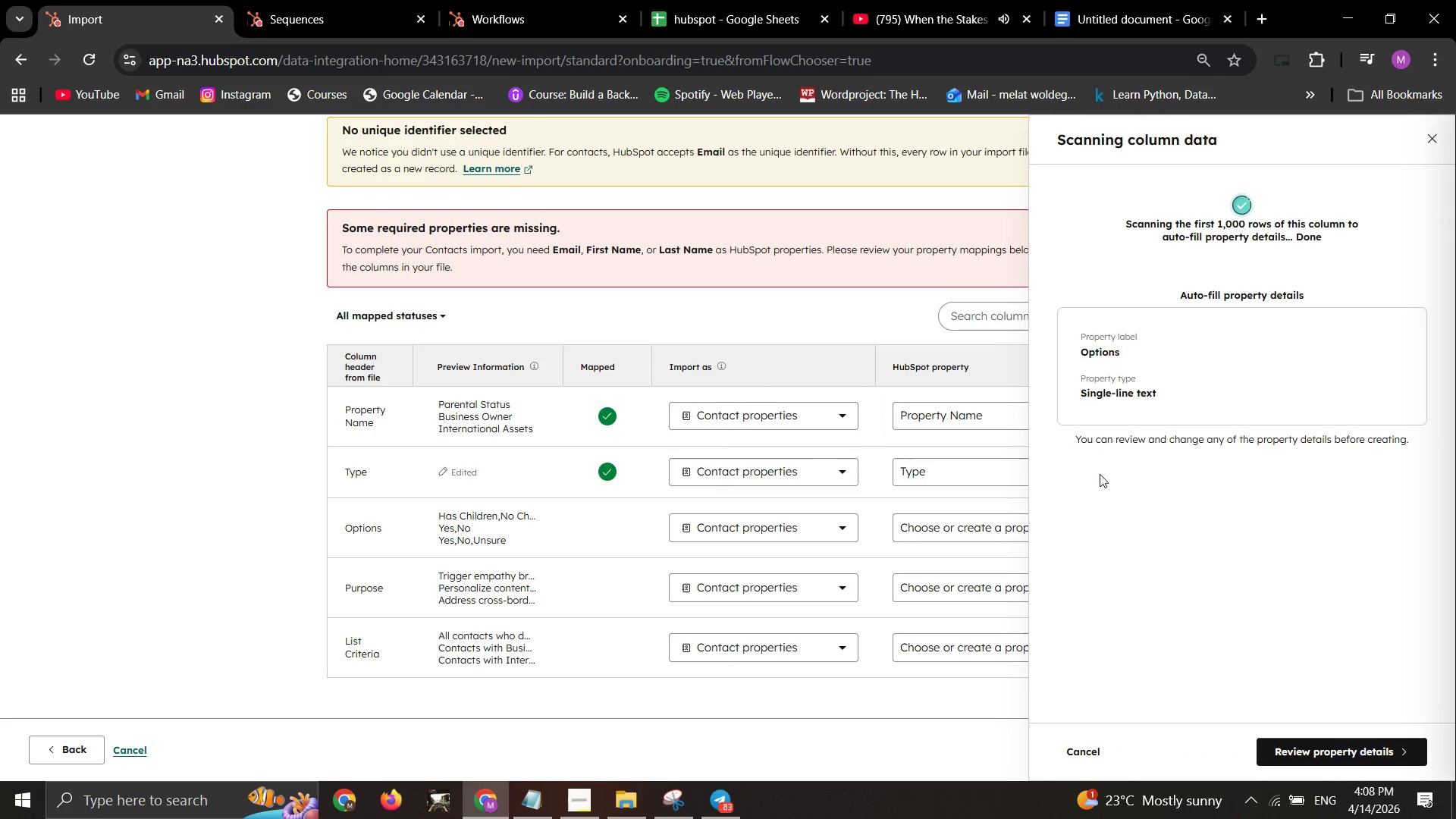 
left_click([1370, 743])
 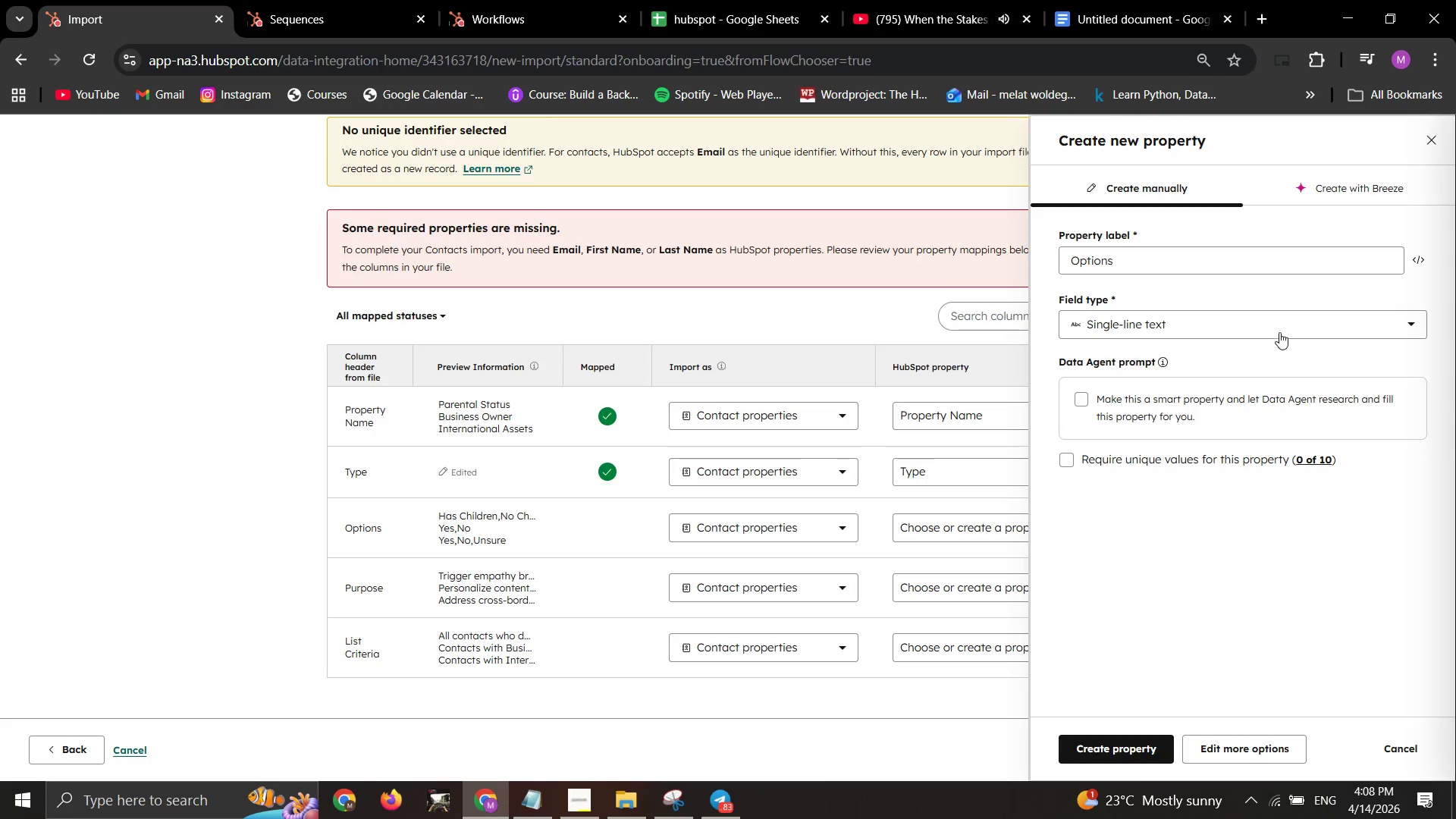 
left_click([1279, 332])
 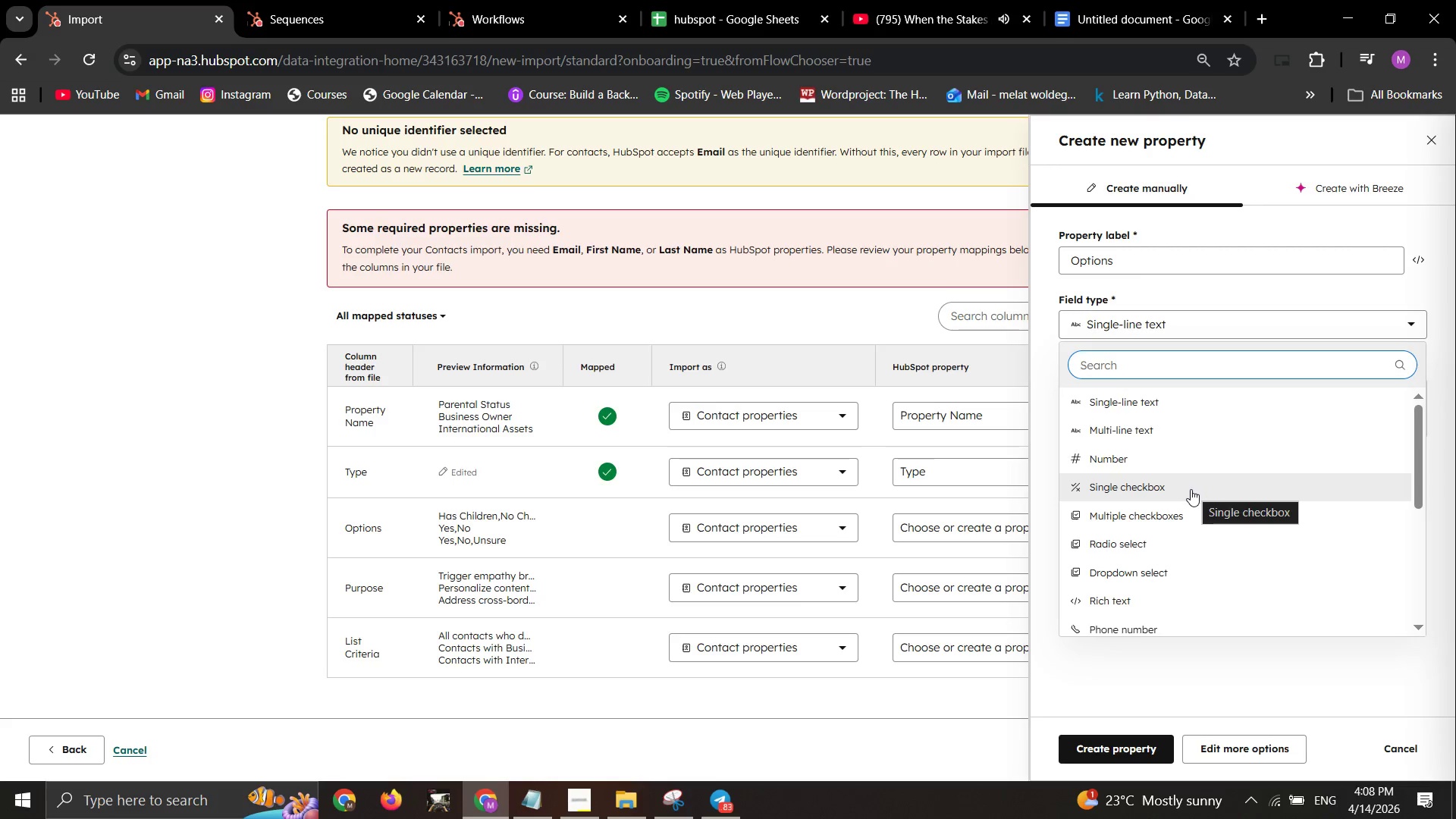 
left_click([1186, 538])
 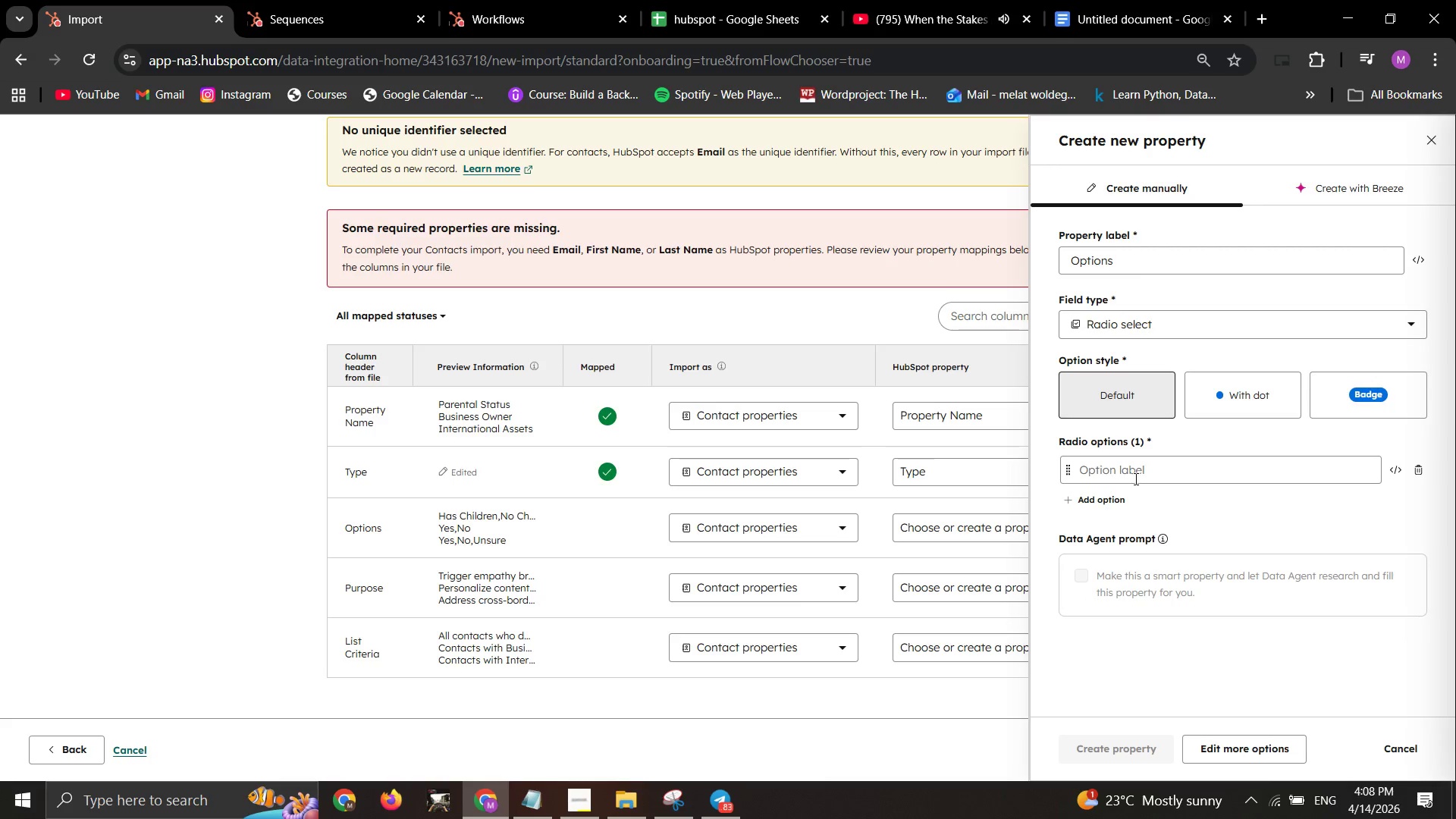 
left_click([1134, 477])
 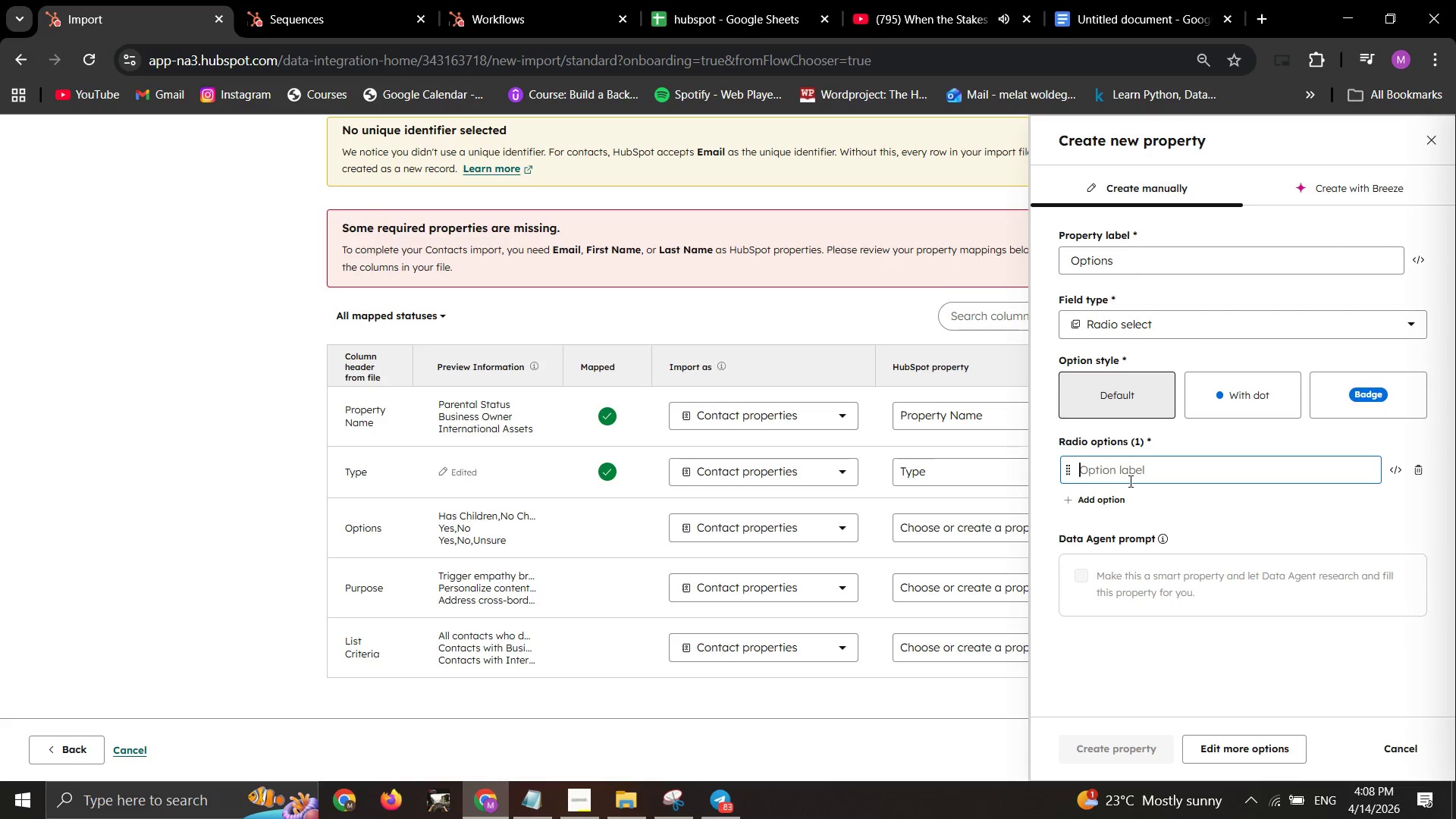 
wait(9.11)
 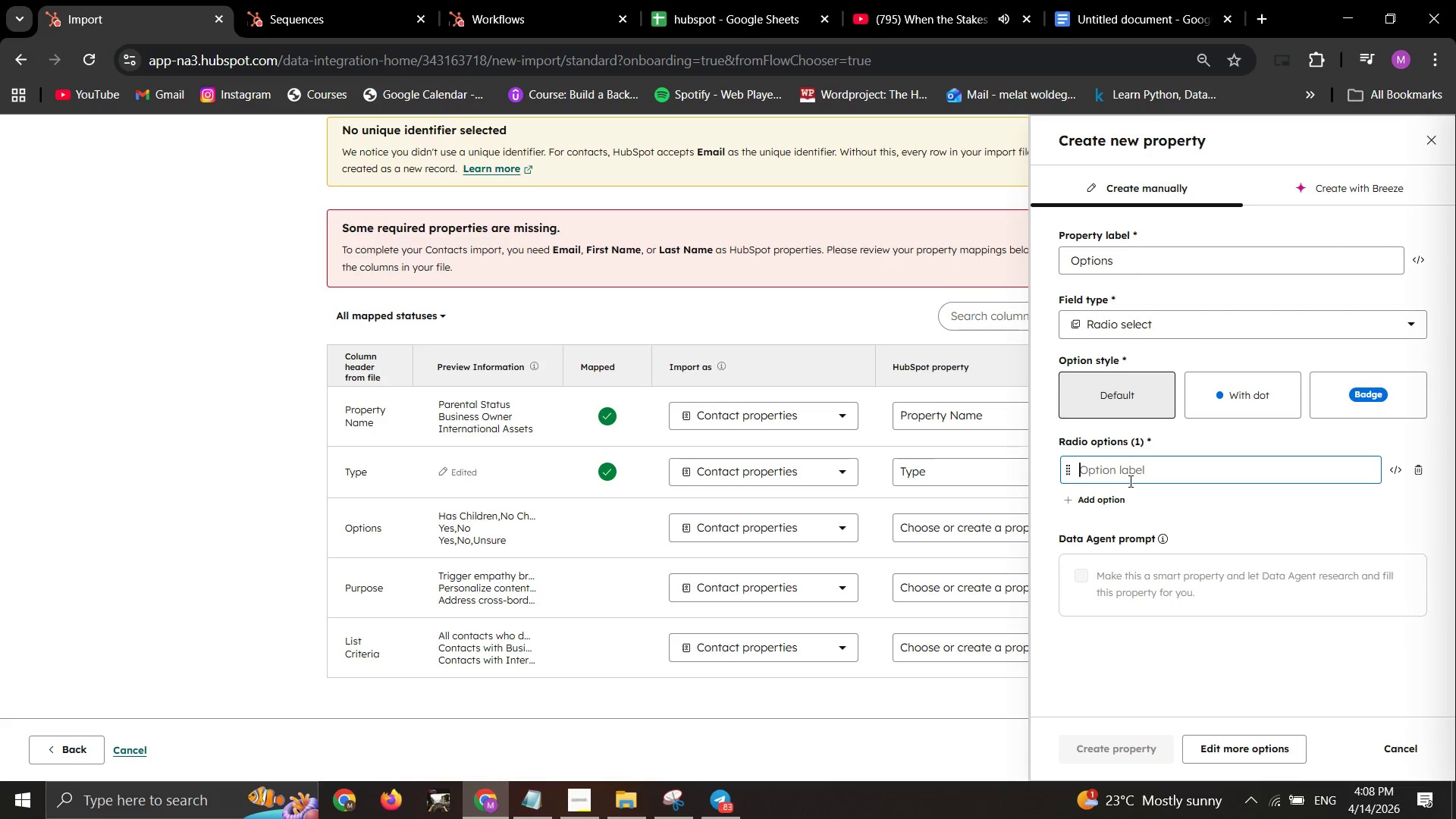 
left_click([949, 532])
 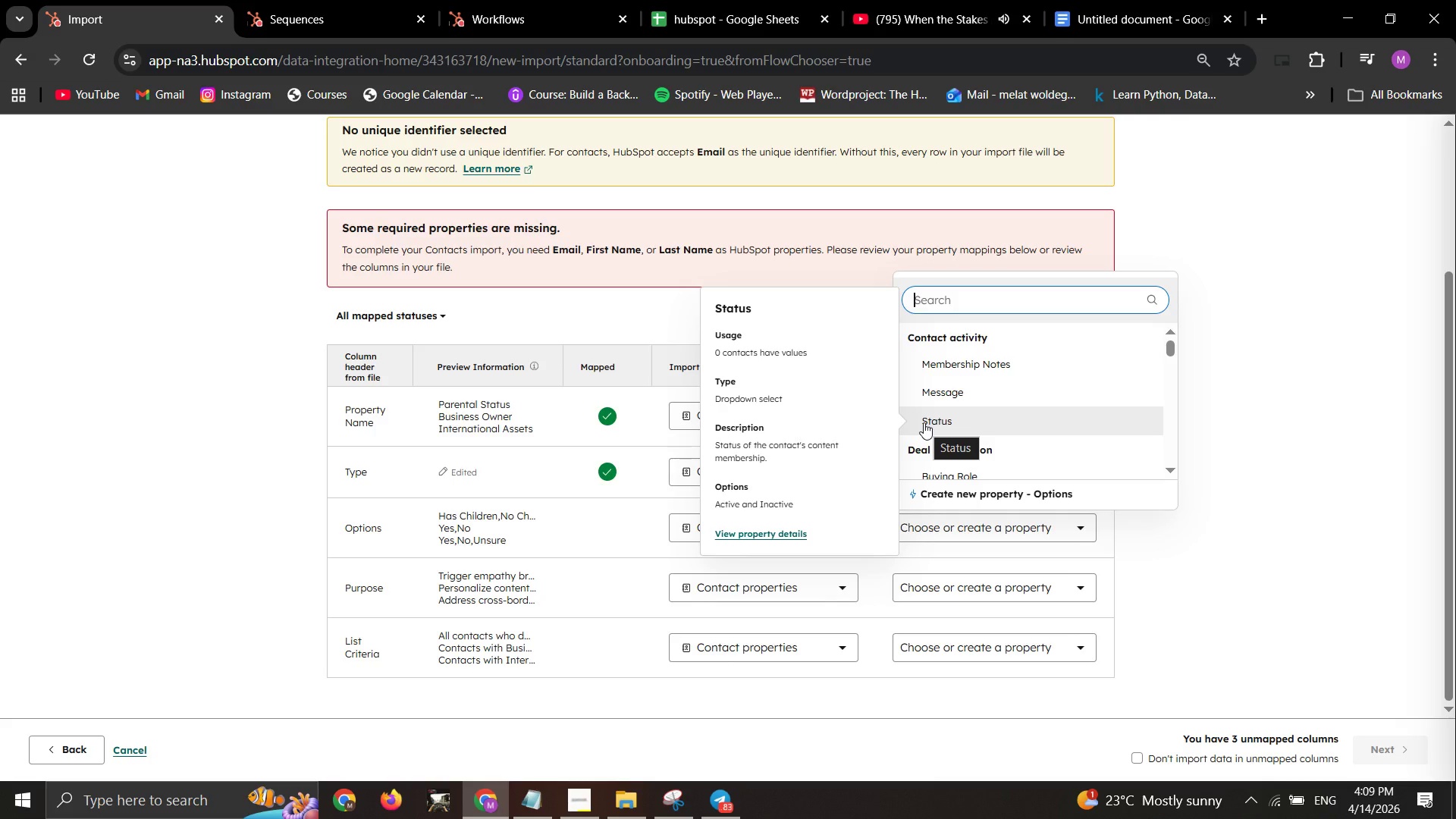 
wait(17.03)
 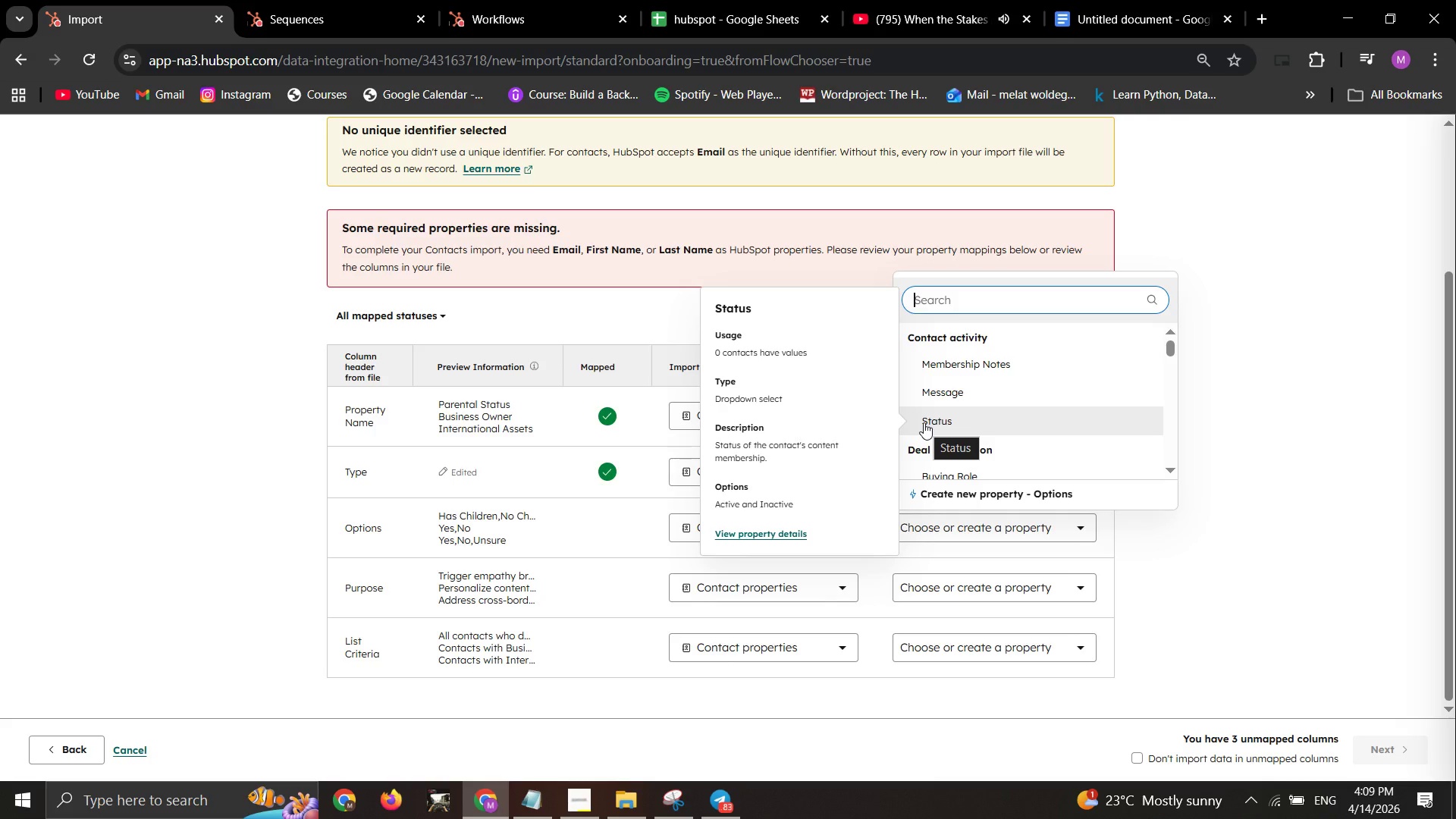 
left_click([944, 293])
 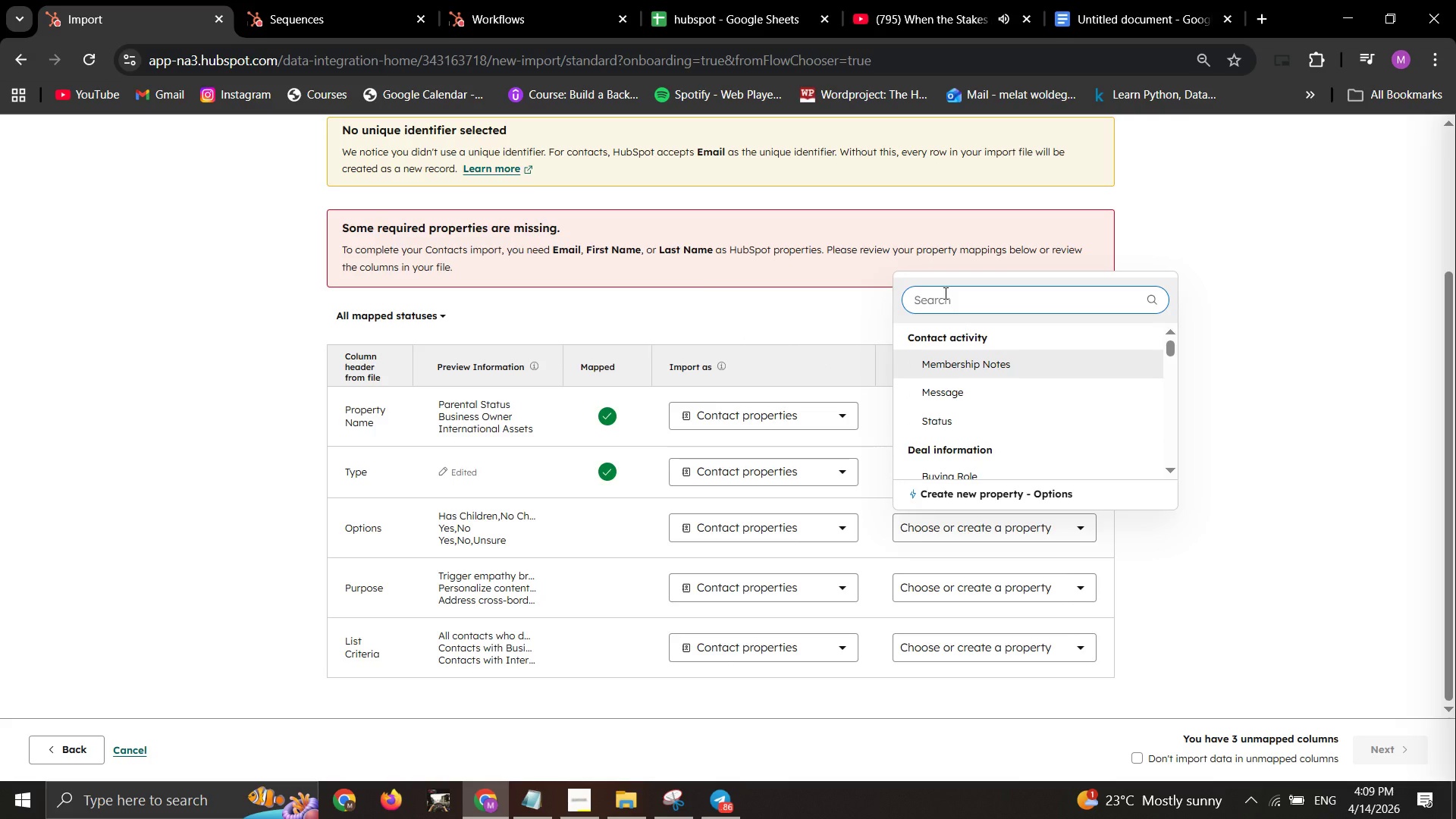 
type(OP)
key(Backspace)
key(Backspace)
key(Backspace)
key(Backspace)
 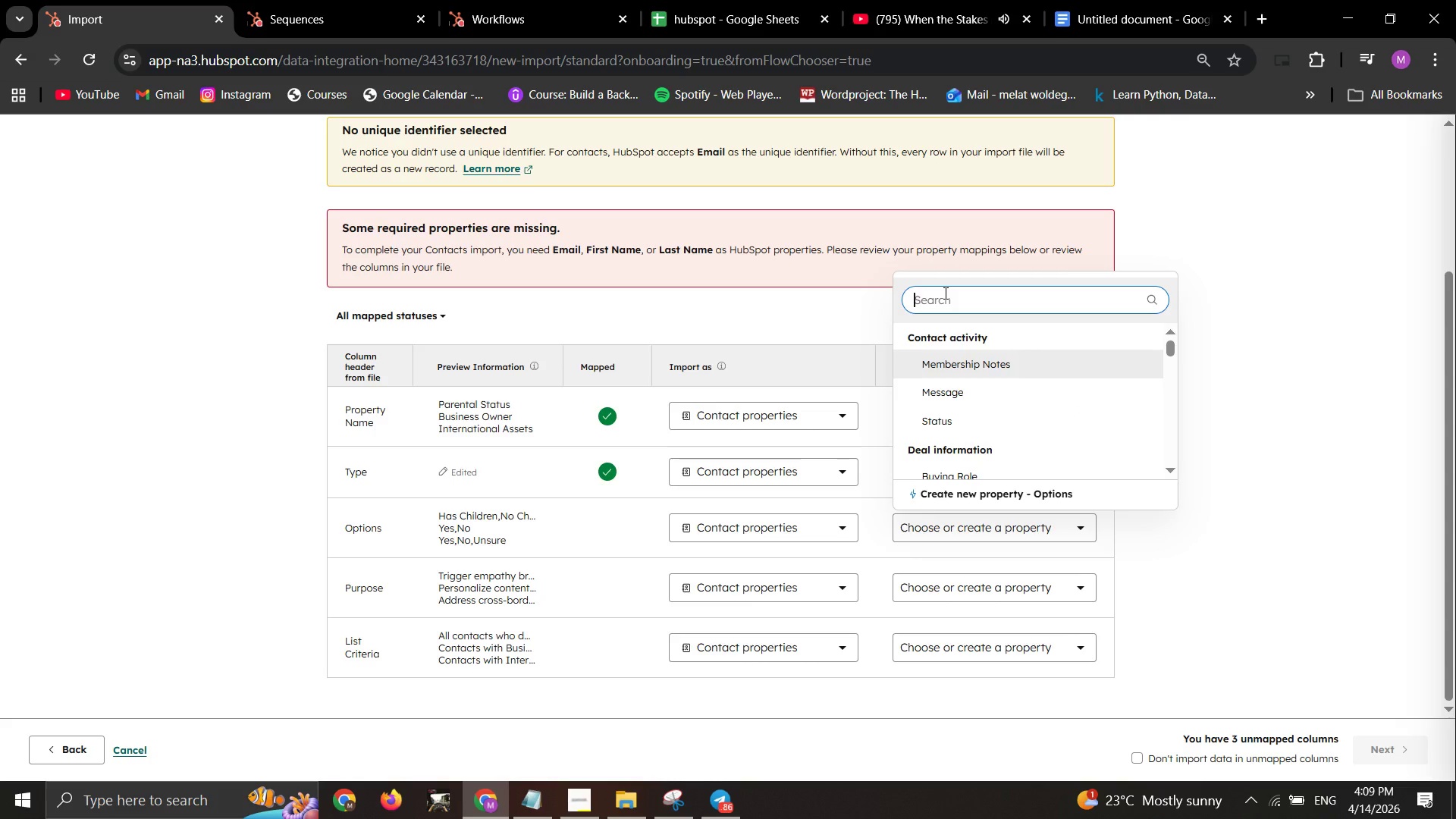 
type(pa)
 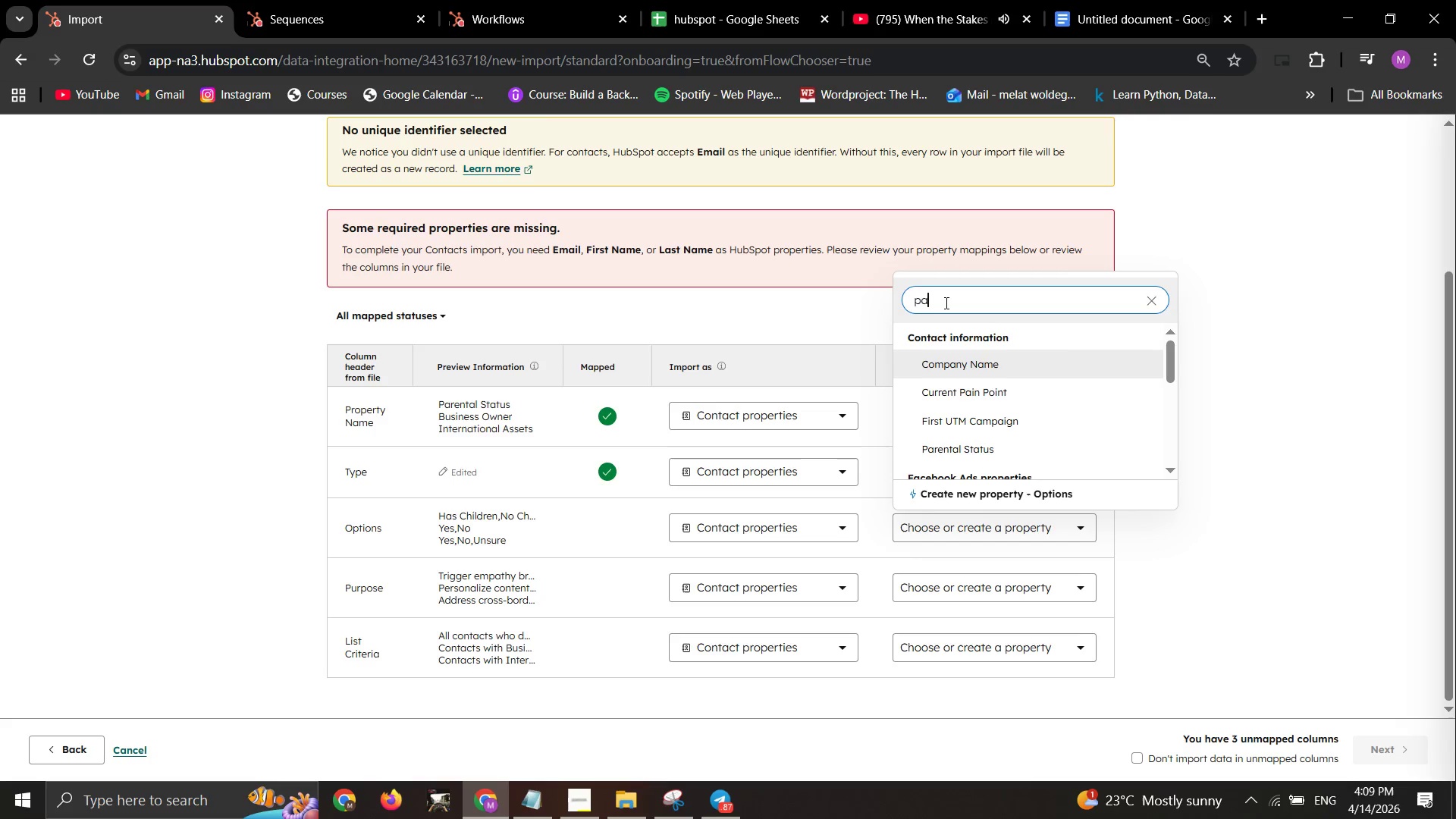 
left_click([947, 451])
 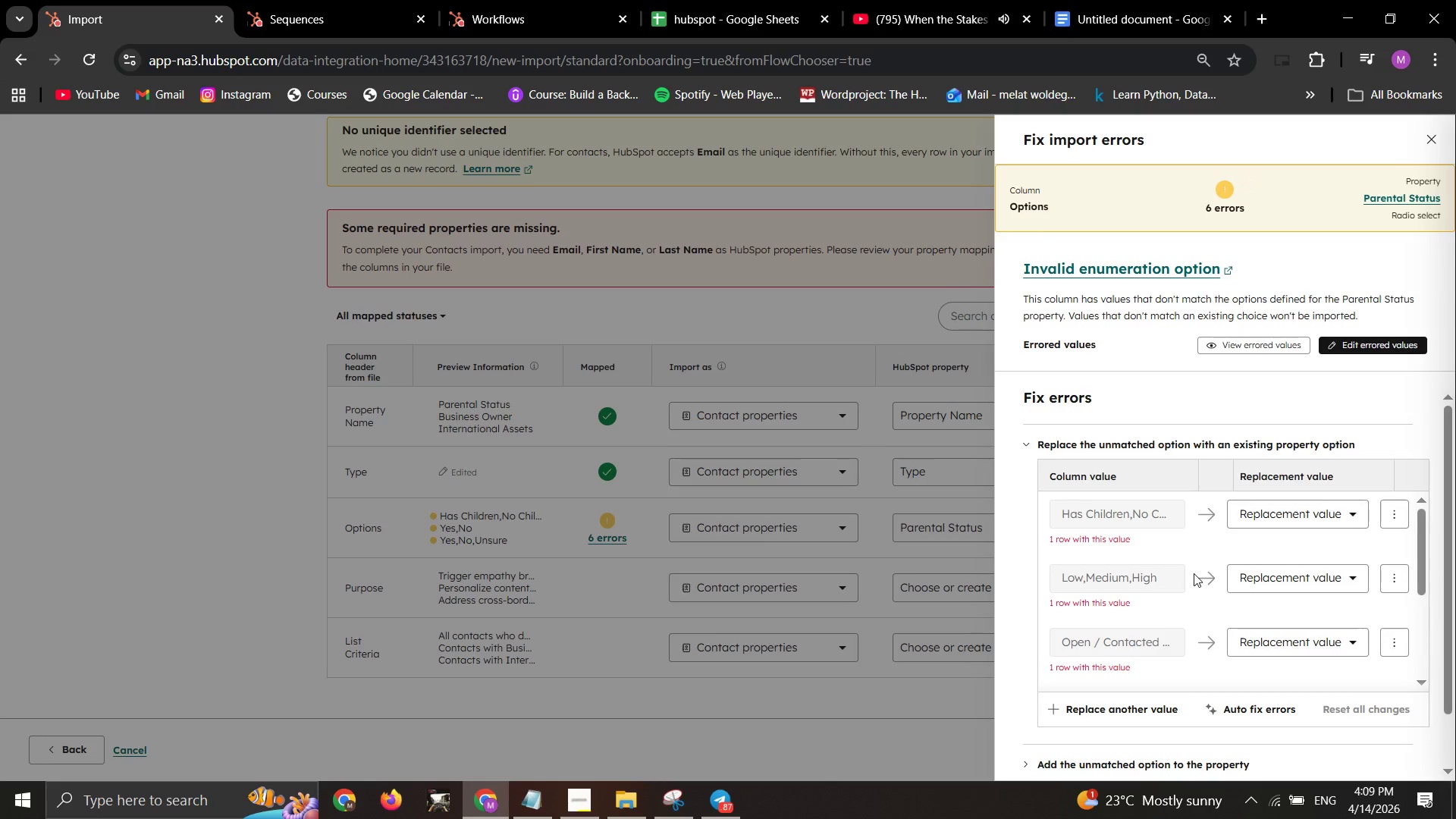 
wait(5.91)
 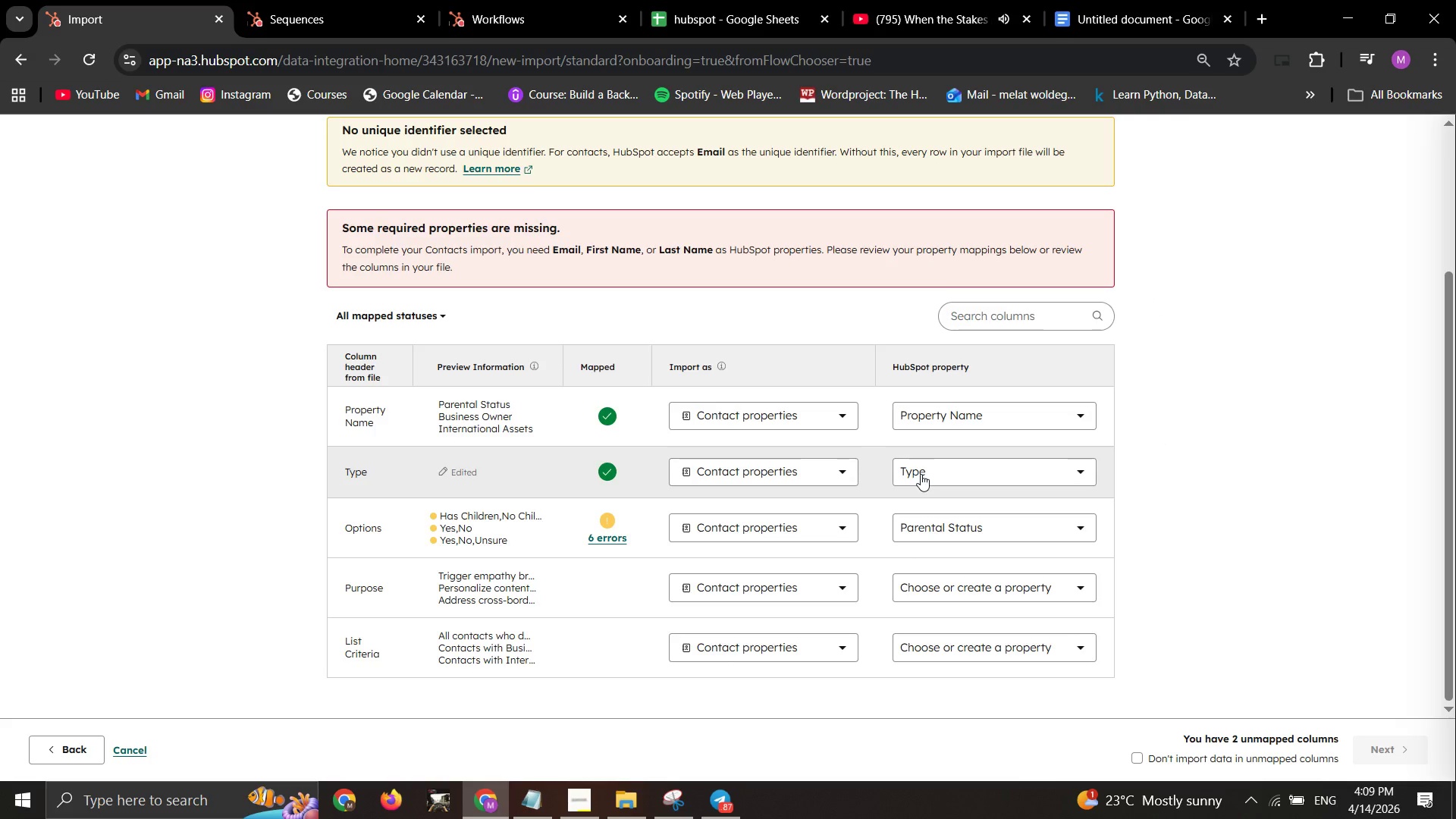 
left_click([1310, 511])
 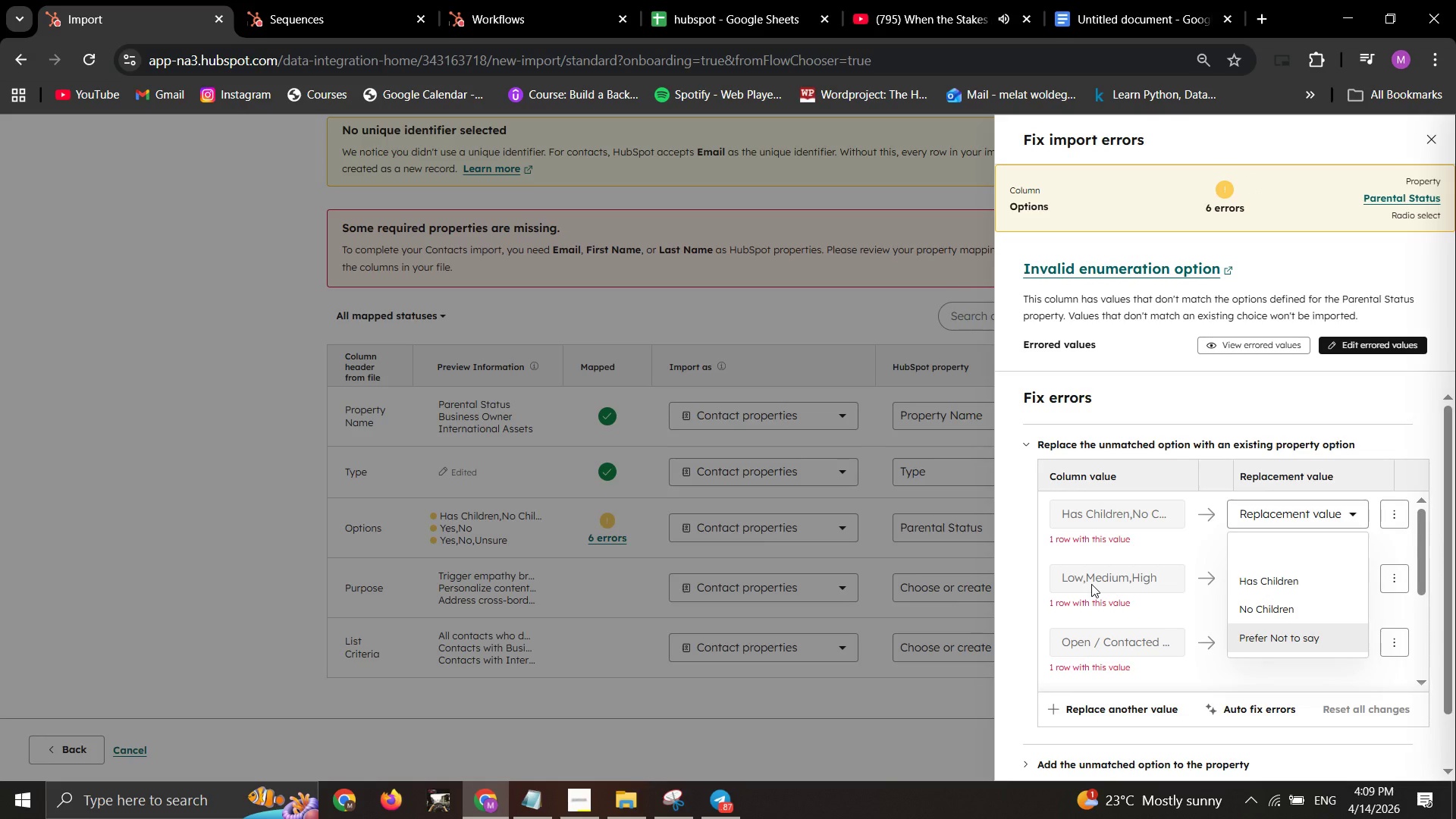 
left_click([900, 545])
 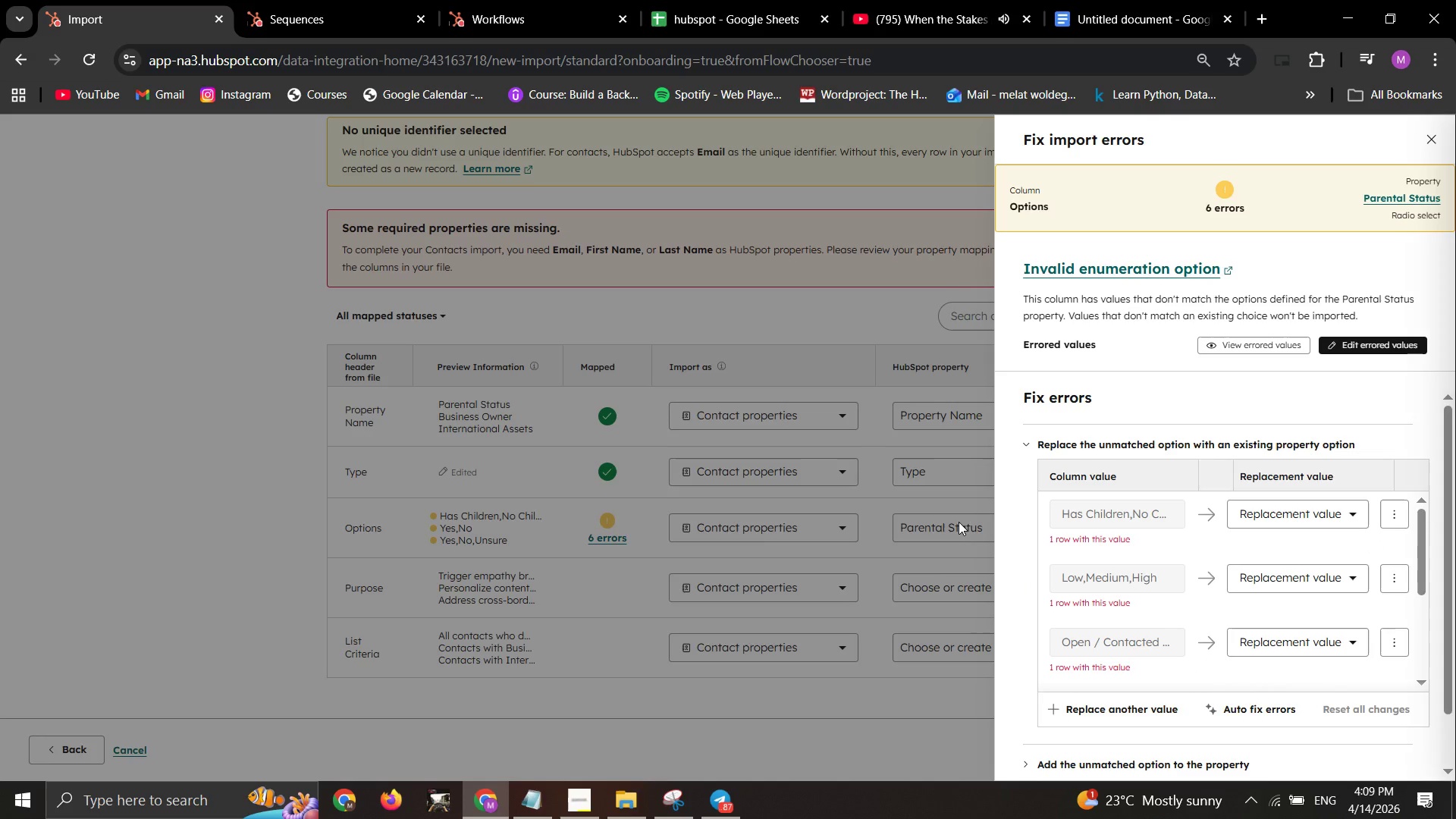 
left_click_drag(start_coordinate=[969, 520], to_coordinate=[965, 521])
 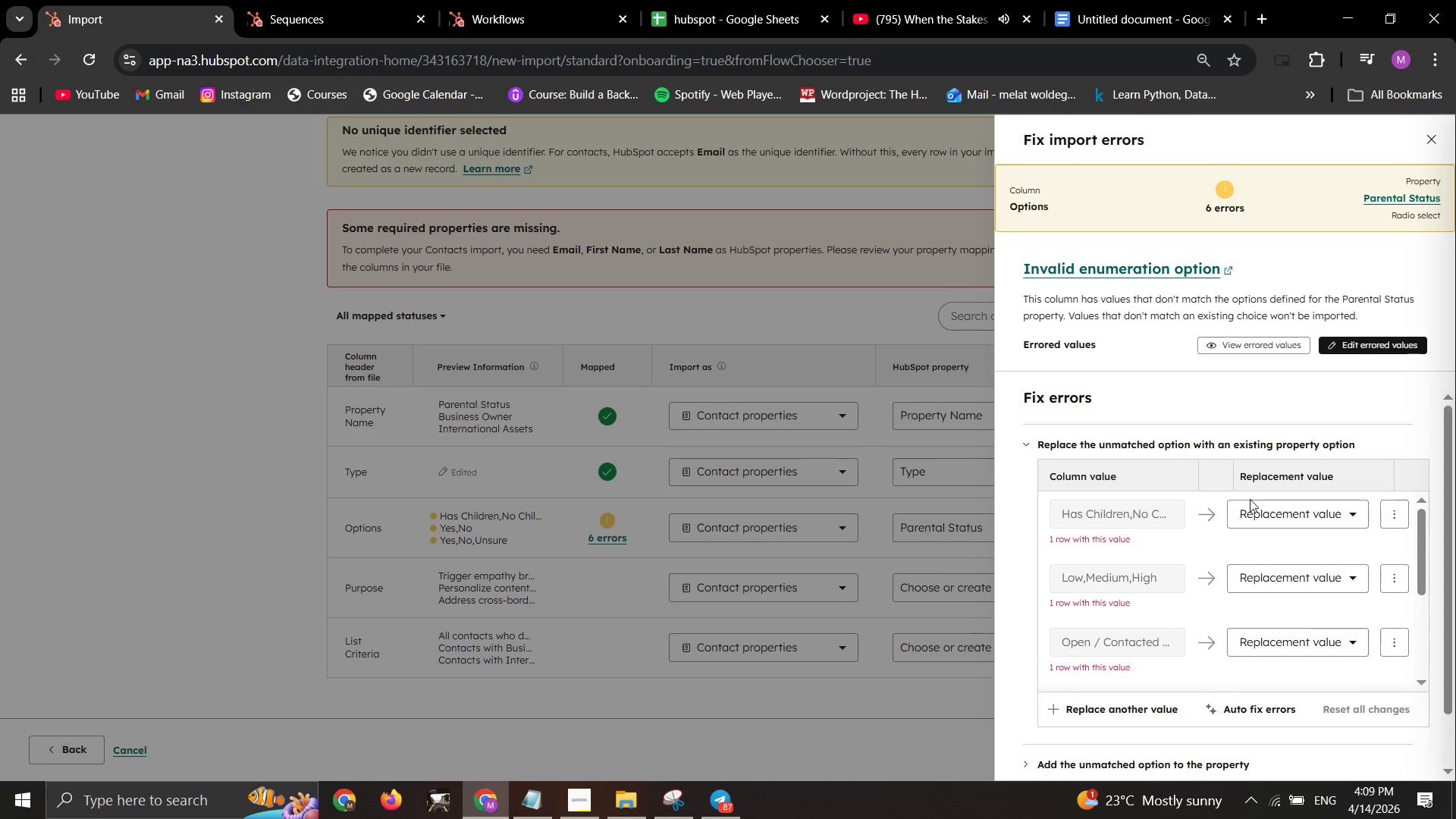 
left_click([1250, 499])
 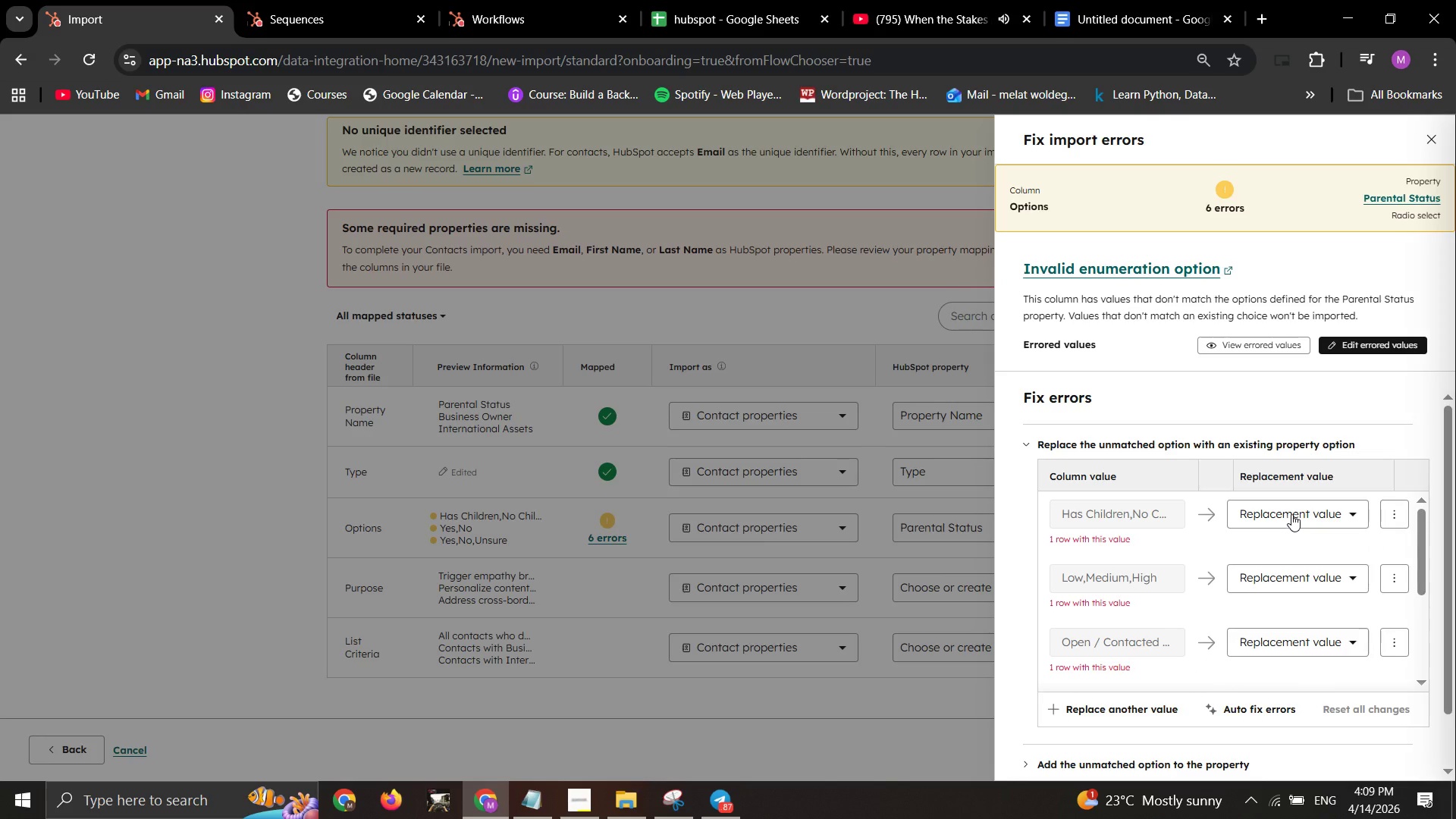 
left_click([1297, 510])
 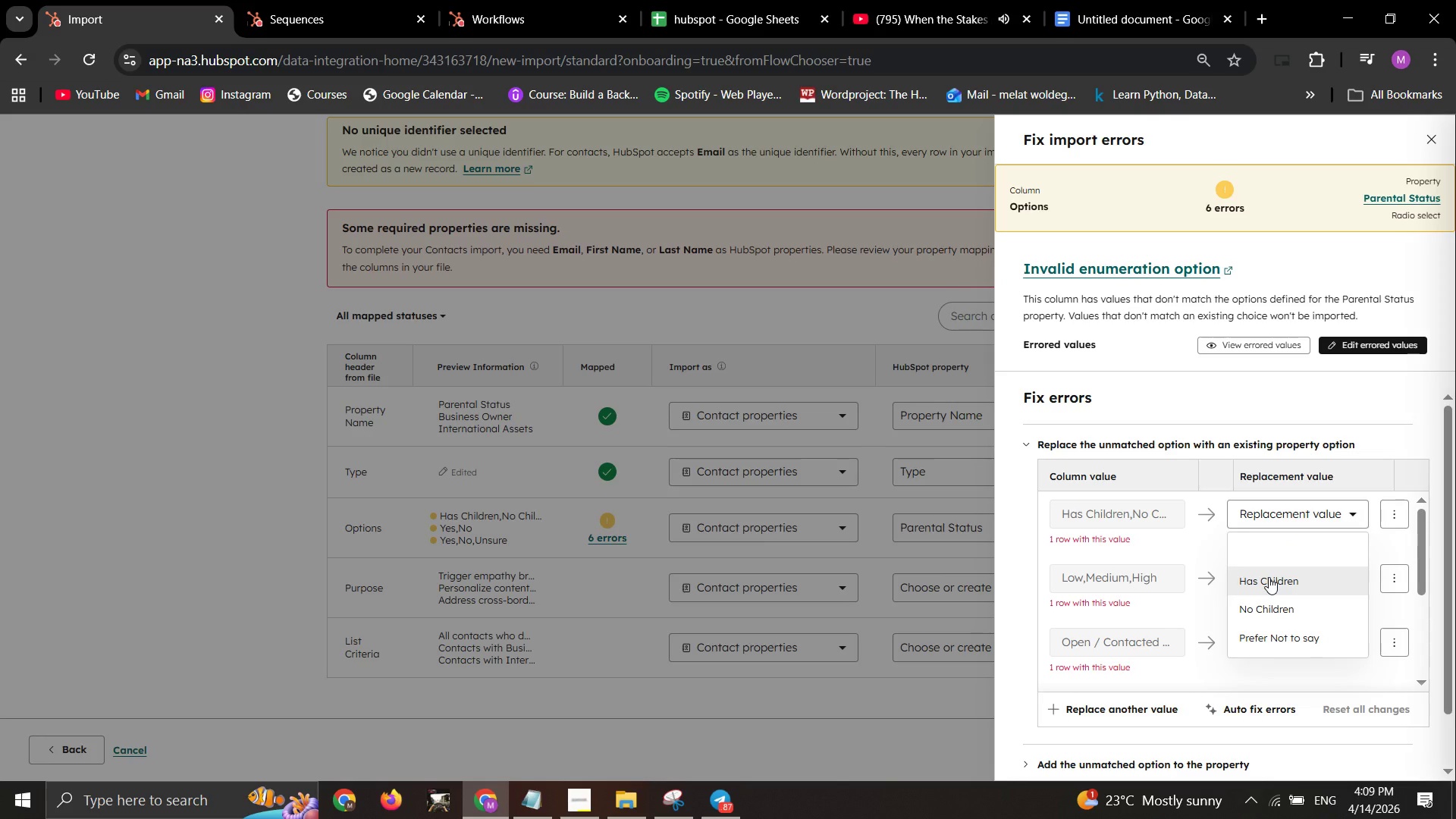 
left_click([1269, 581])
 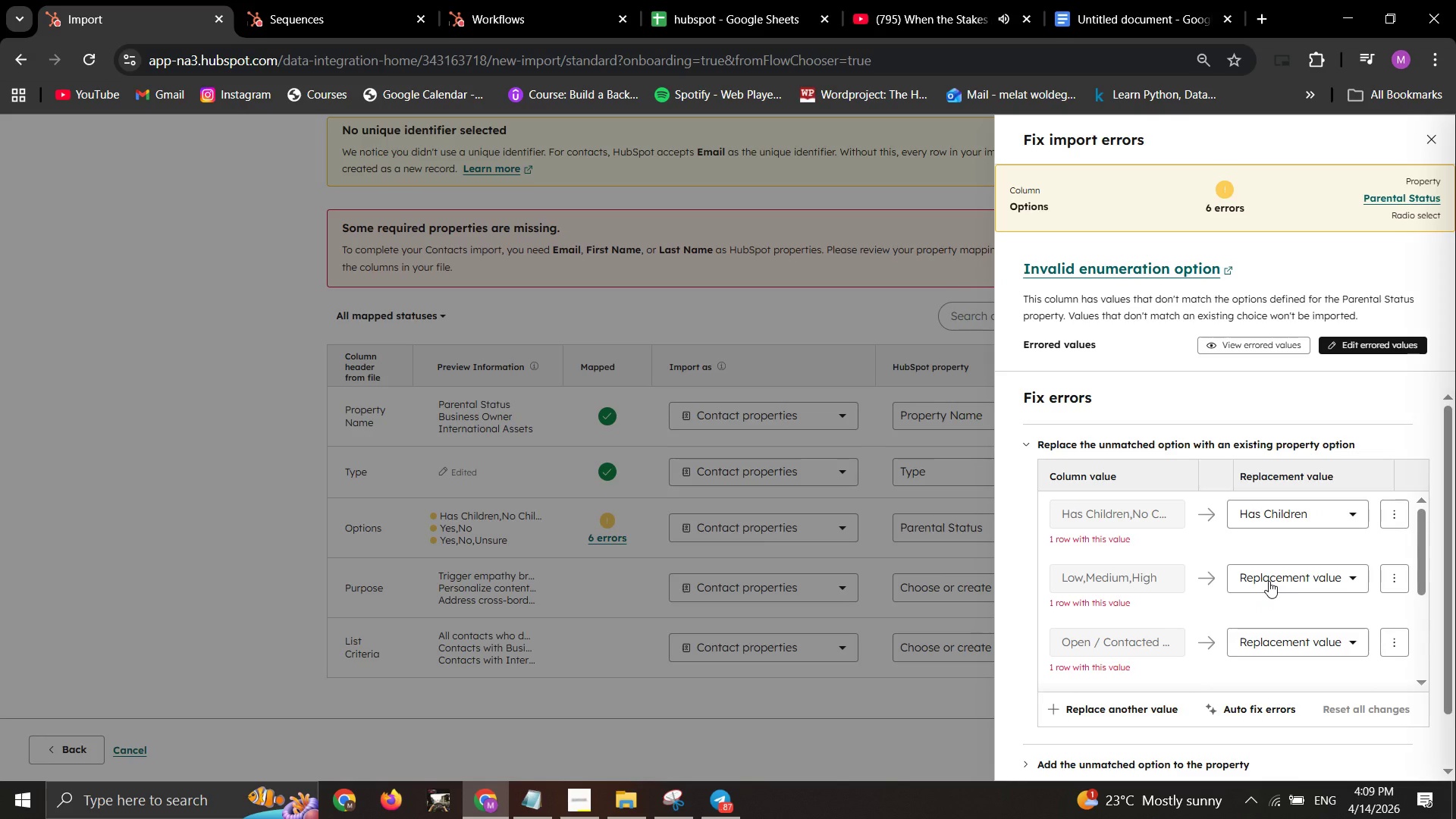 
left_click([1269, 581])
 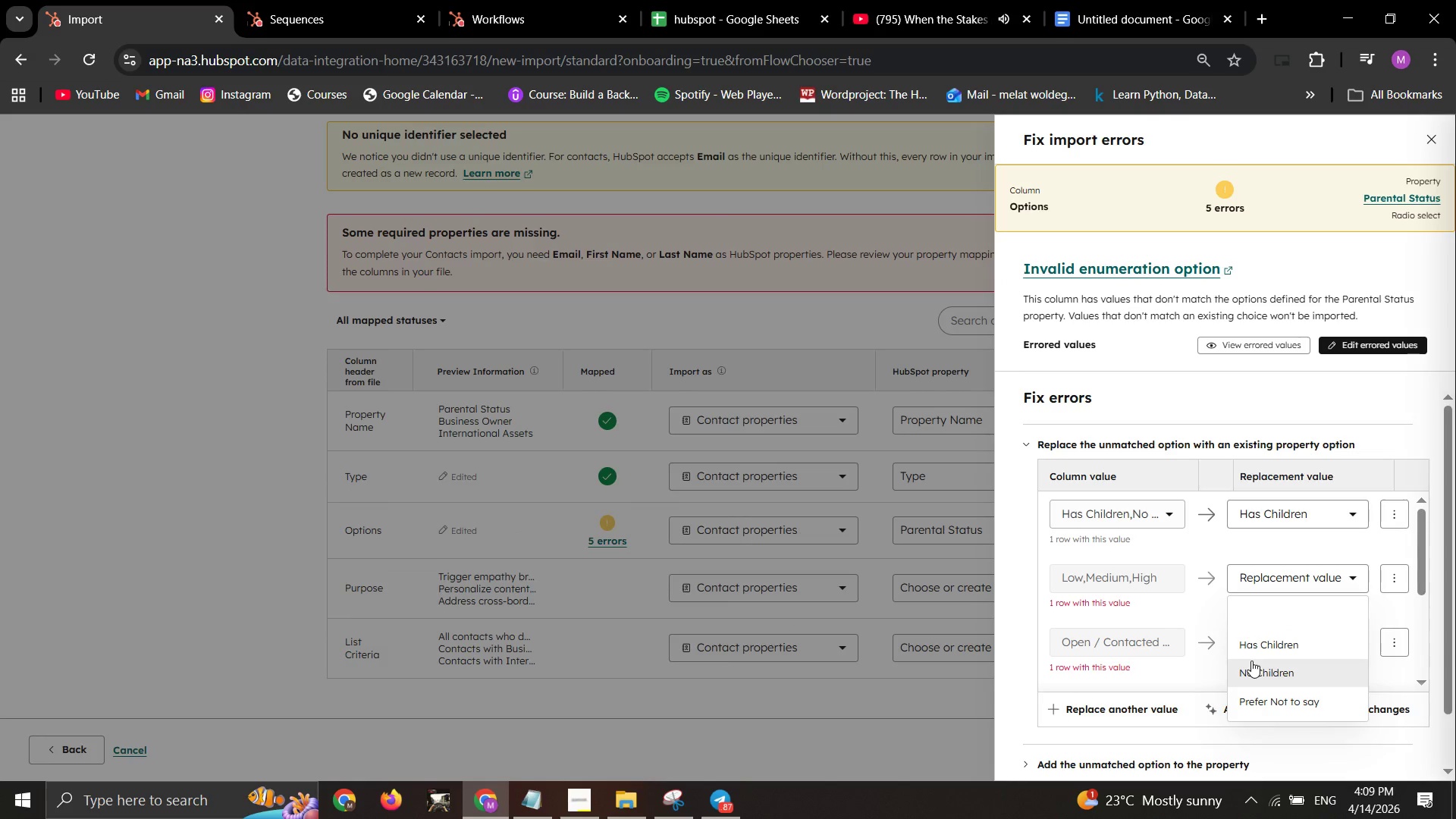 
left_click([1251, 661])
 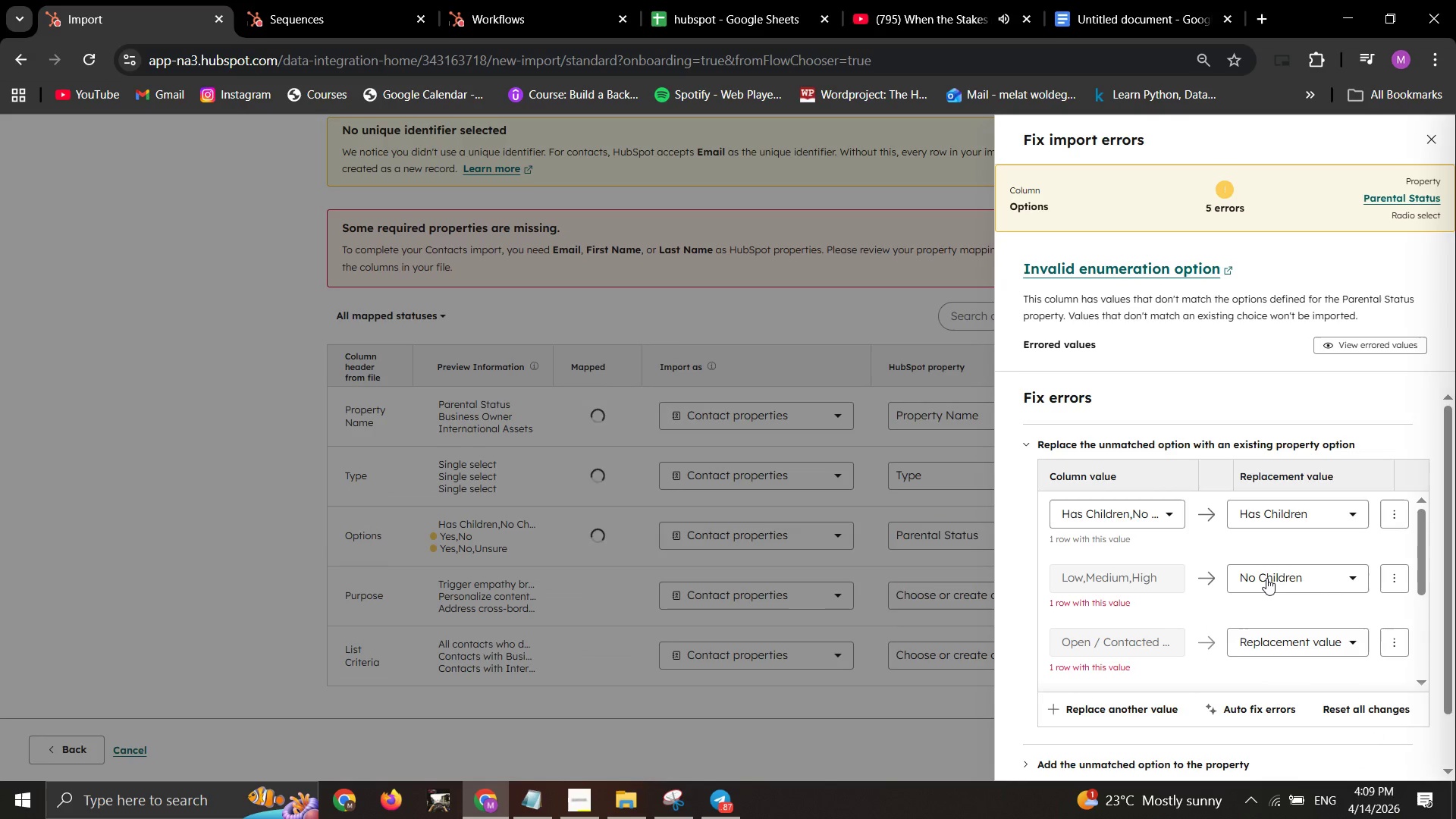 
left_click([1266, 578])
 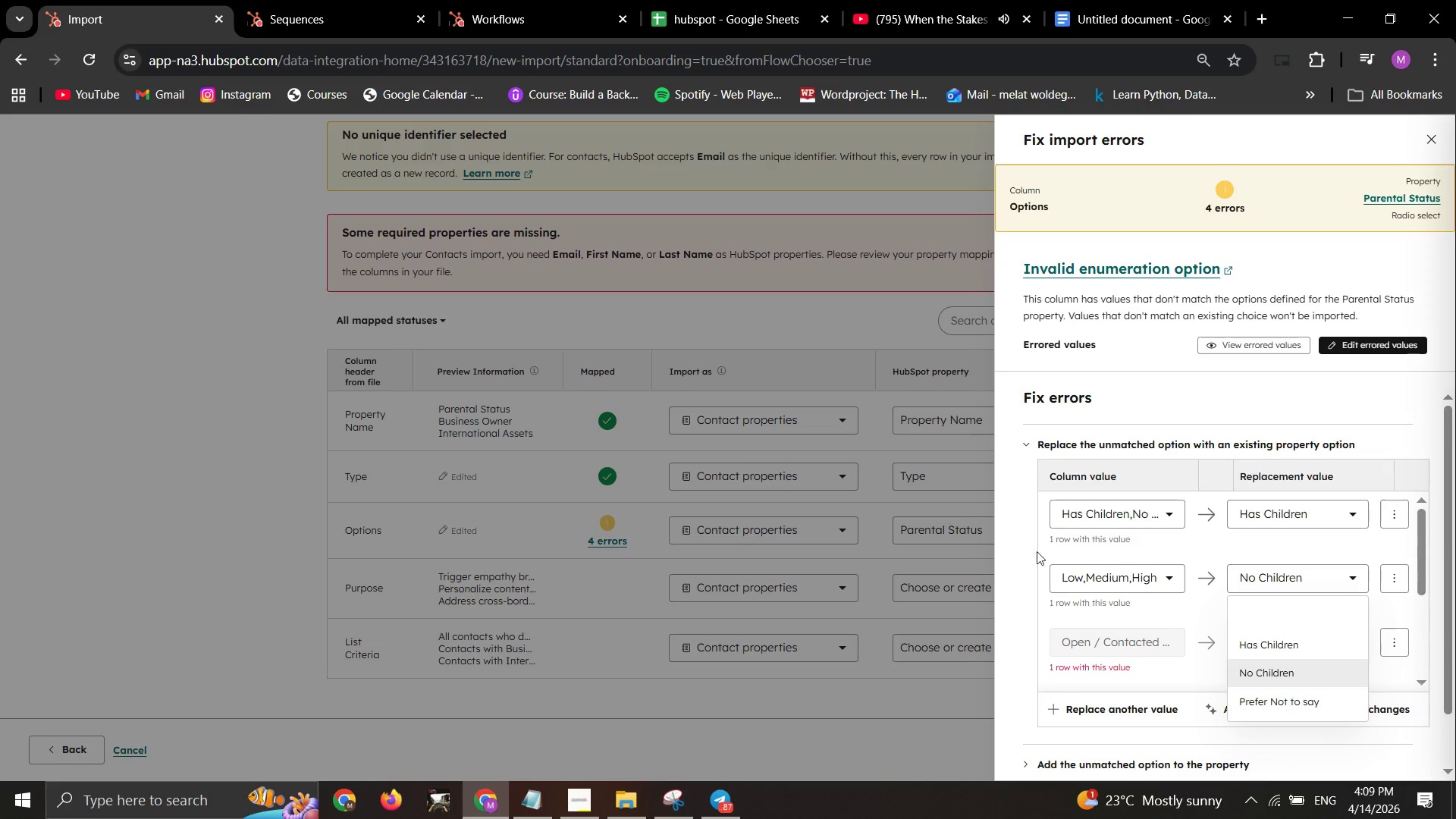 
left_click([946, 551])
 